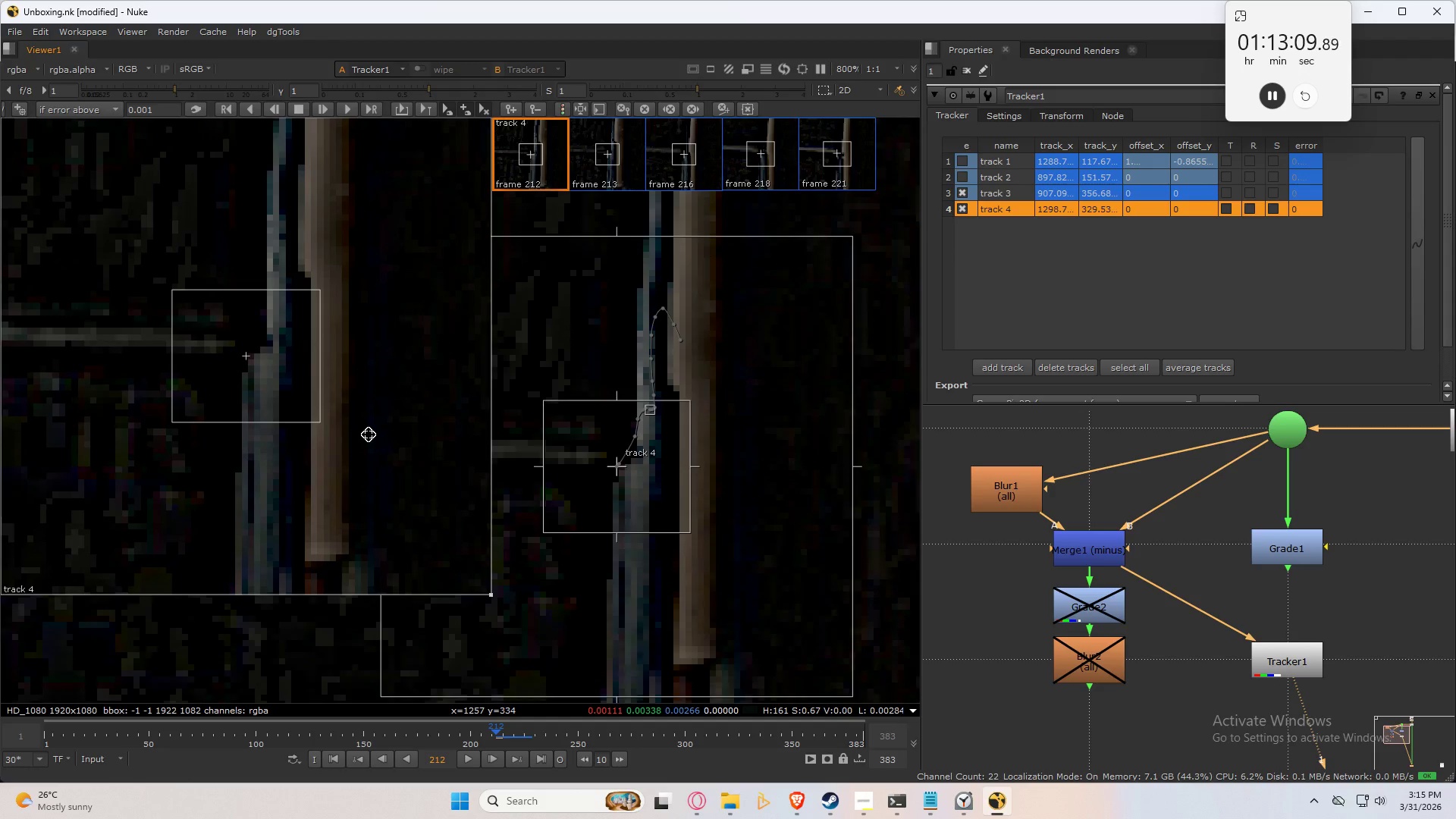 
key(ArrowRight)
 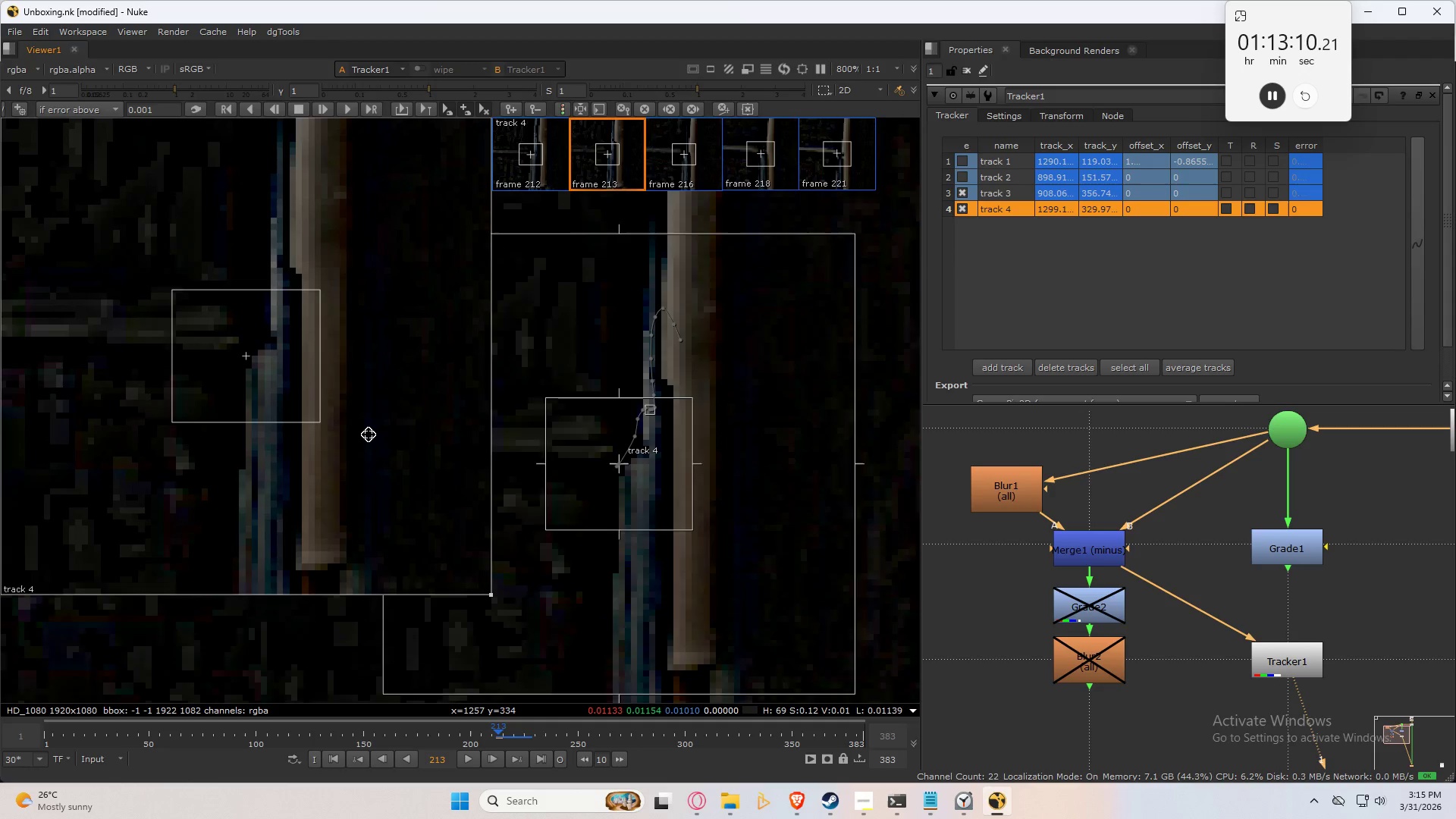 
key(ArrowRight)
 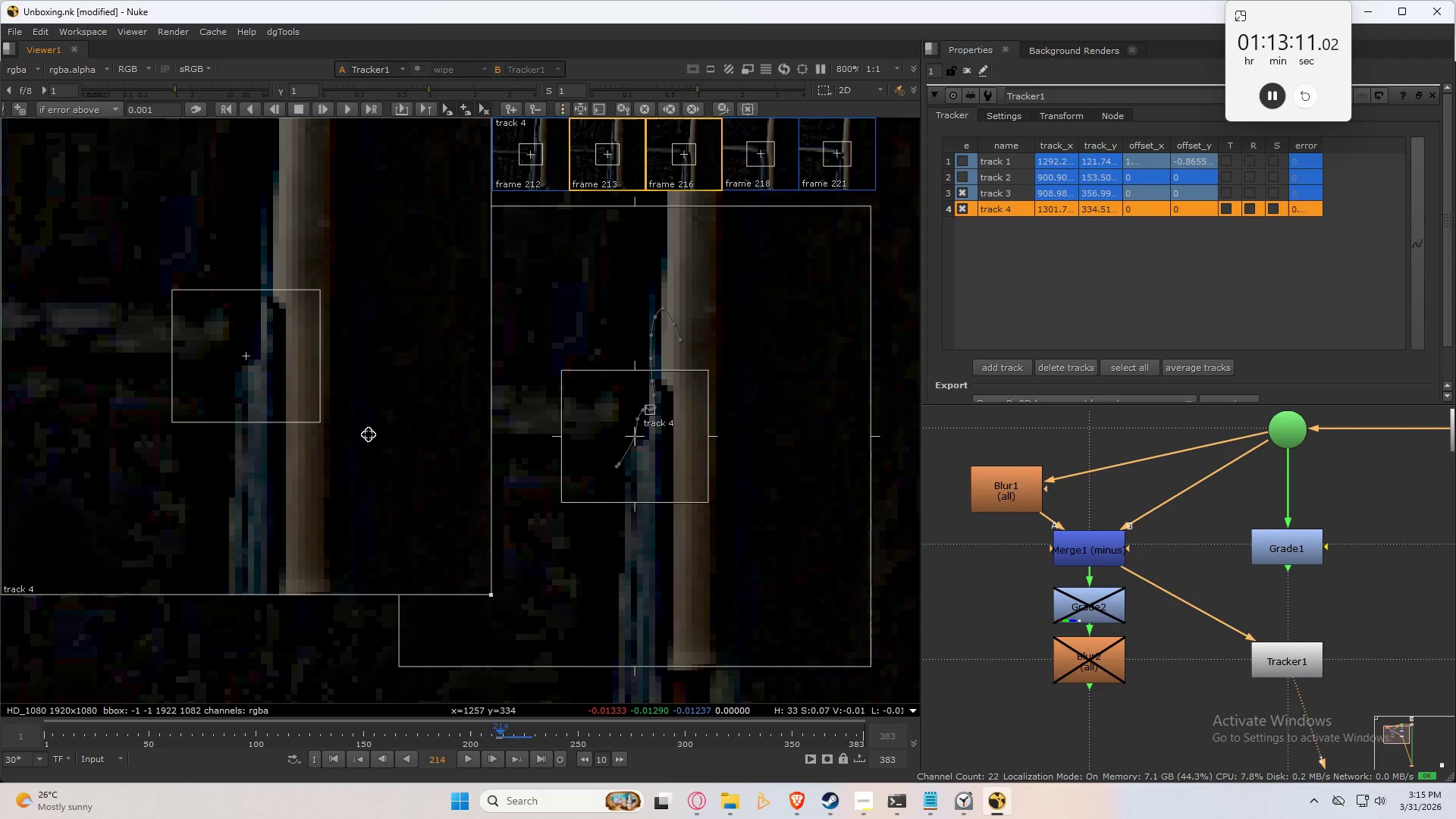 
key(ArrowRight)
 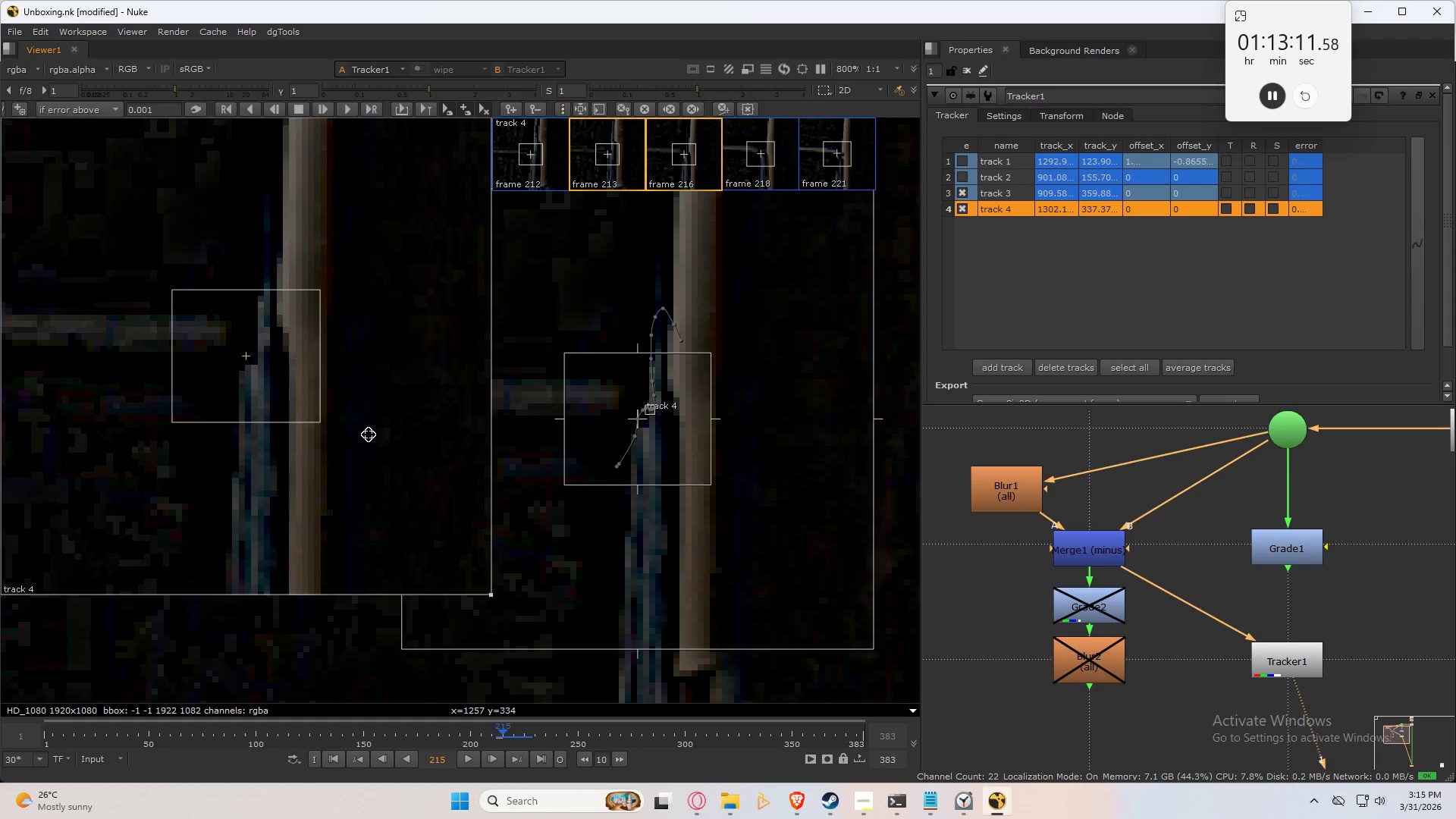 
key(ArrowLeft)
 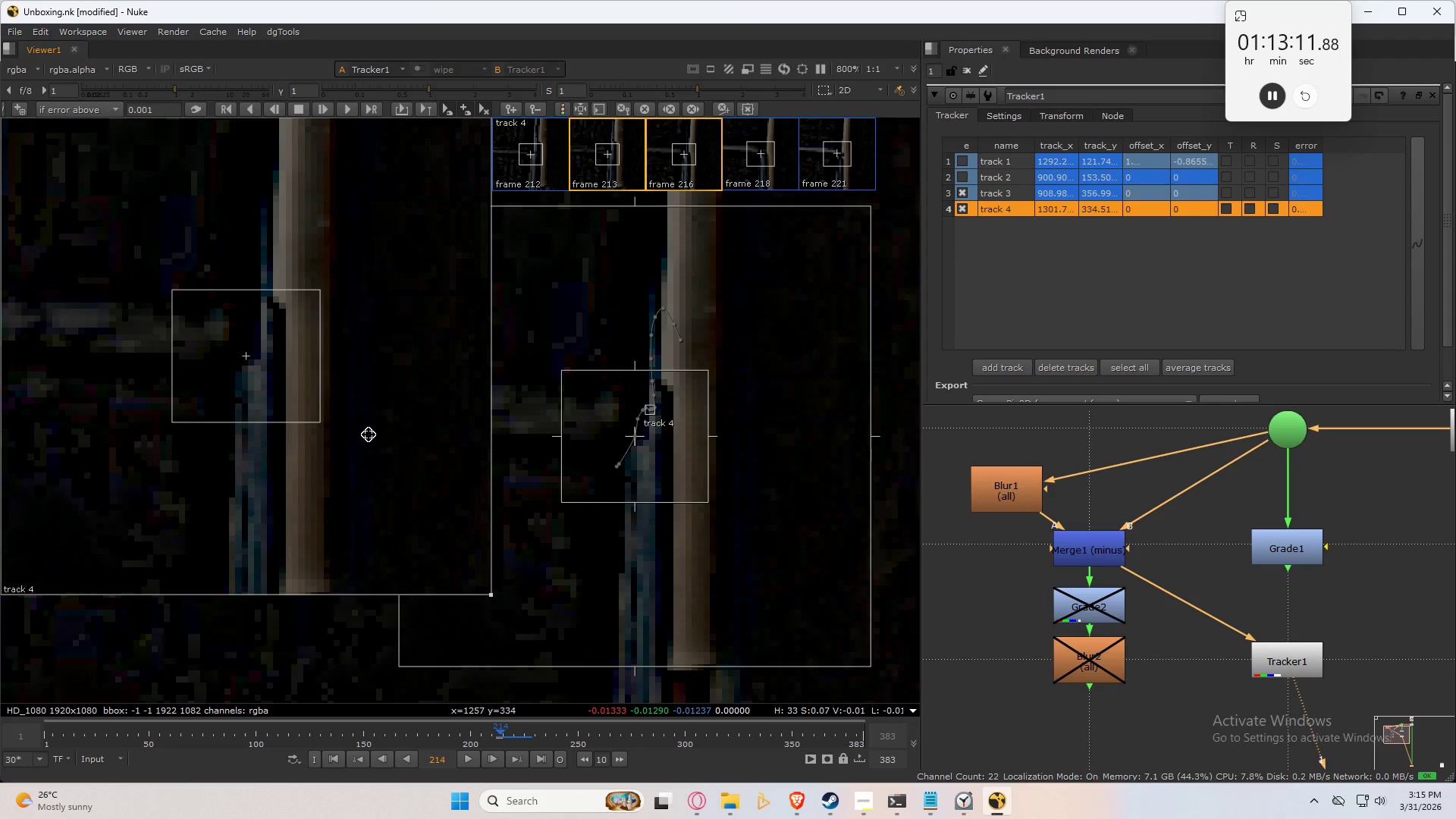 
key(ArrowLeft)
 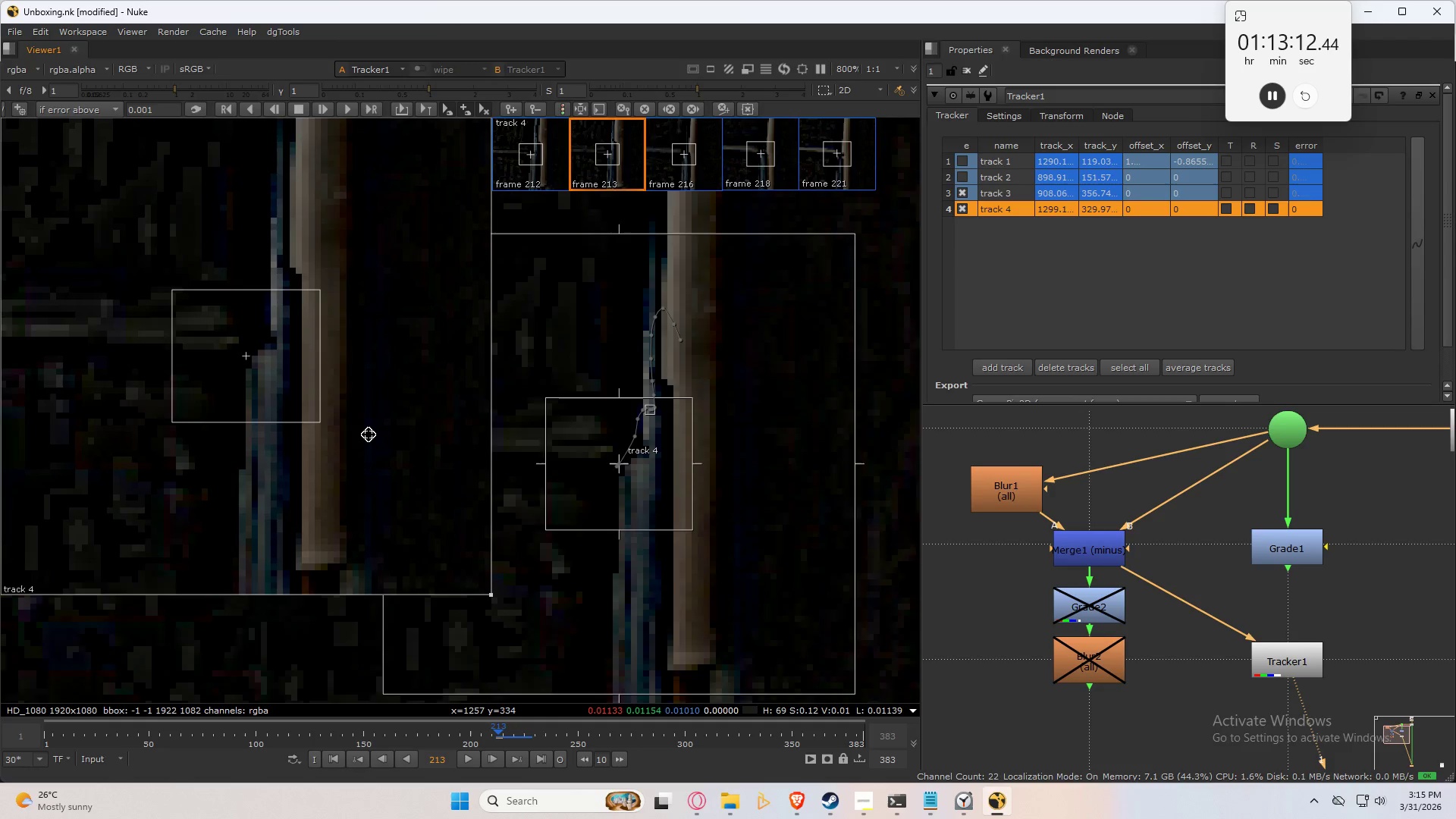 
key(ArrowLeft)
 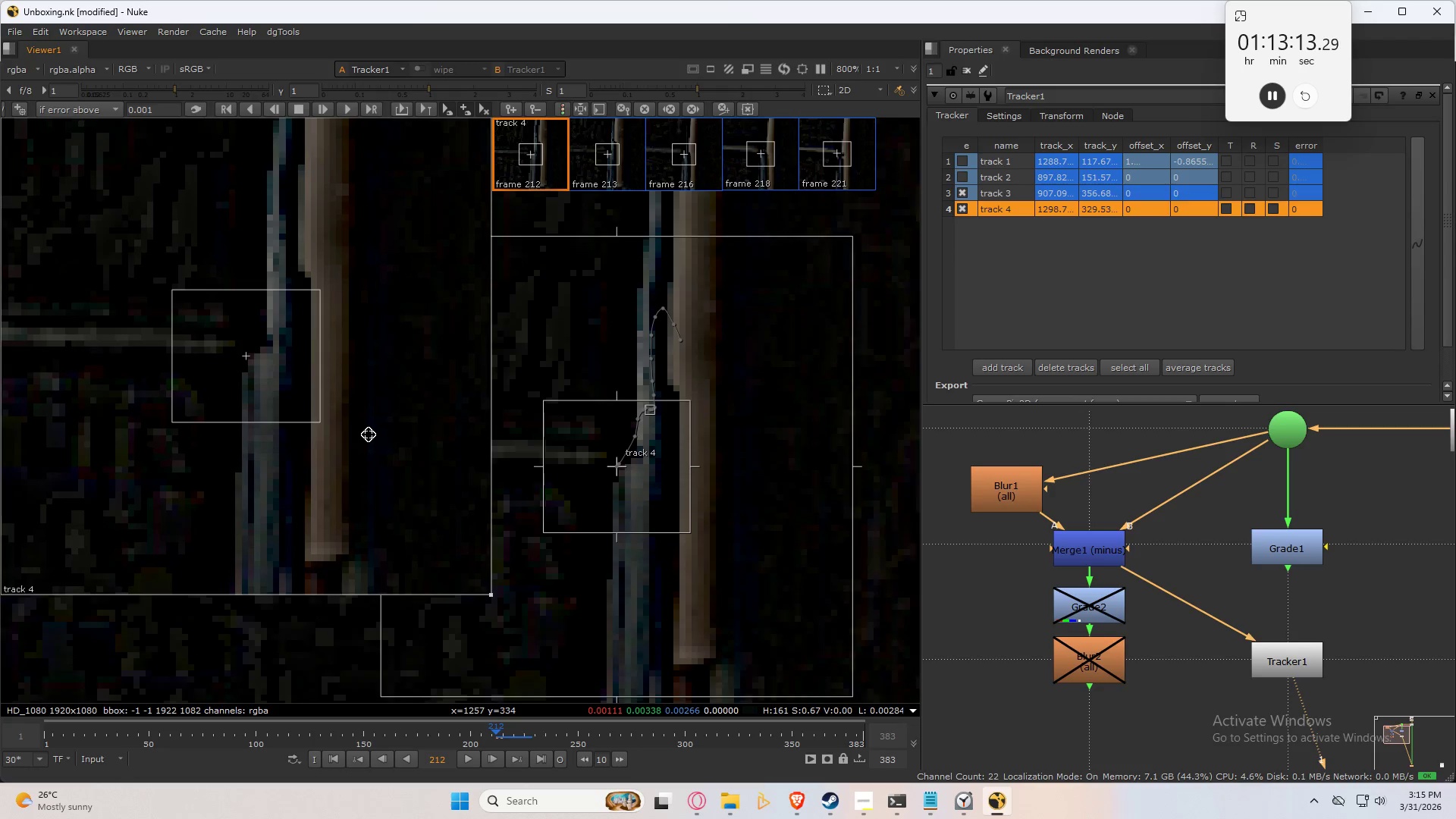 
key(ArrowRight)
 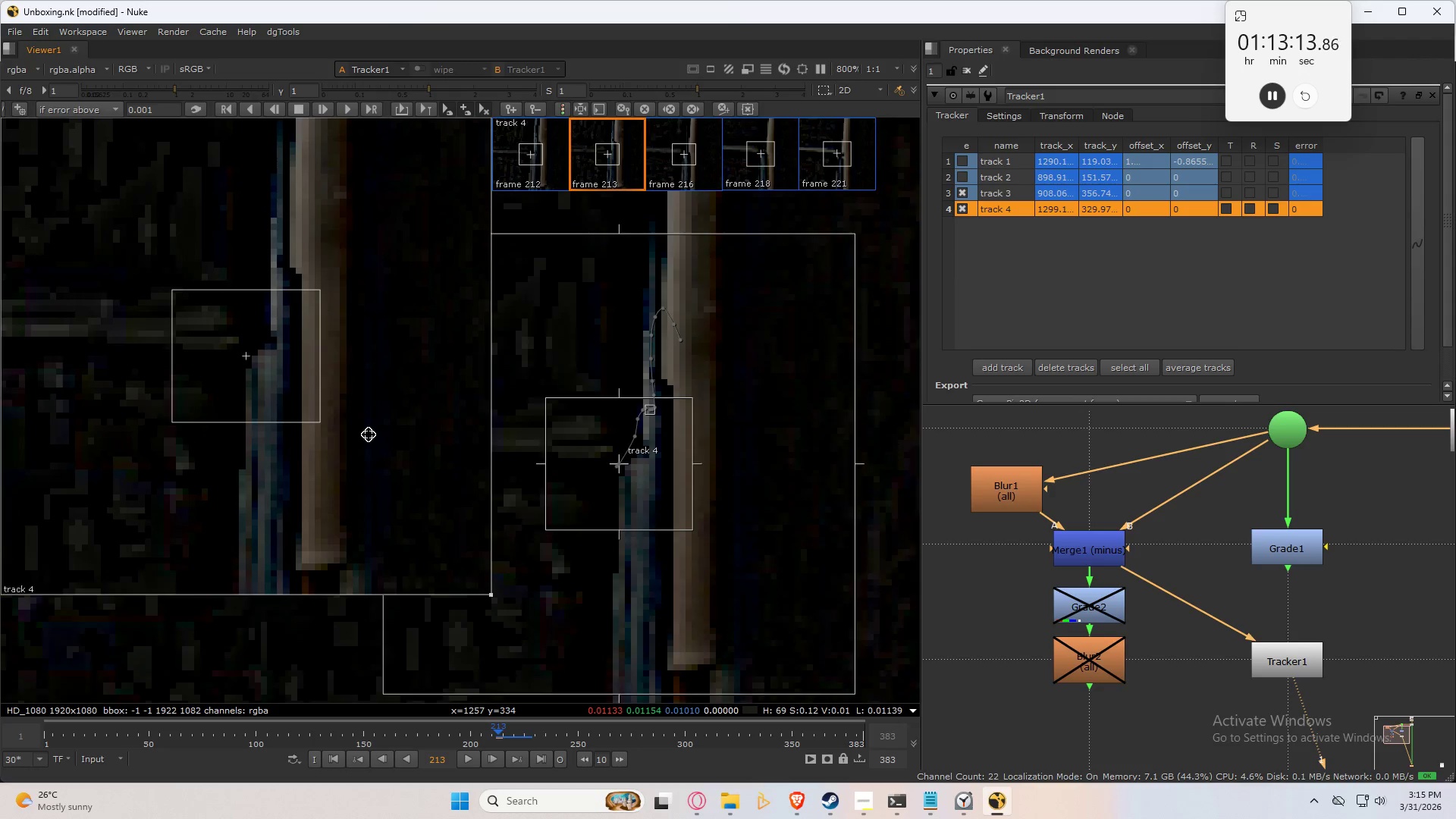 
key(ArrowRight)
 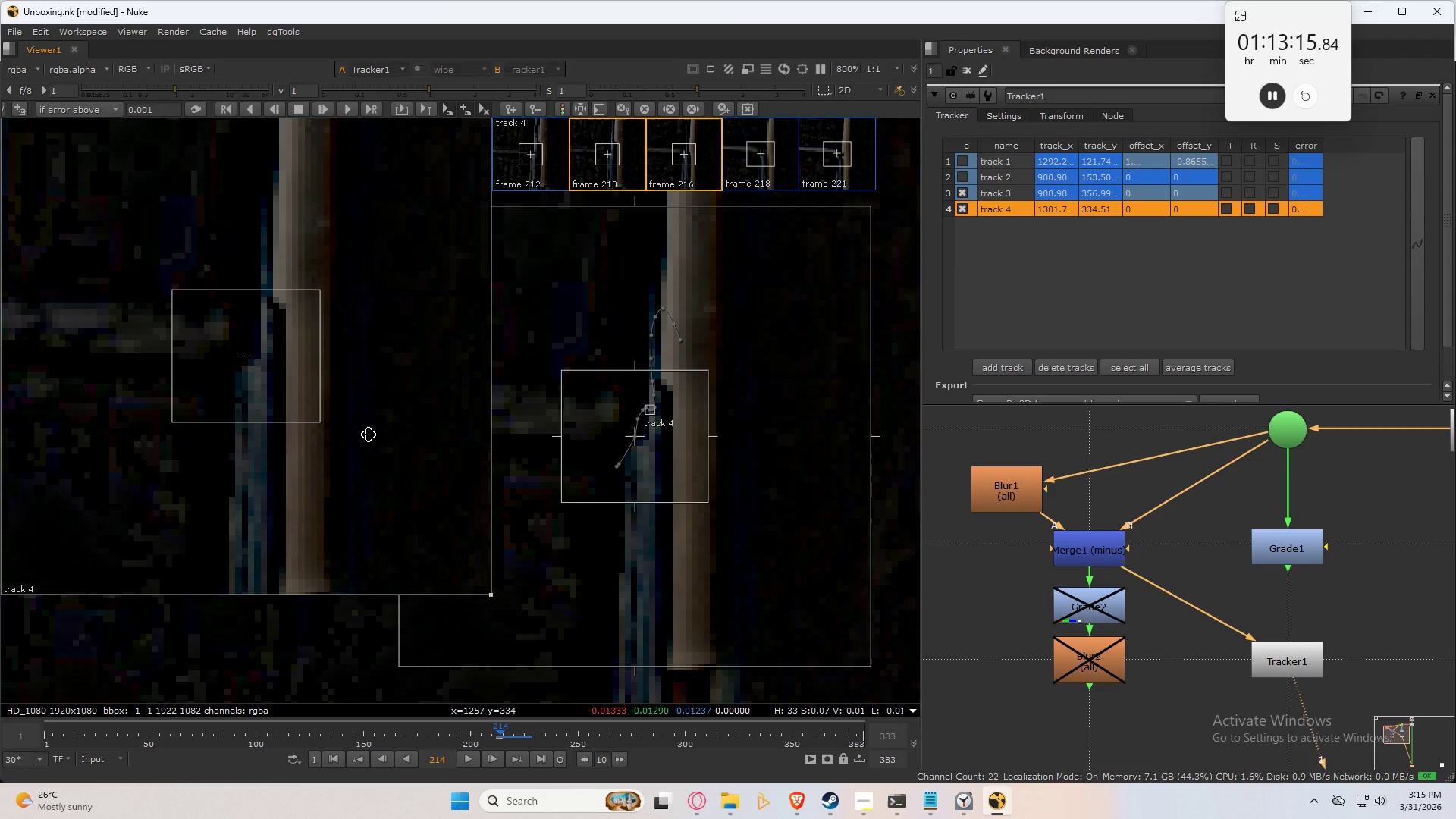 
key(Numpad2)
 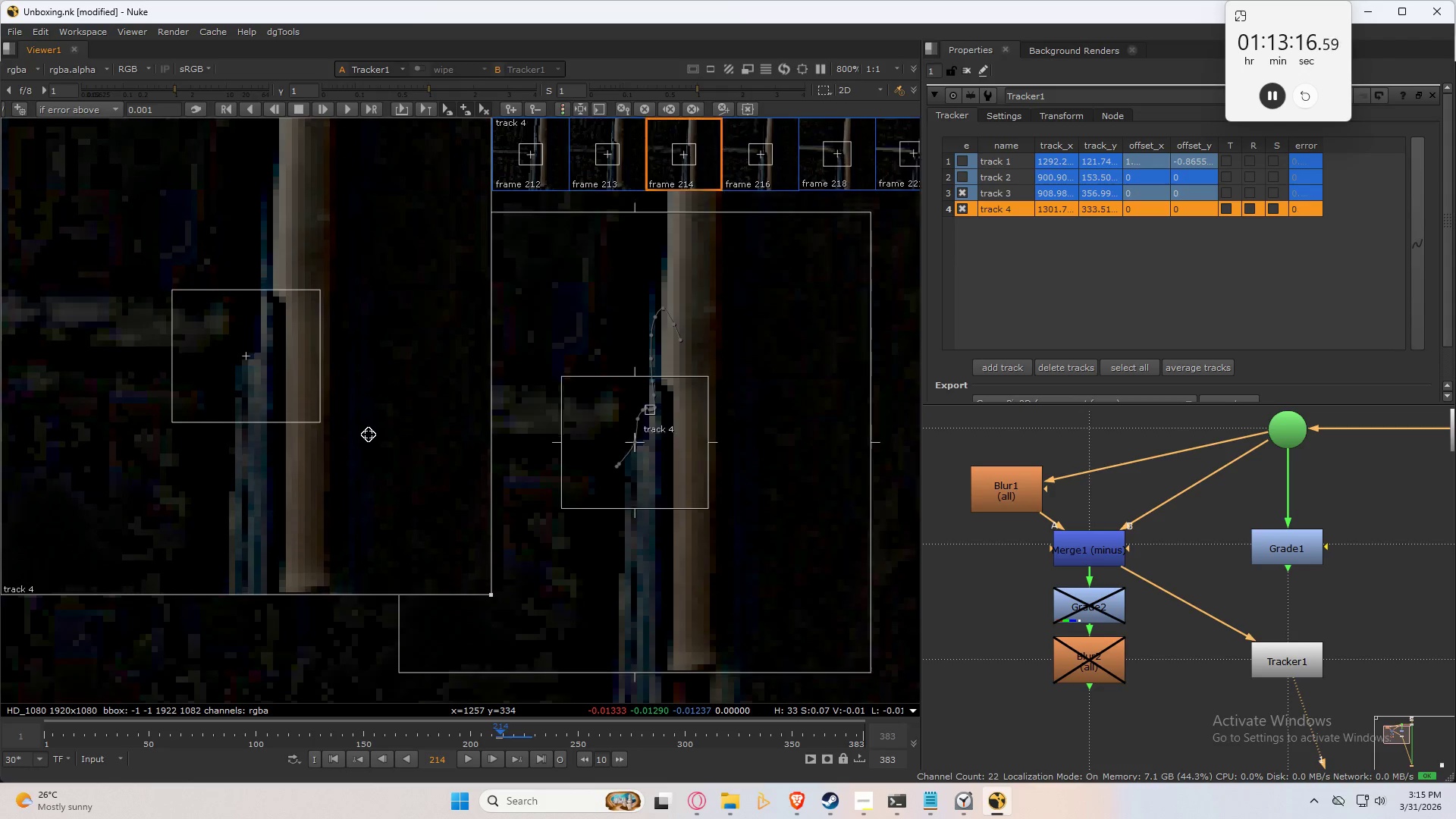 
key(Numpad1)
 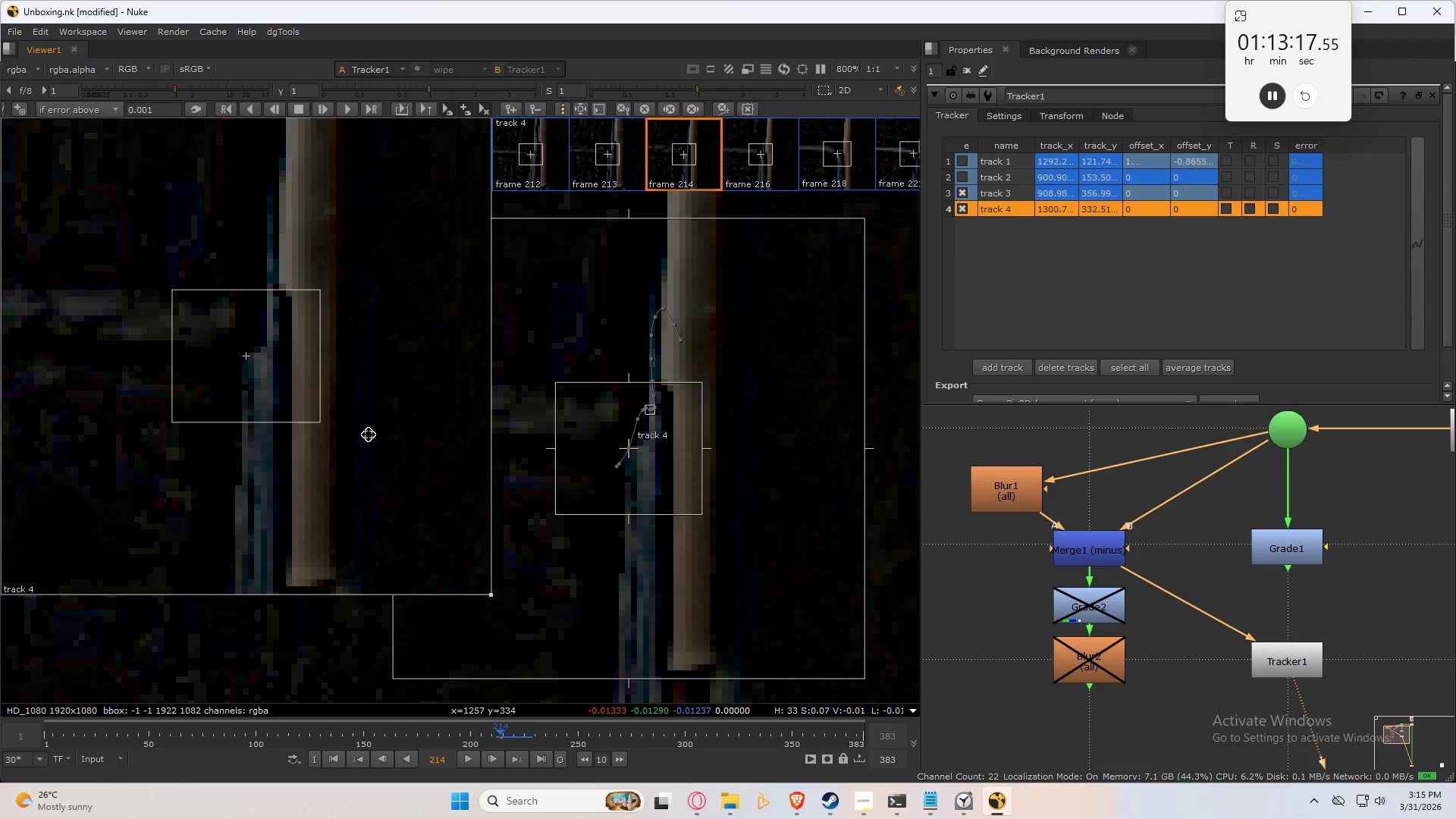 
key(Control+Numpad8)
 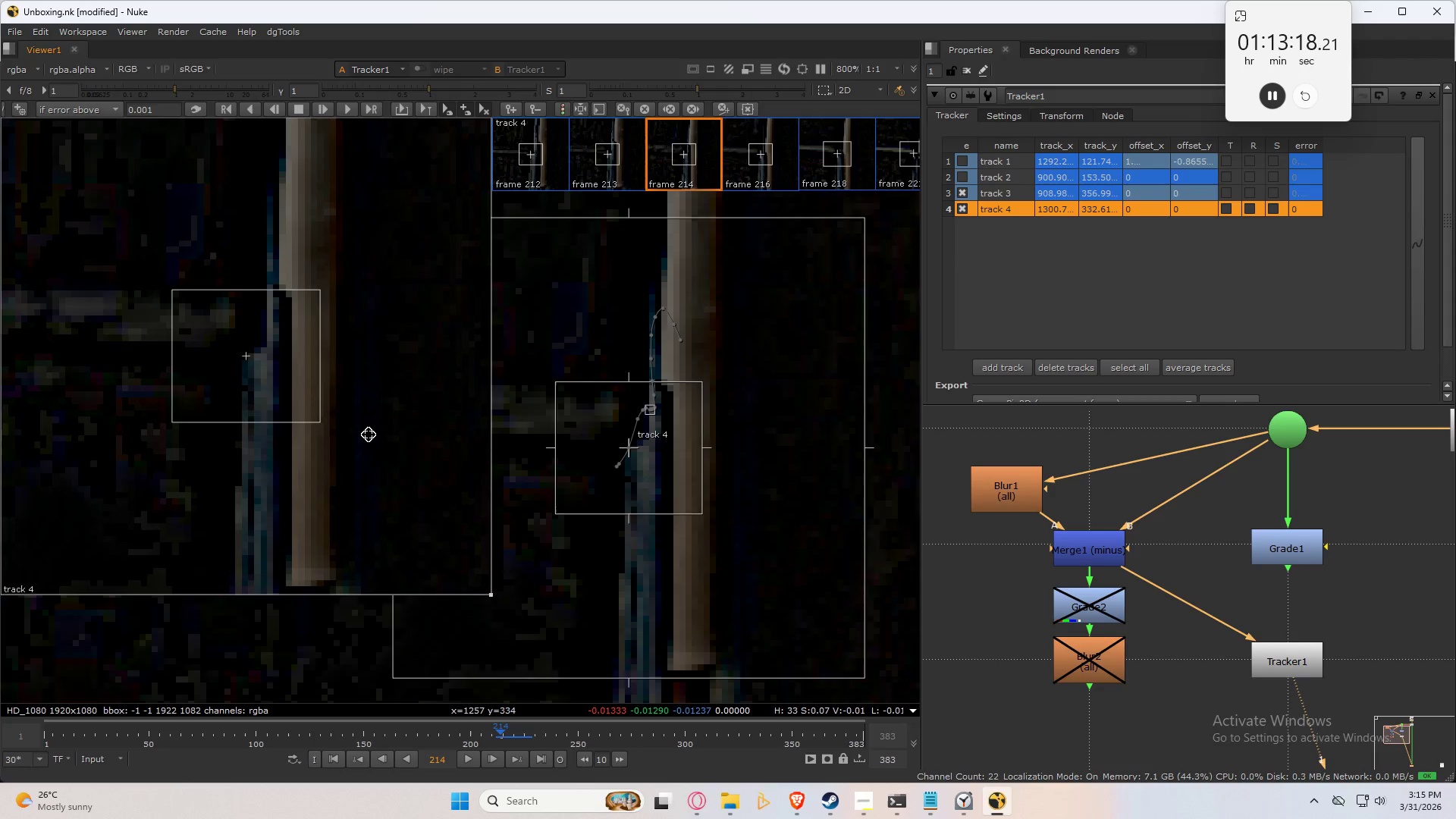 
key(Control+Numpad9)
 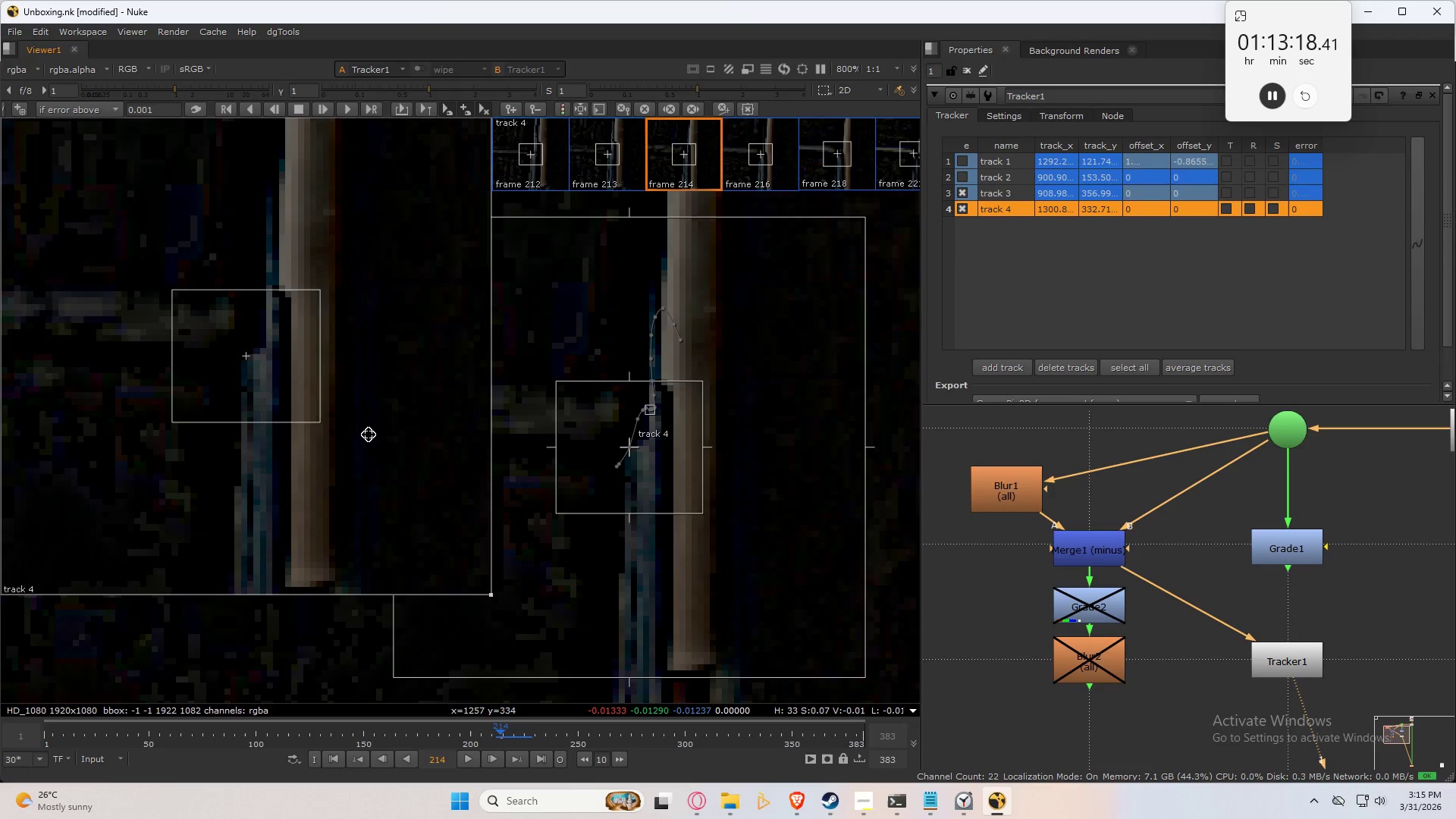 
key(Control+Numpad9)
 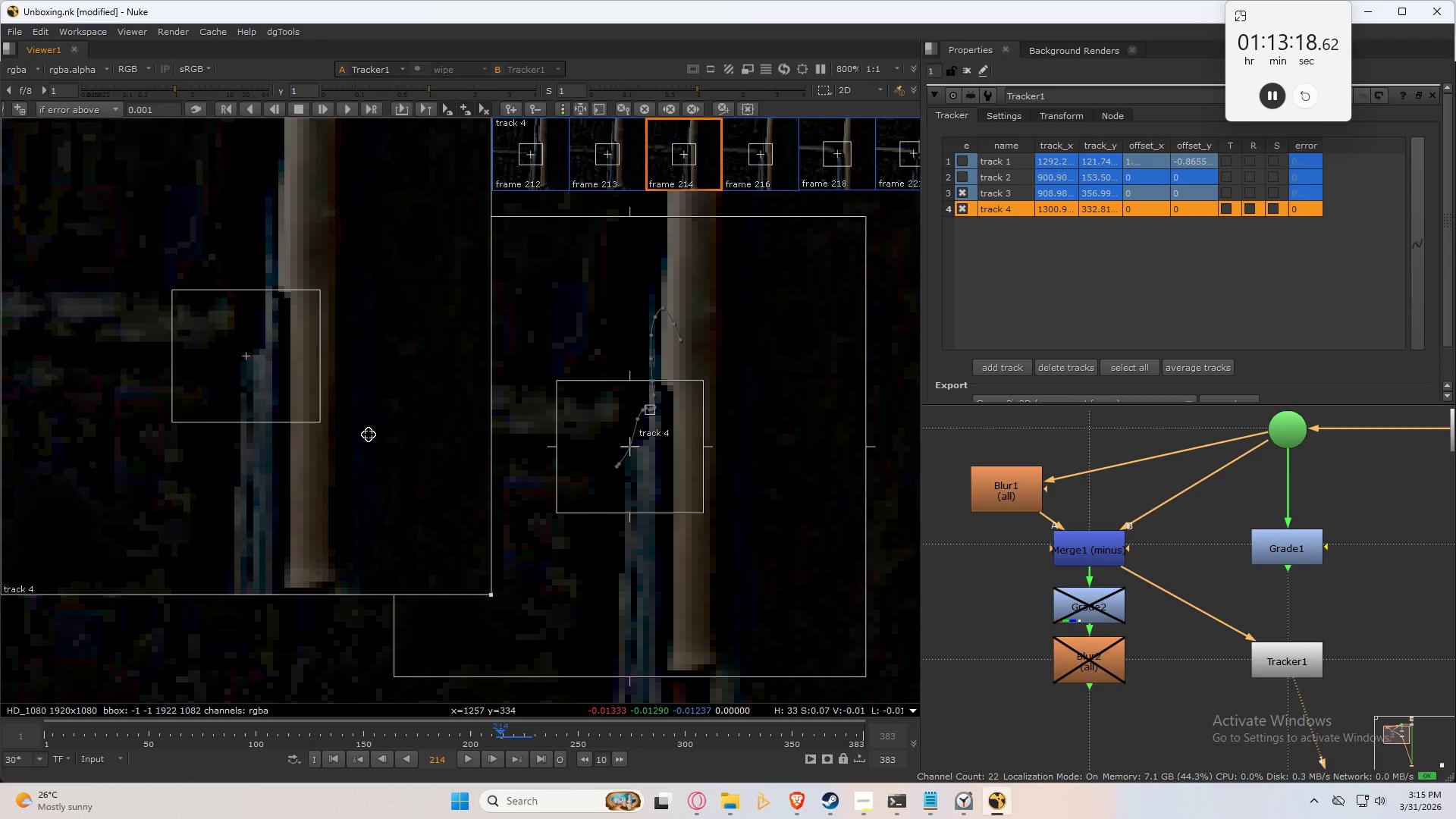 
key(Control+Numpad9)
 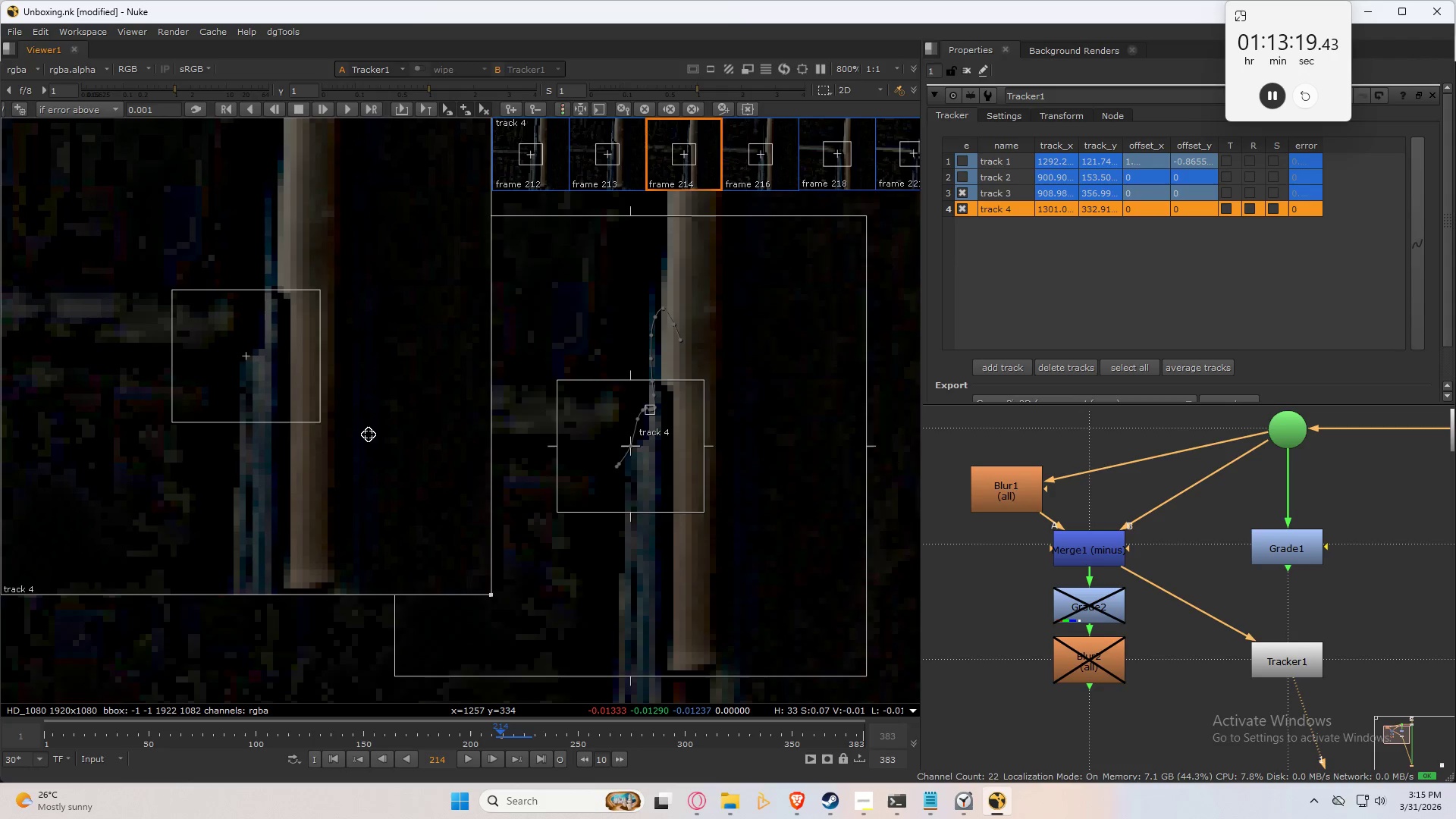 
key(Control+Numpad8)
 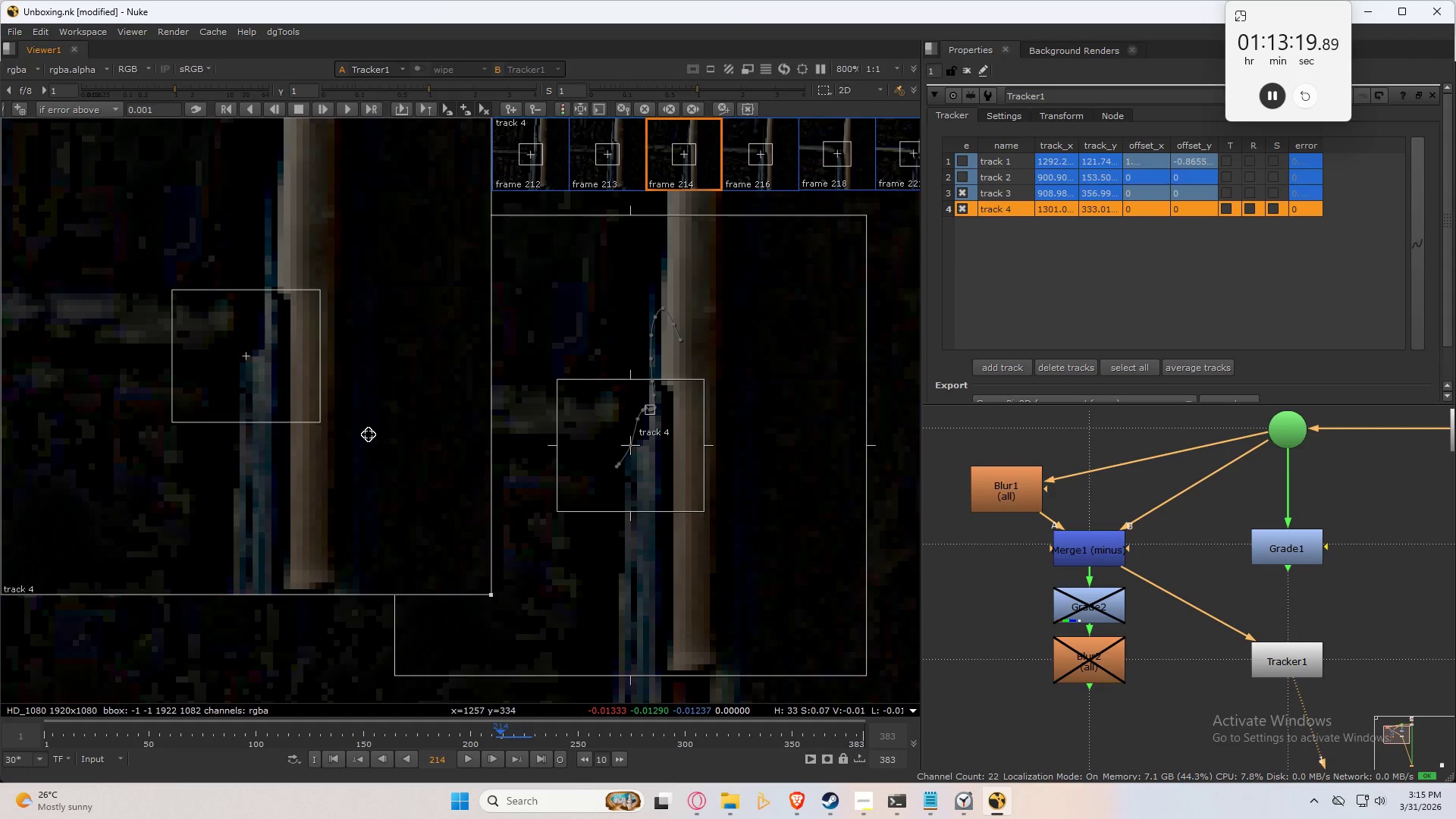 
key(Control+Numpad8)
 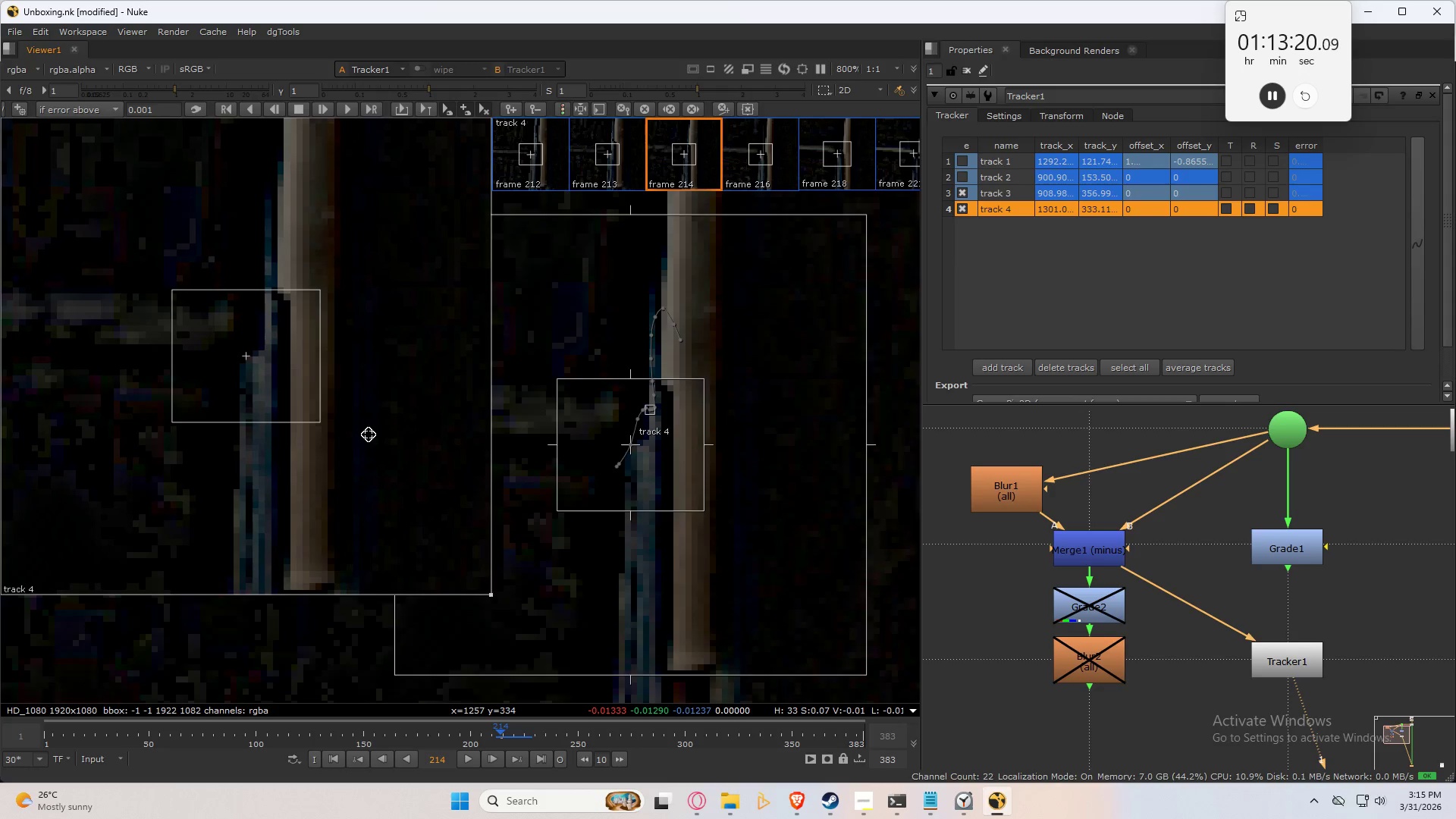 
key(Control+Numpad8)
 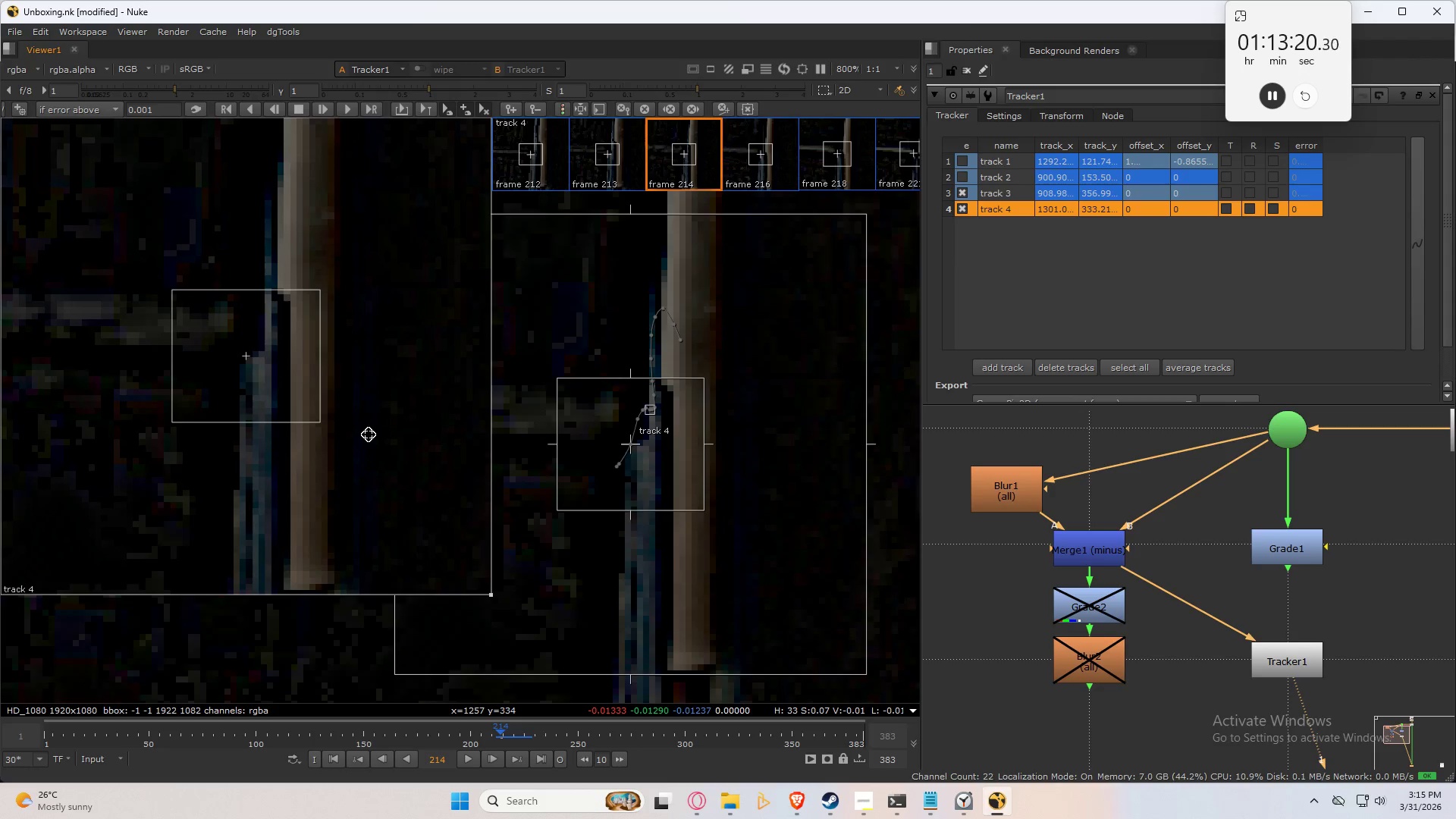 
key(Control+Numpad8)
 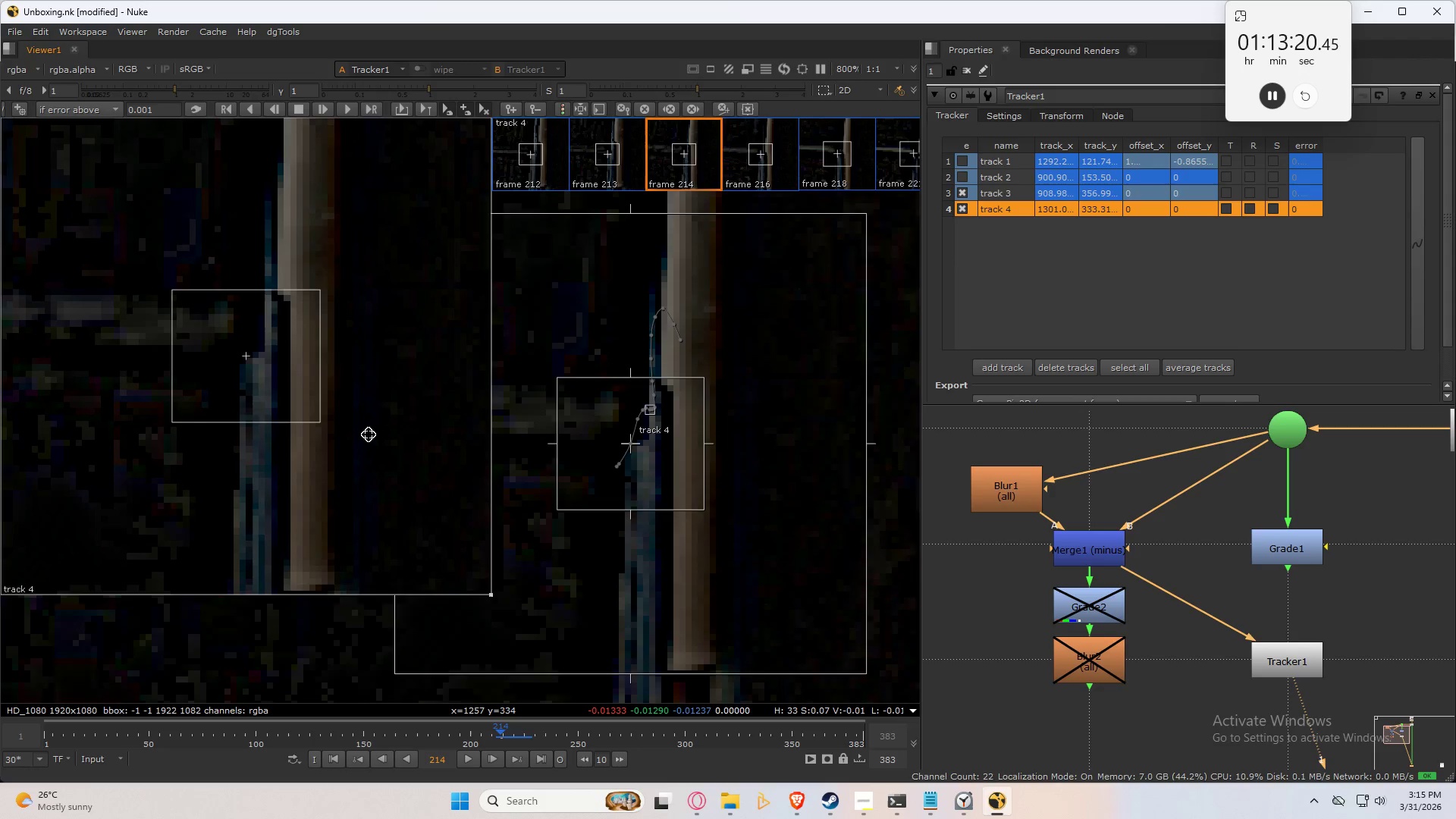 
key(Control+Numpad8)
 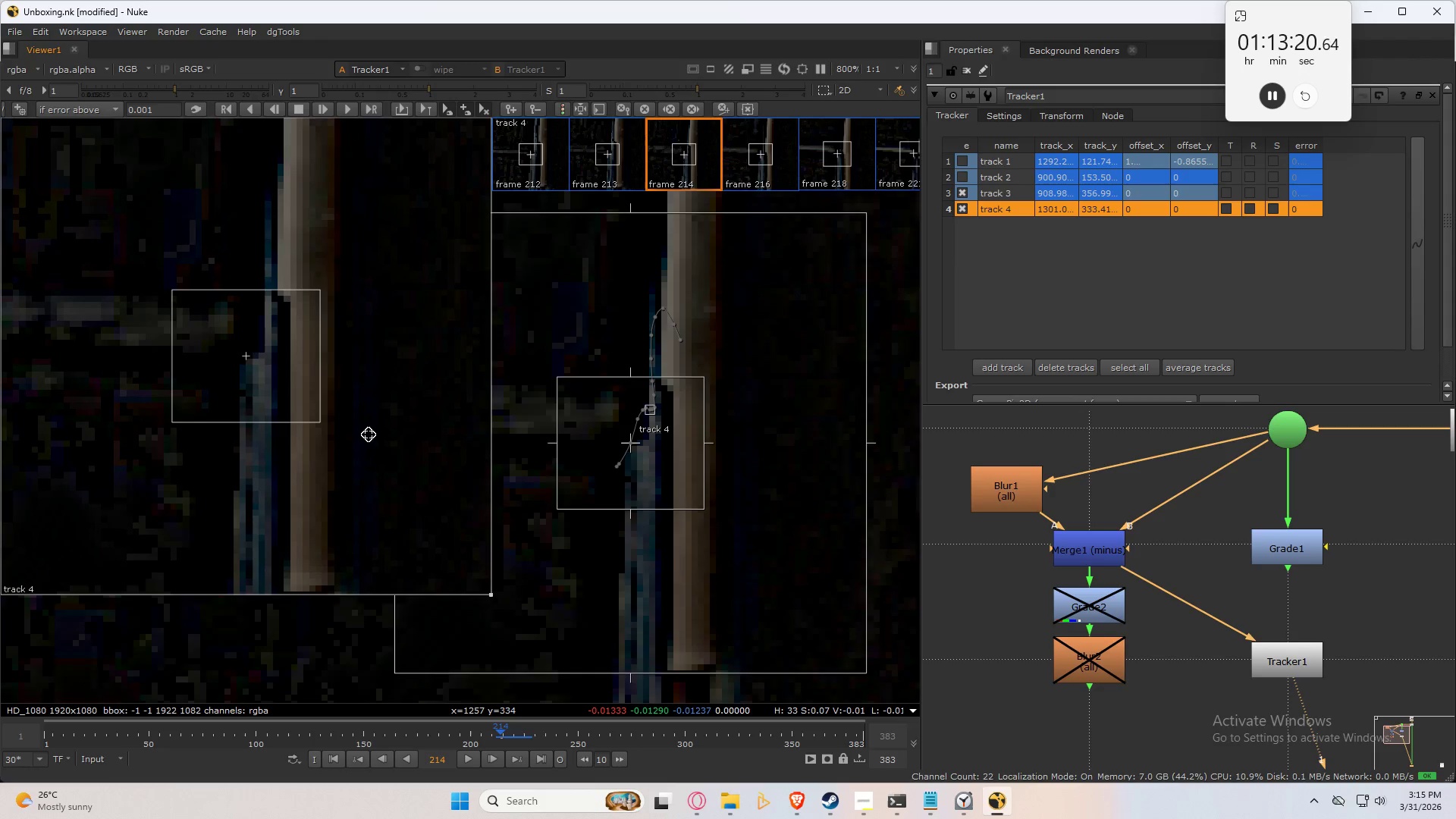 
key(Control+Numpad8)
 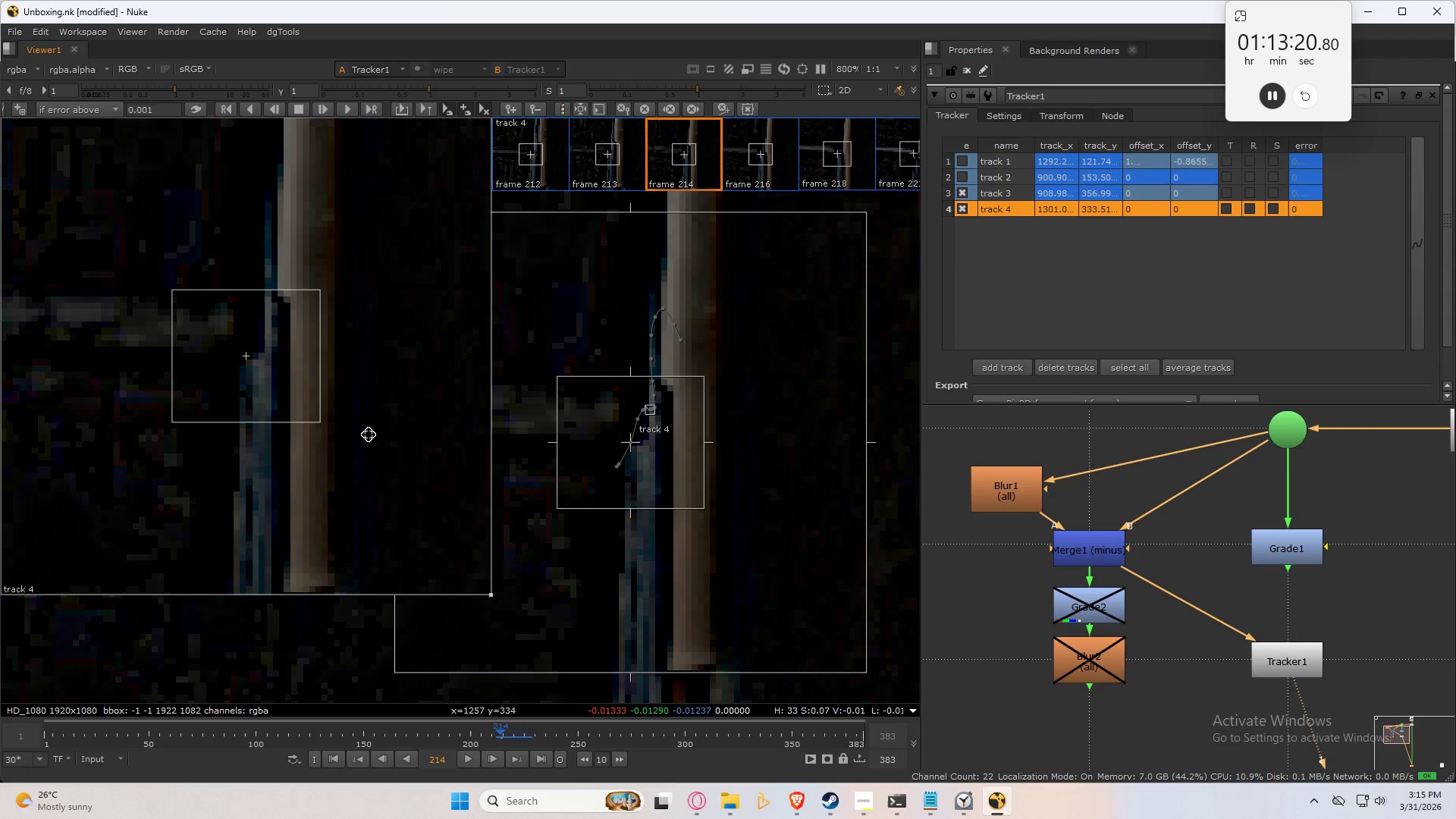 
key(Control+Numpad8)
 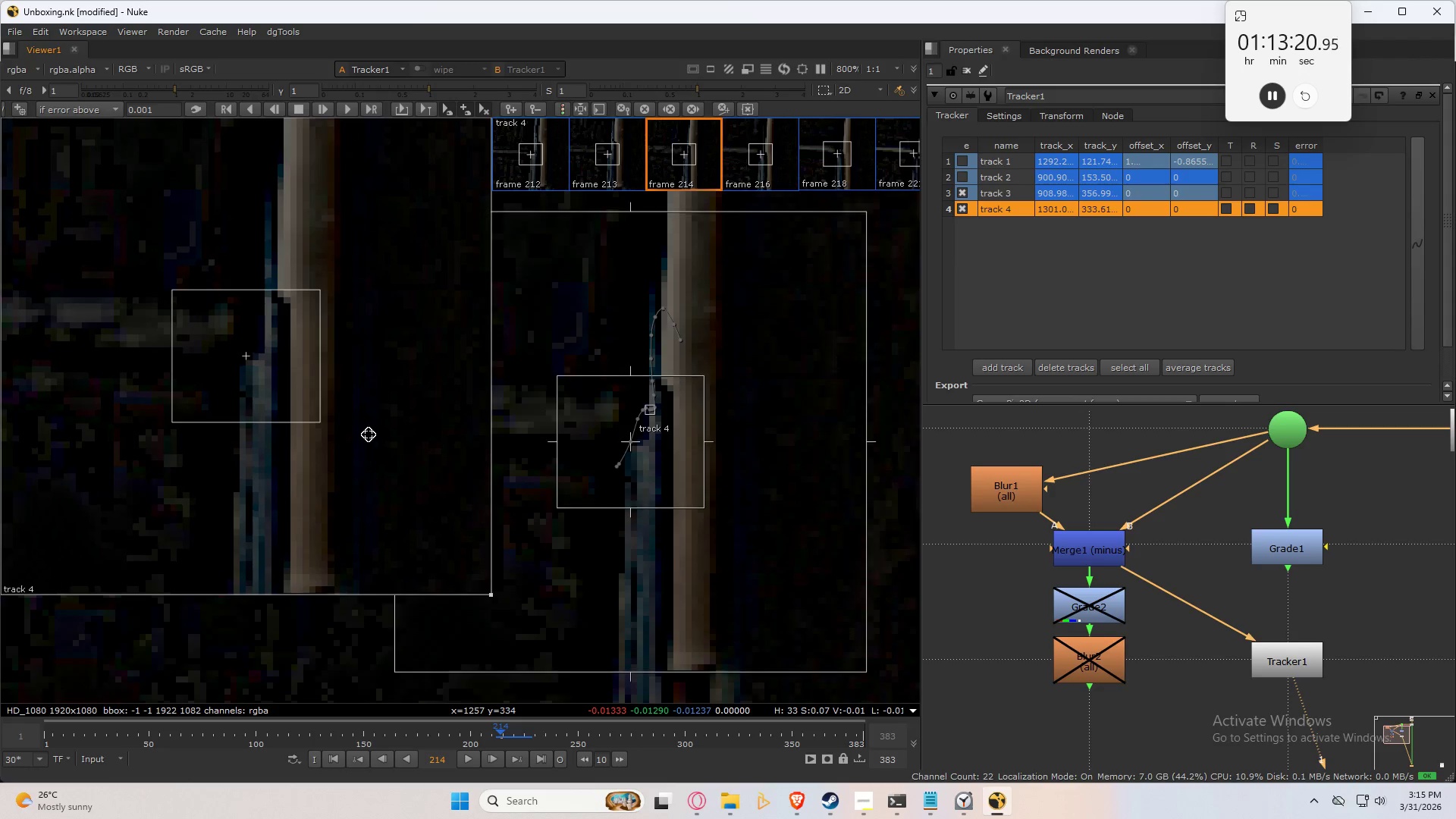 
key(Control+Numpad8)
 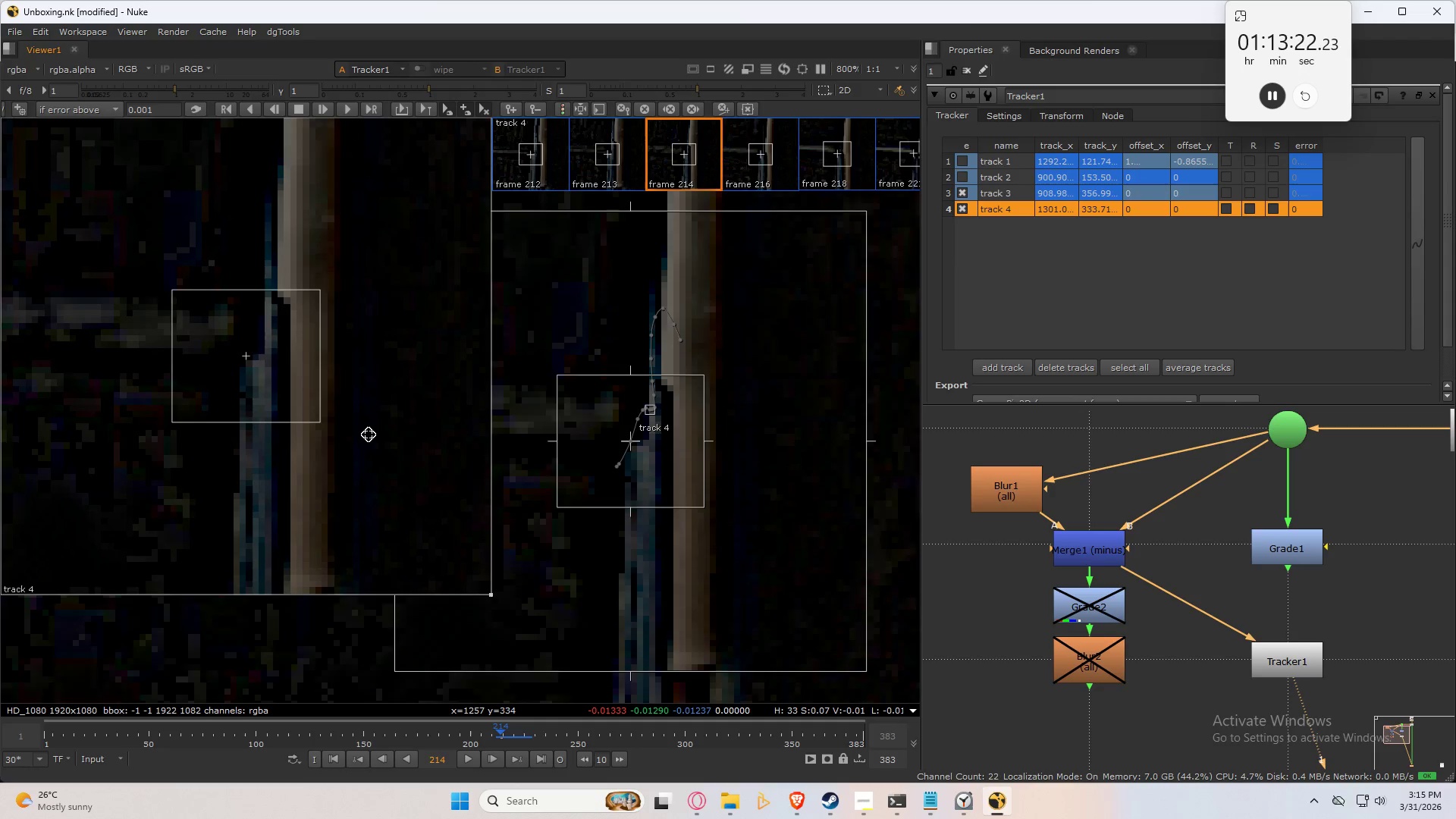 
key(ArrowRight)
 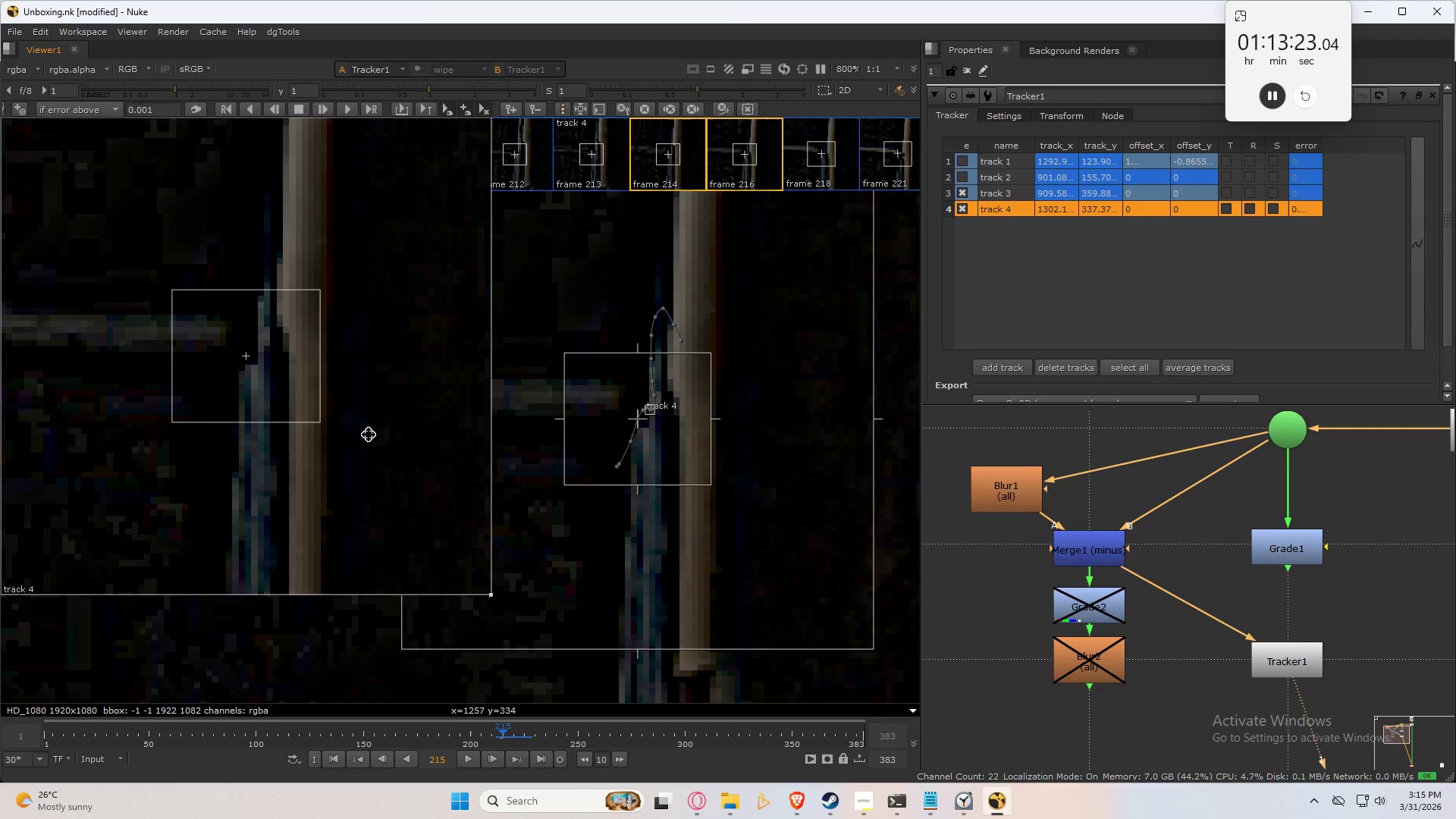 
key(ArrowLeft)
 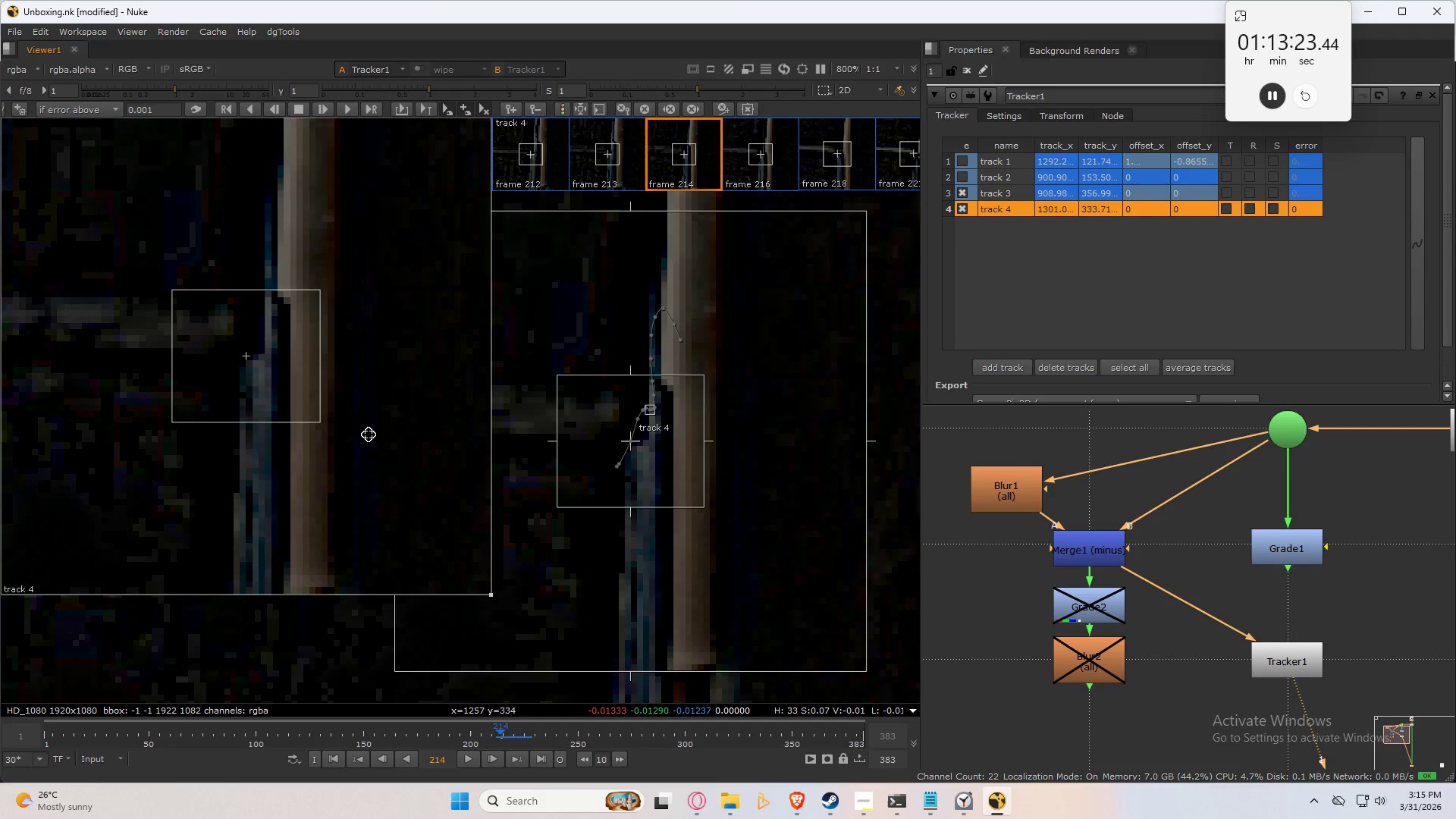 
key(ArrowLeft)
 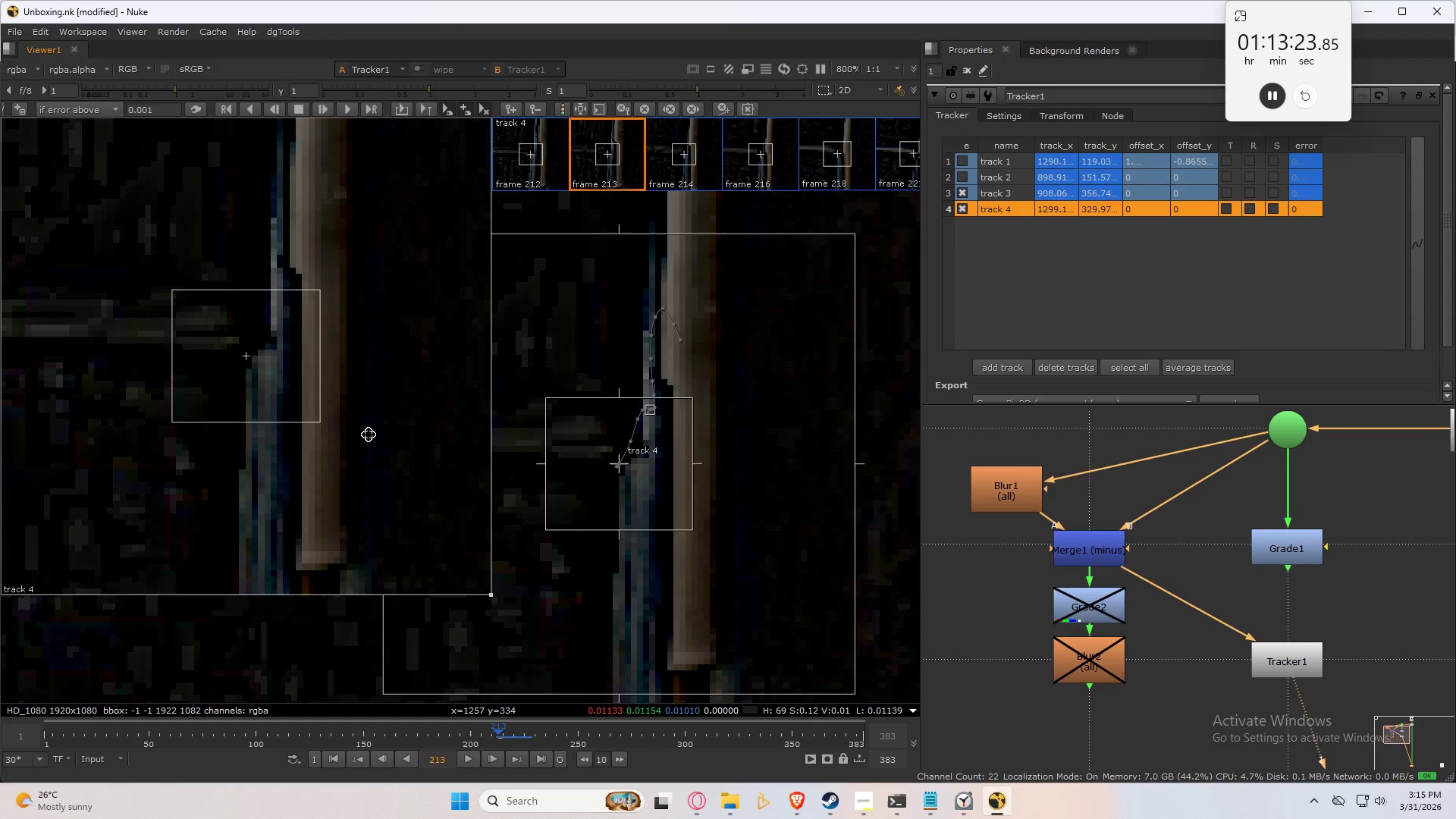 
key(ArrowLeft)
 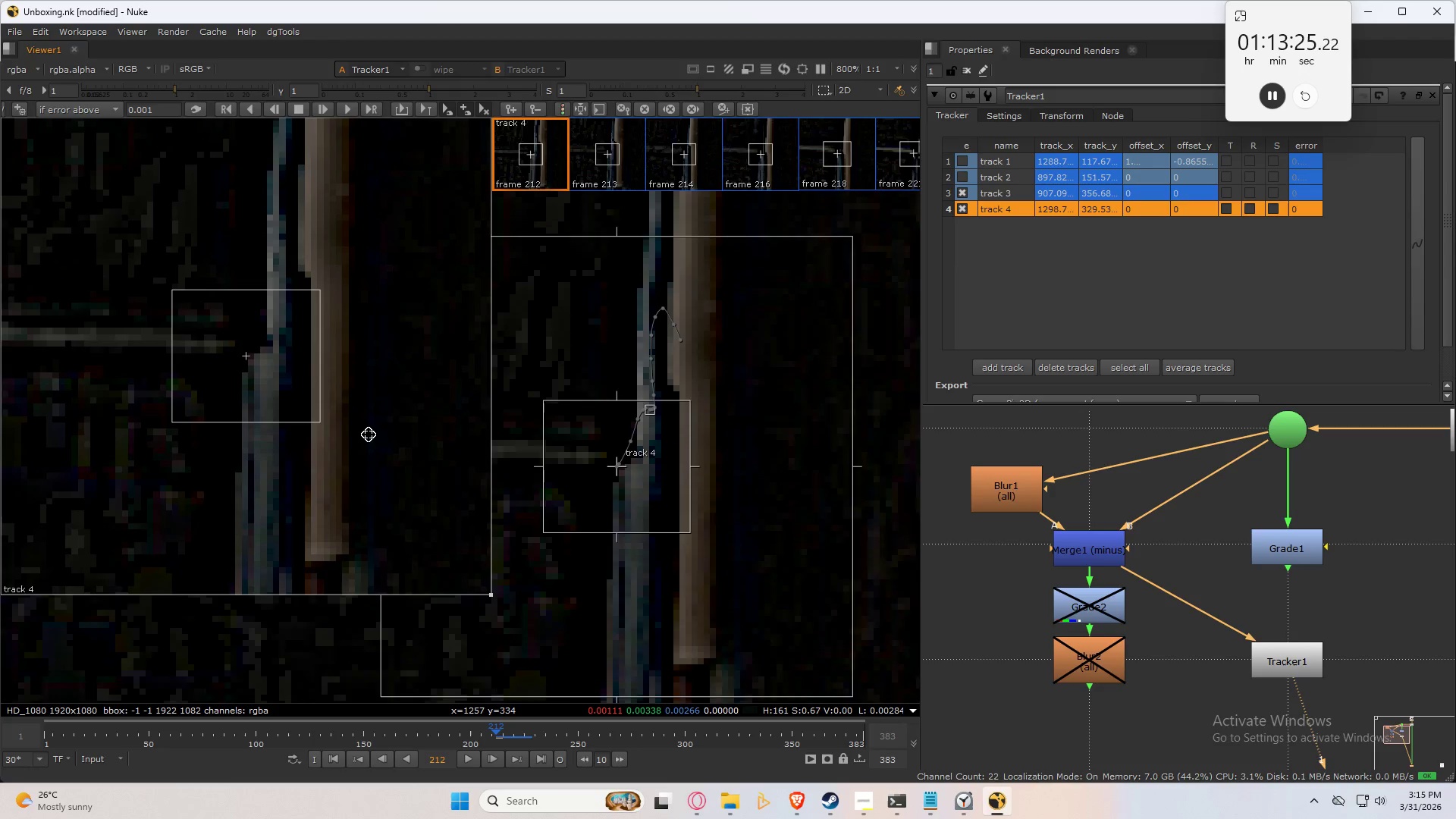 
key(Control+Numpad1)
 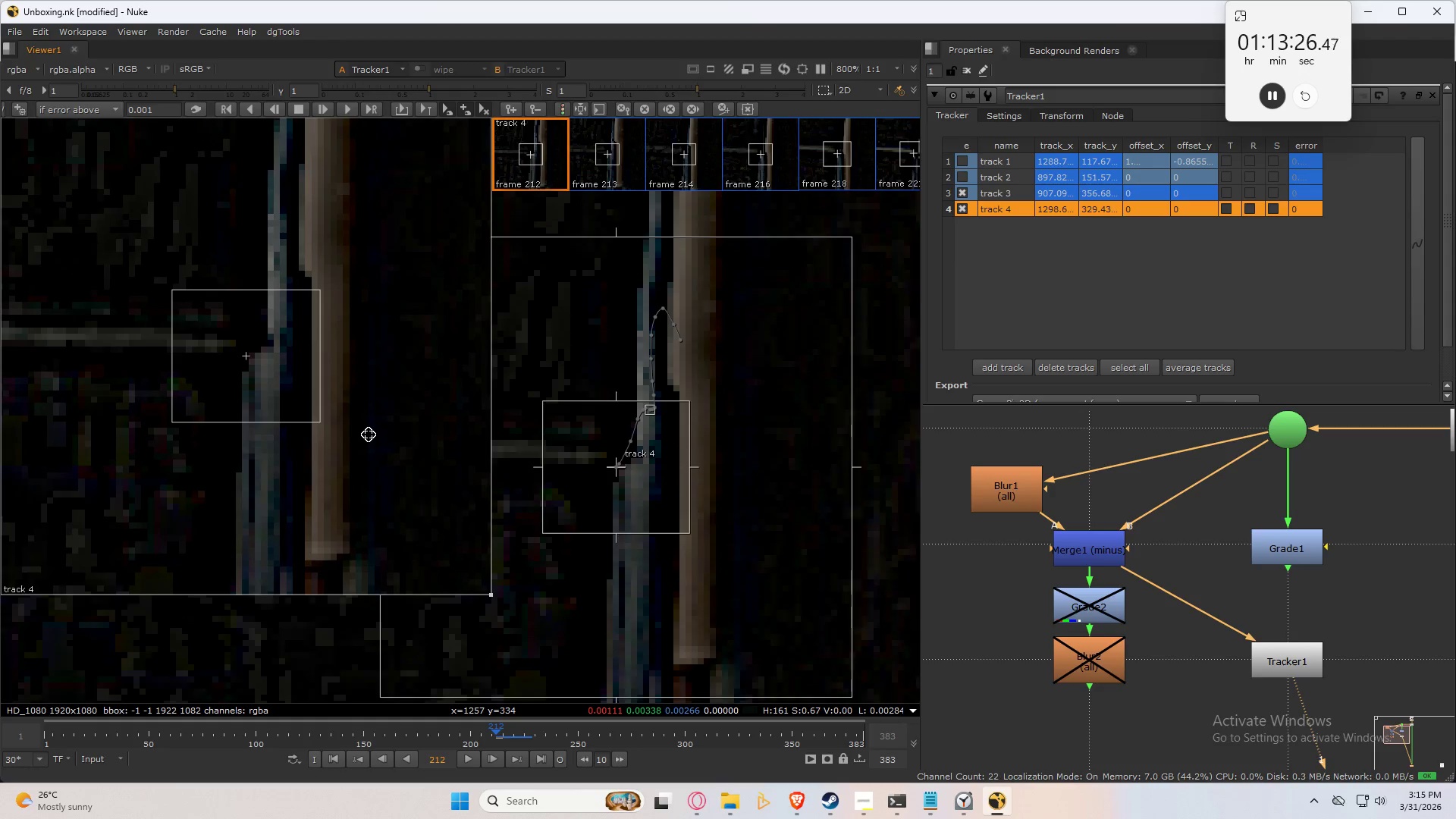 
key(Control+Numpad1)
 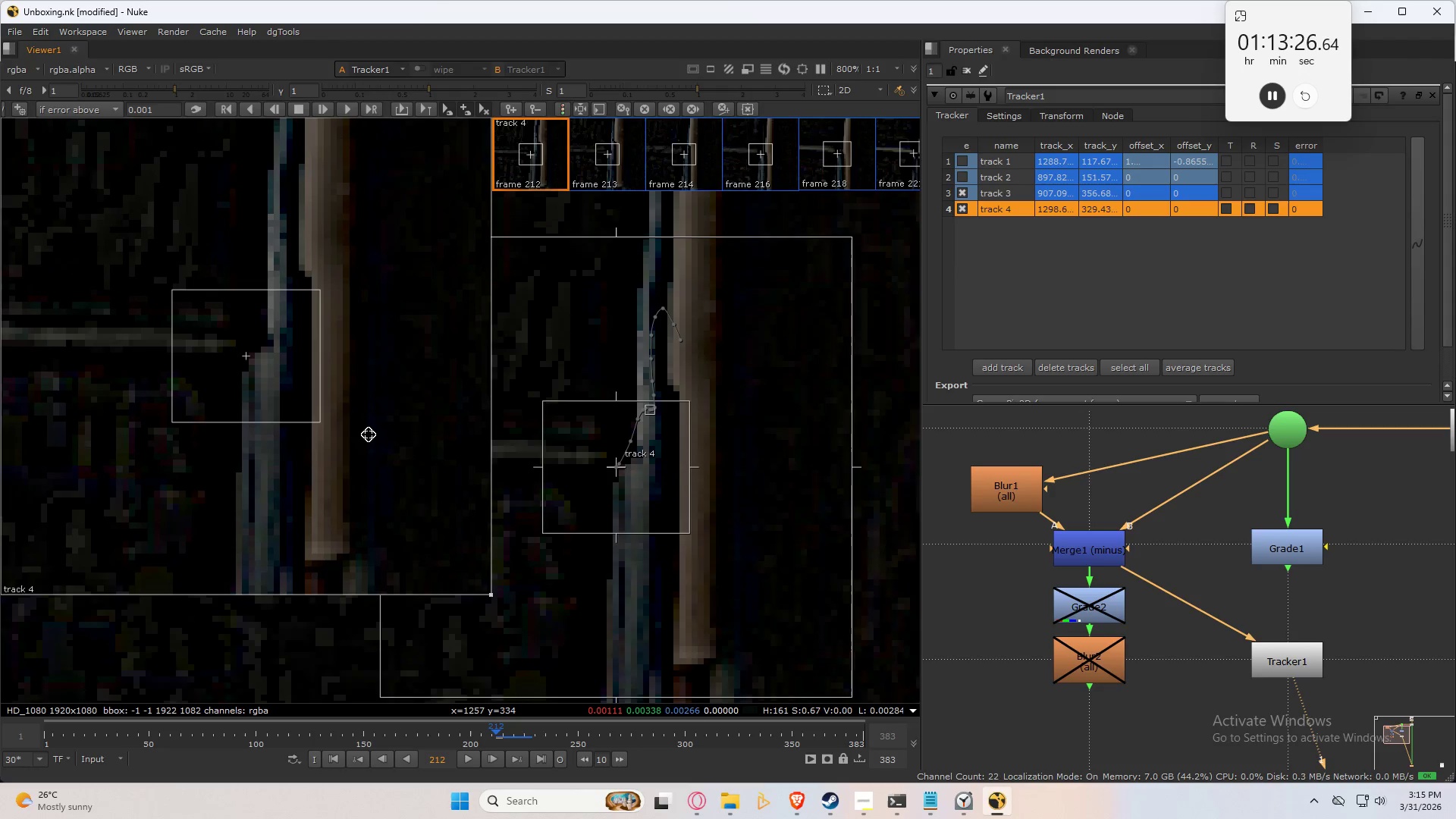 
key(Control+Numpad1)
 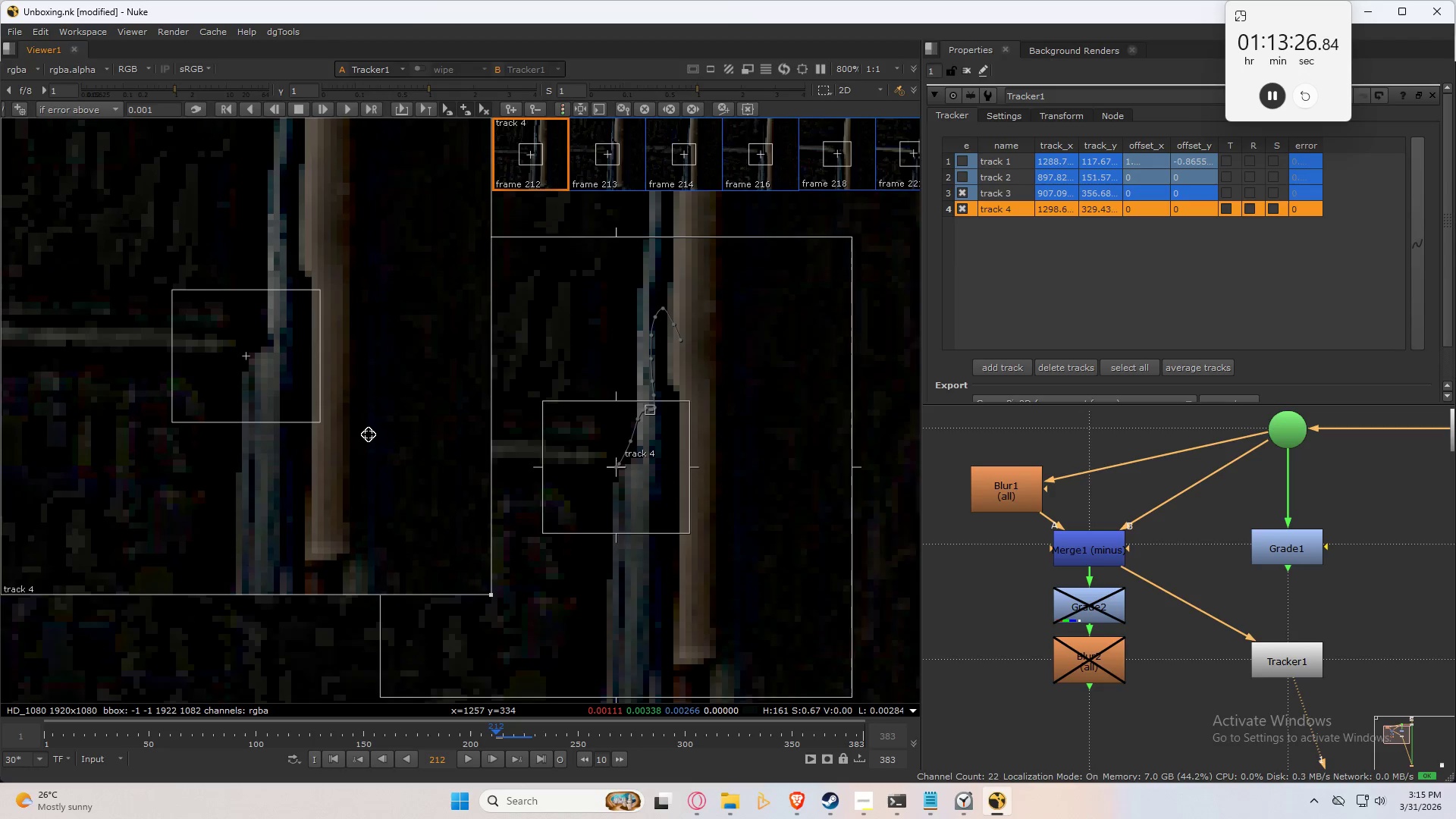 
key(Control+Numpad1)
 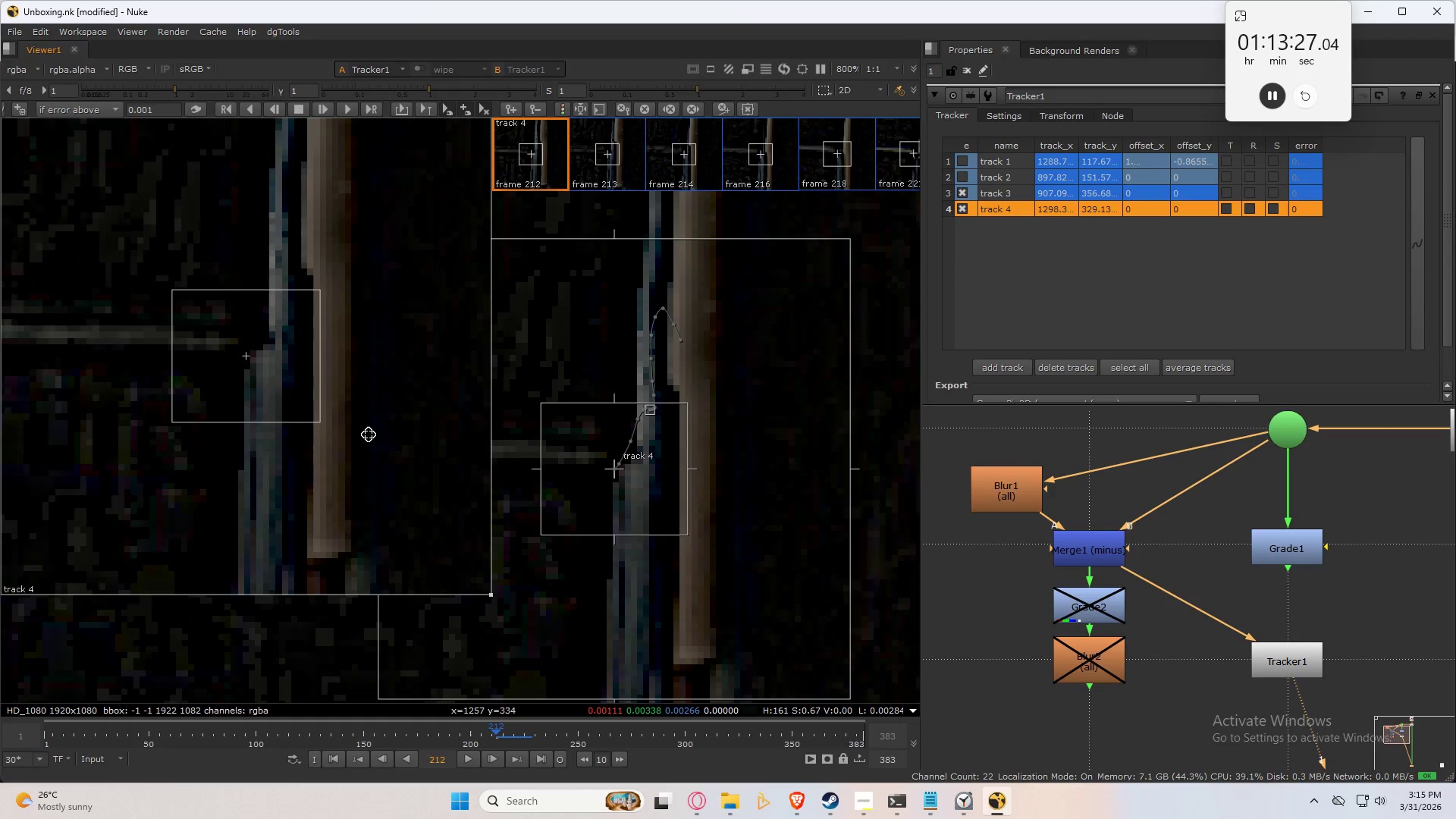 
key(Control+Numpad1)
 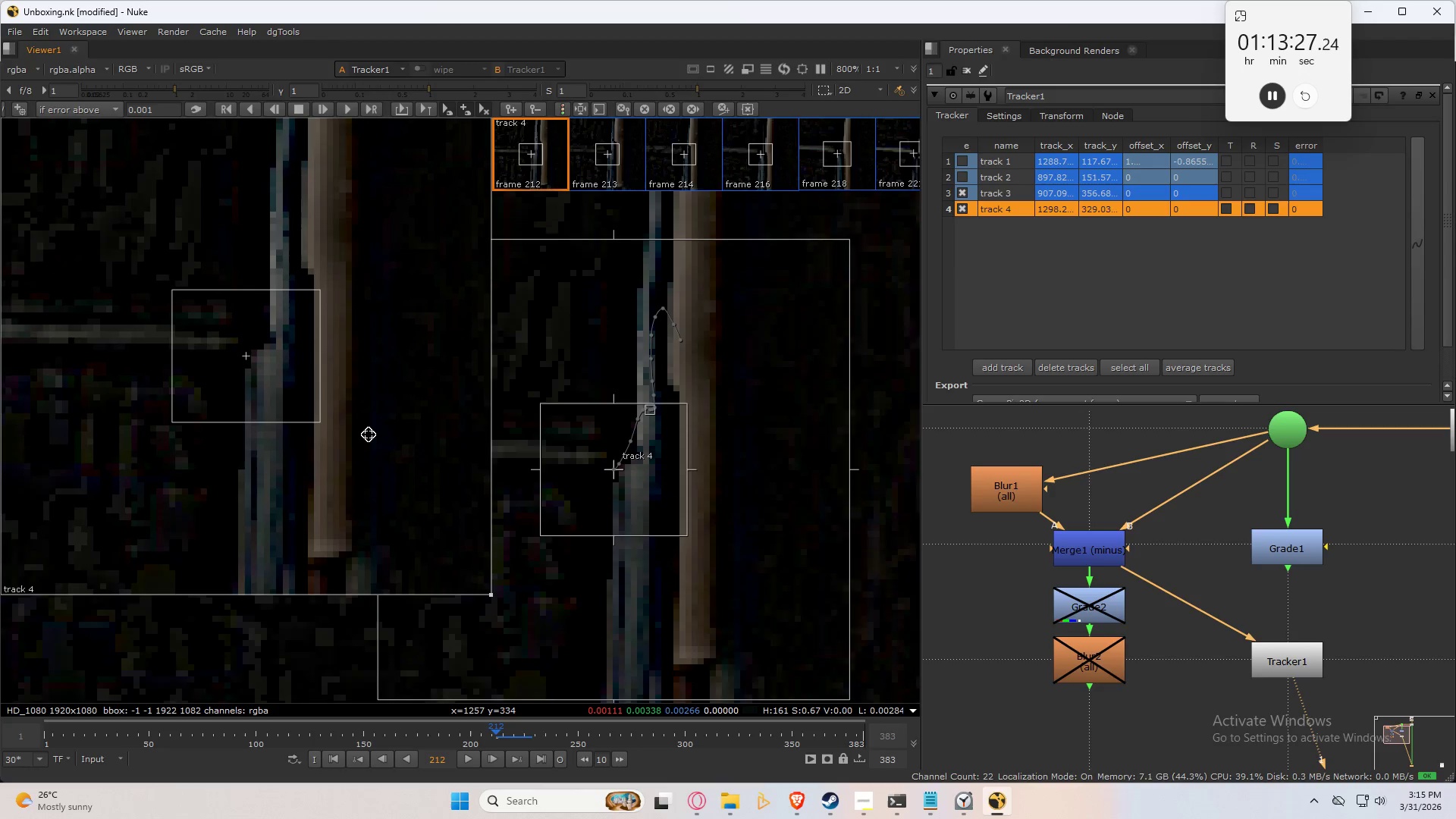 
key(Control+Numpad1)
 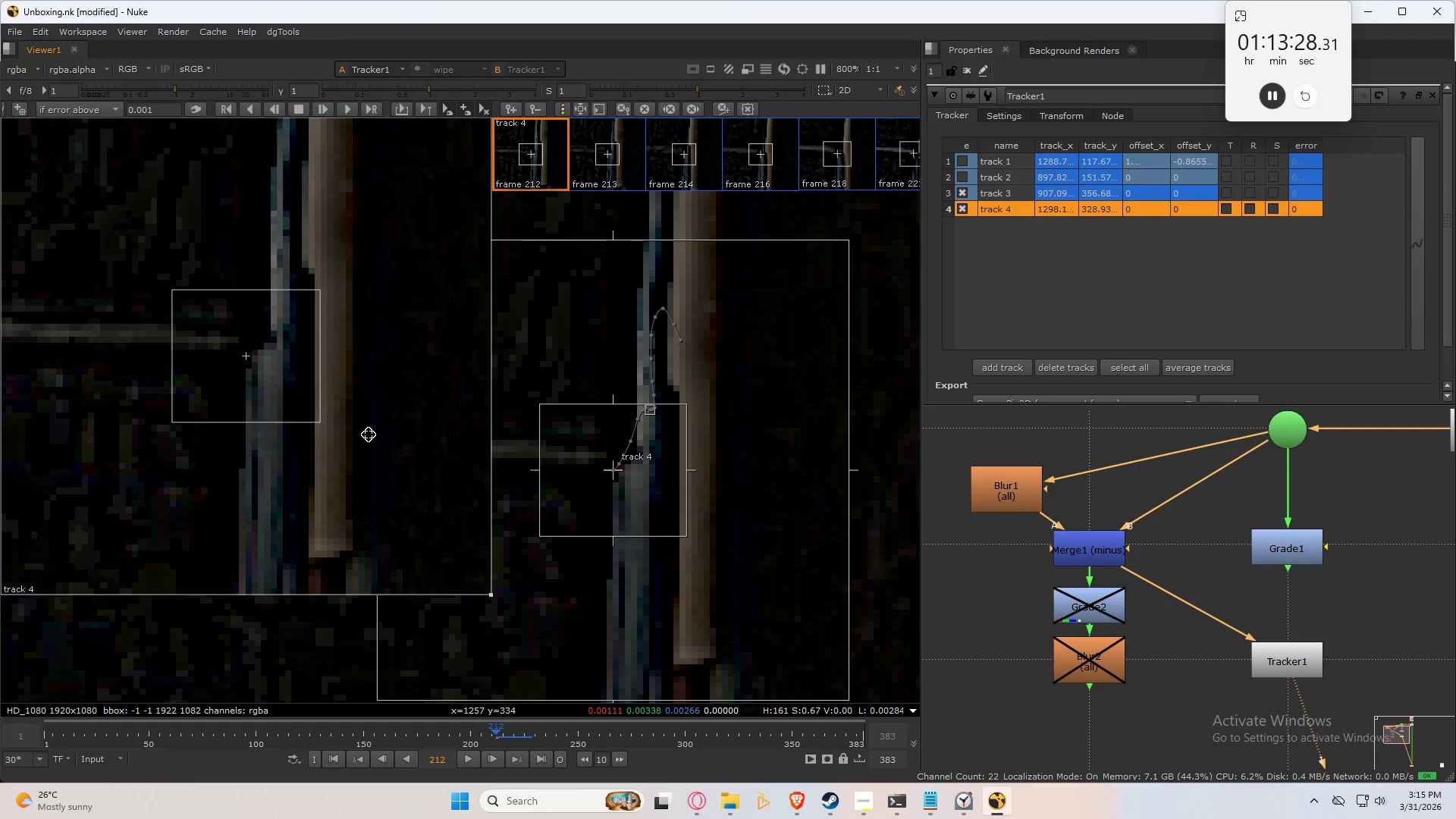 
key(Control+Numpad1)
 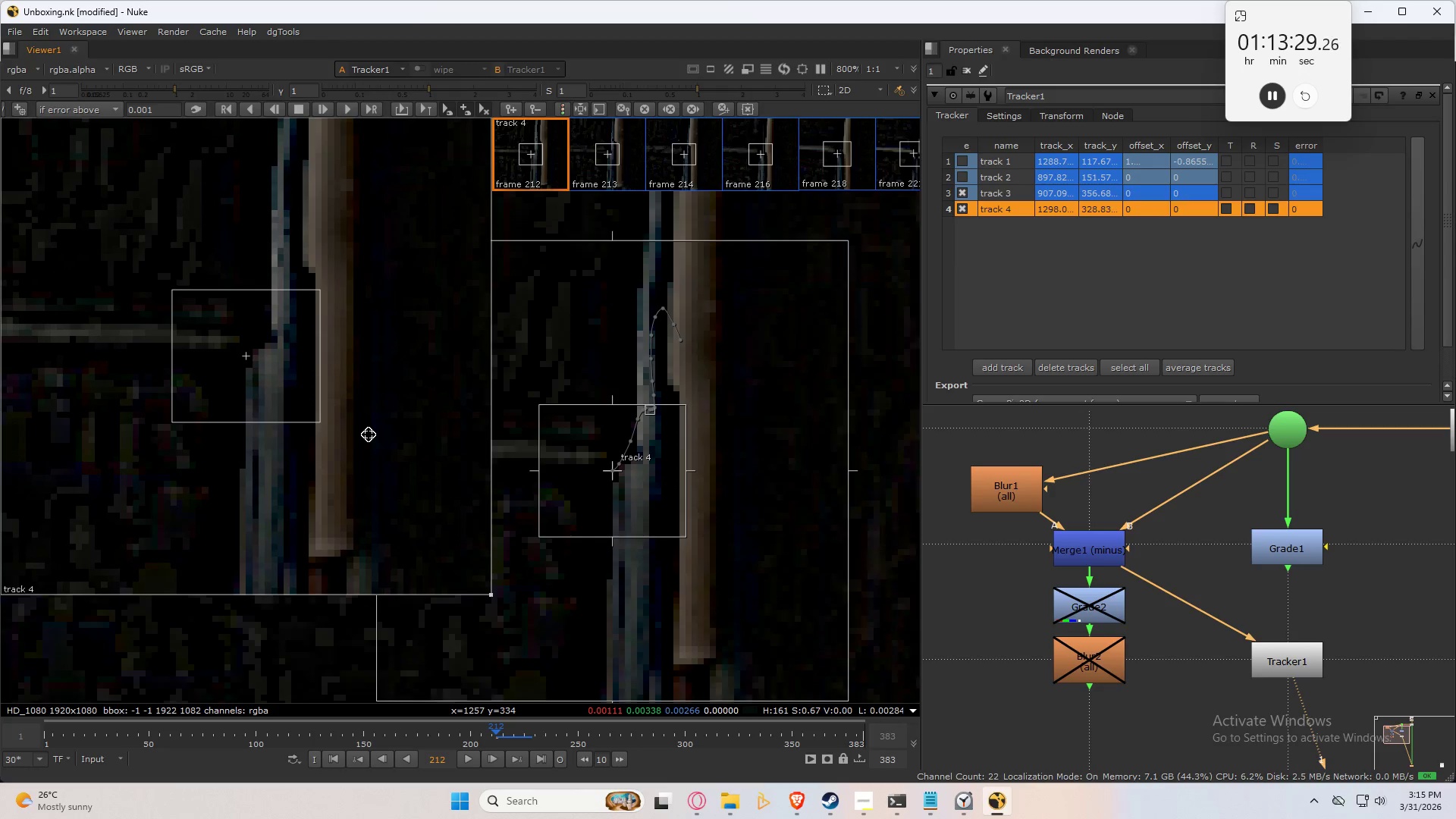 
key(ArrowRight)
 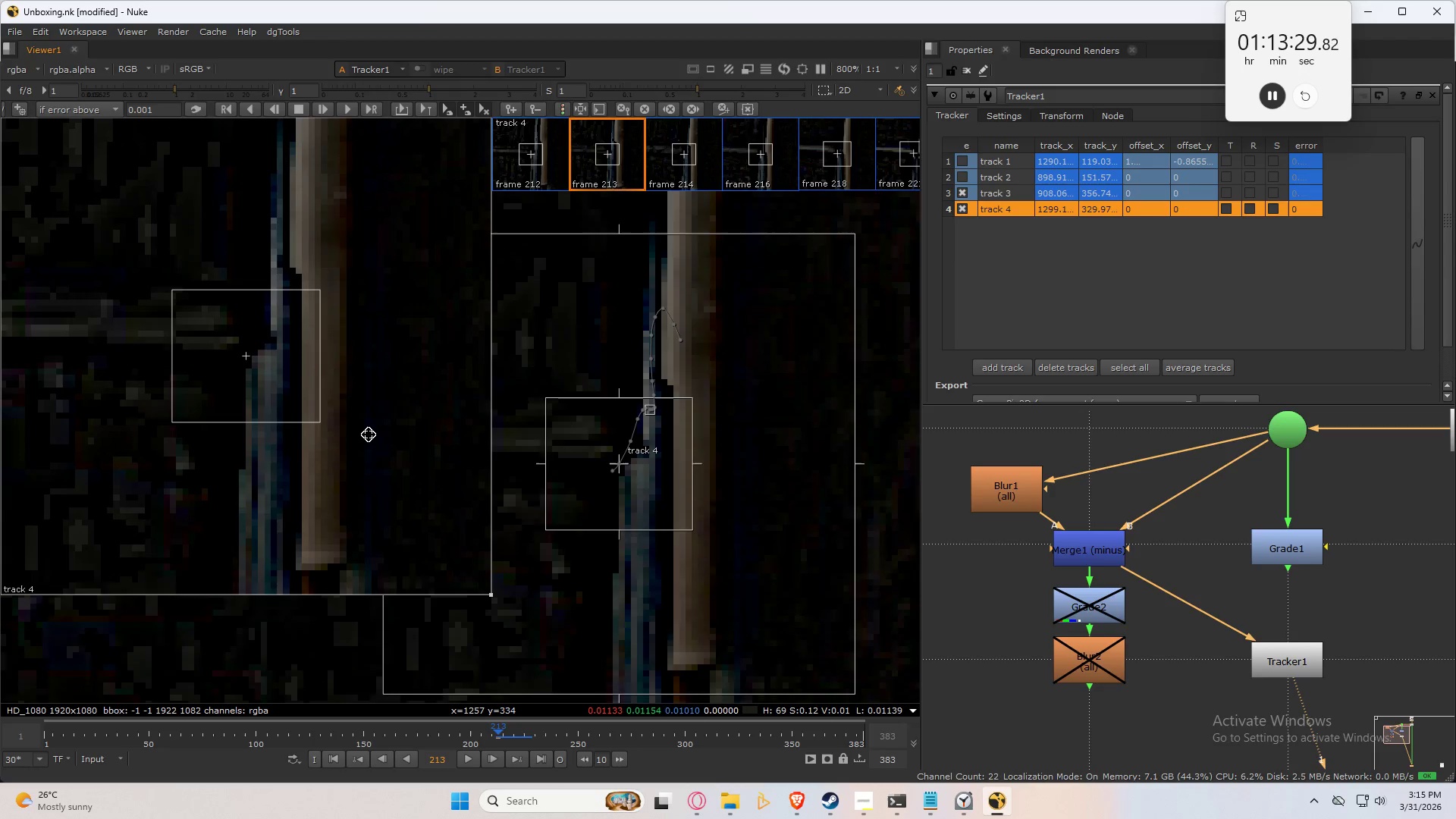 
key(ArrowLeft)
 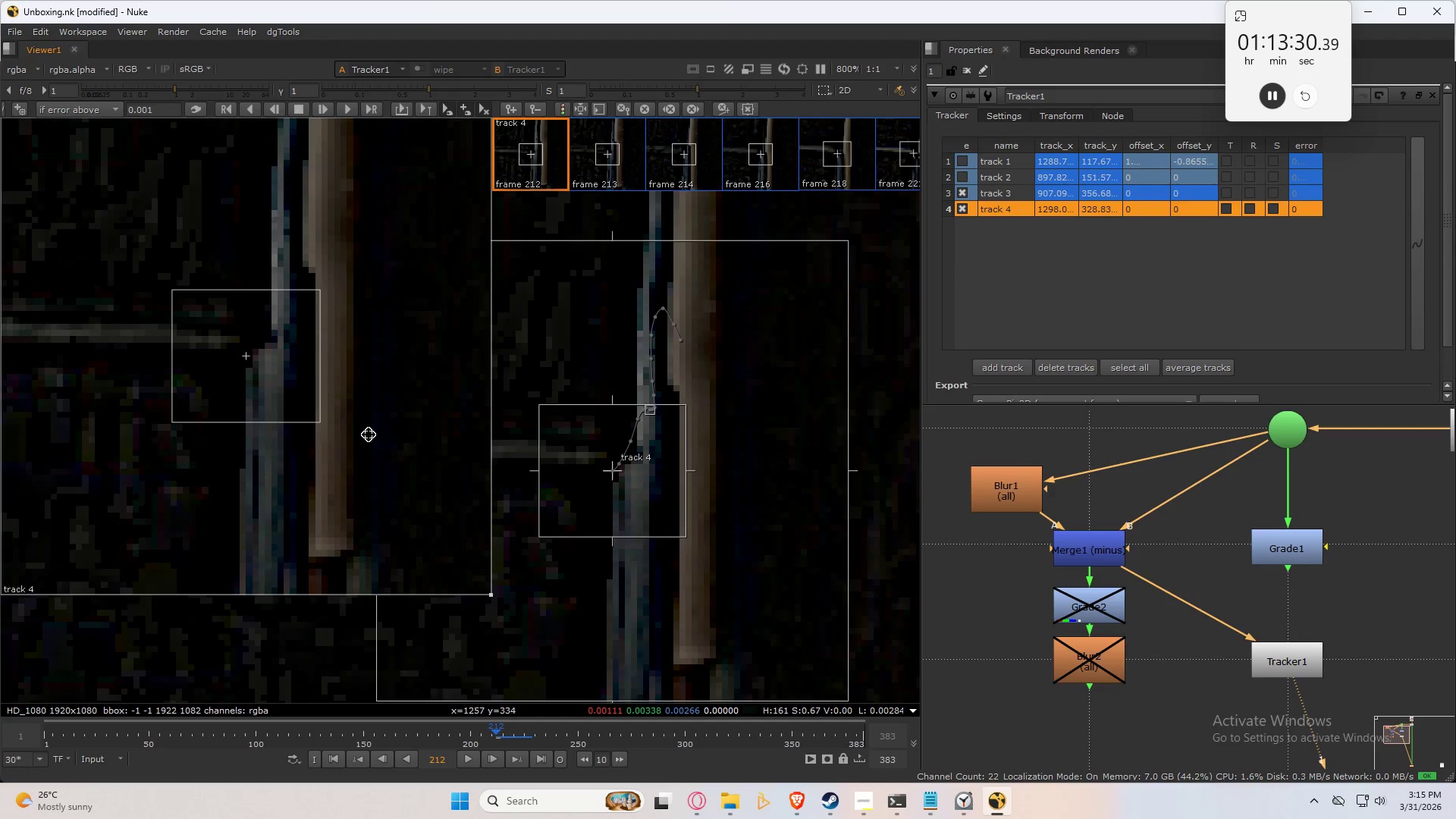 
key(X)
 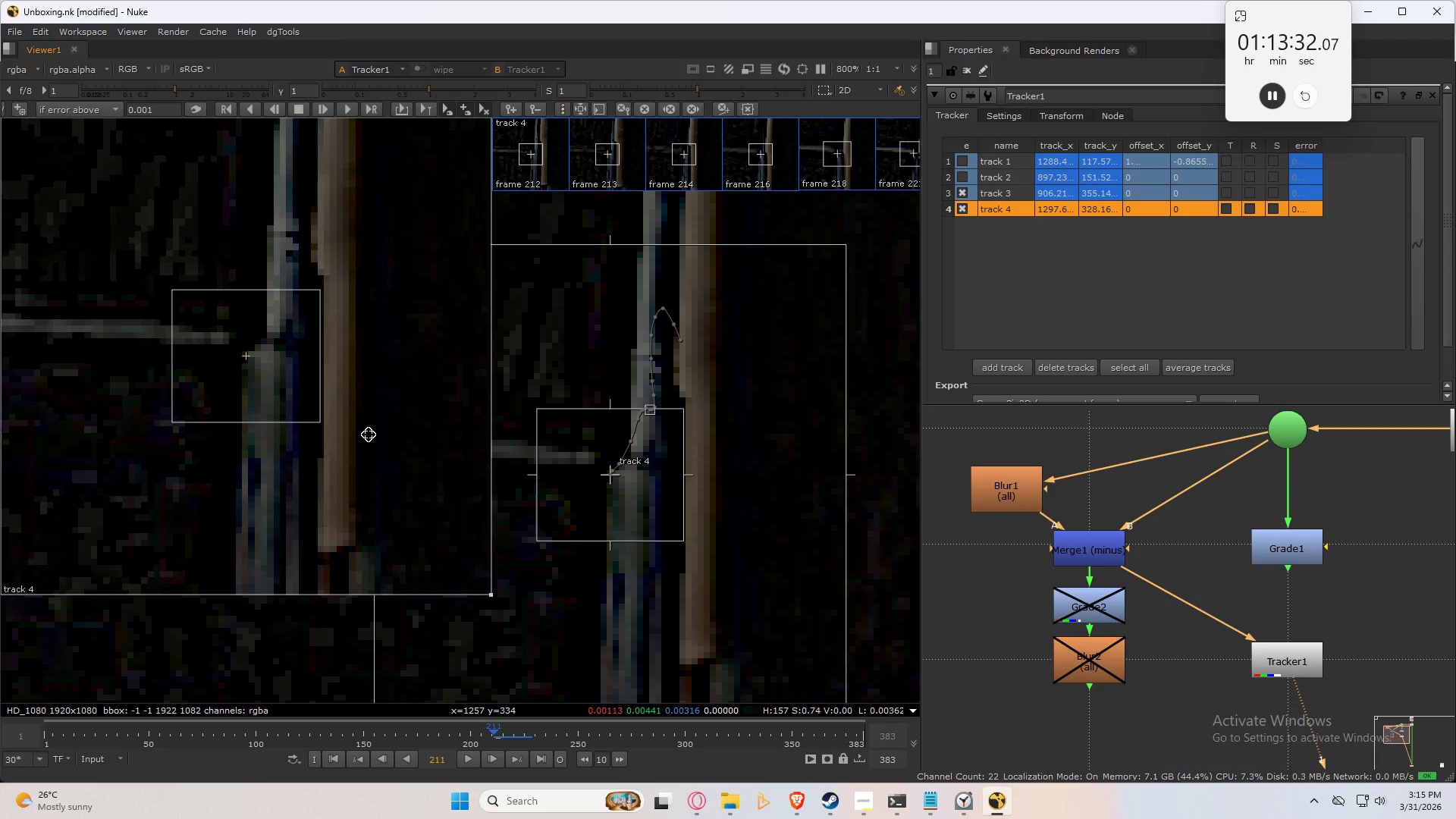 
key(Control+Numpad4)
 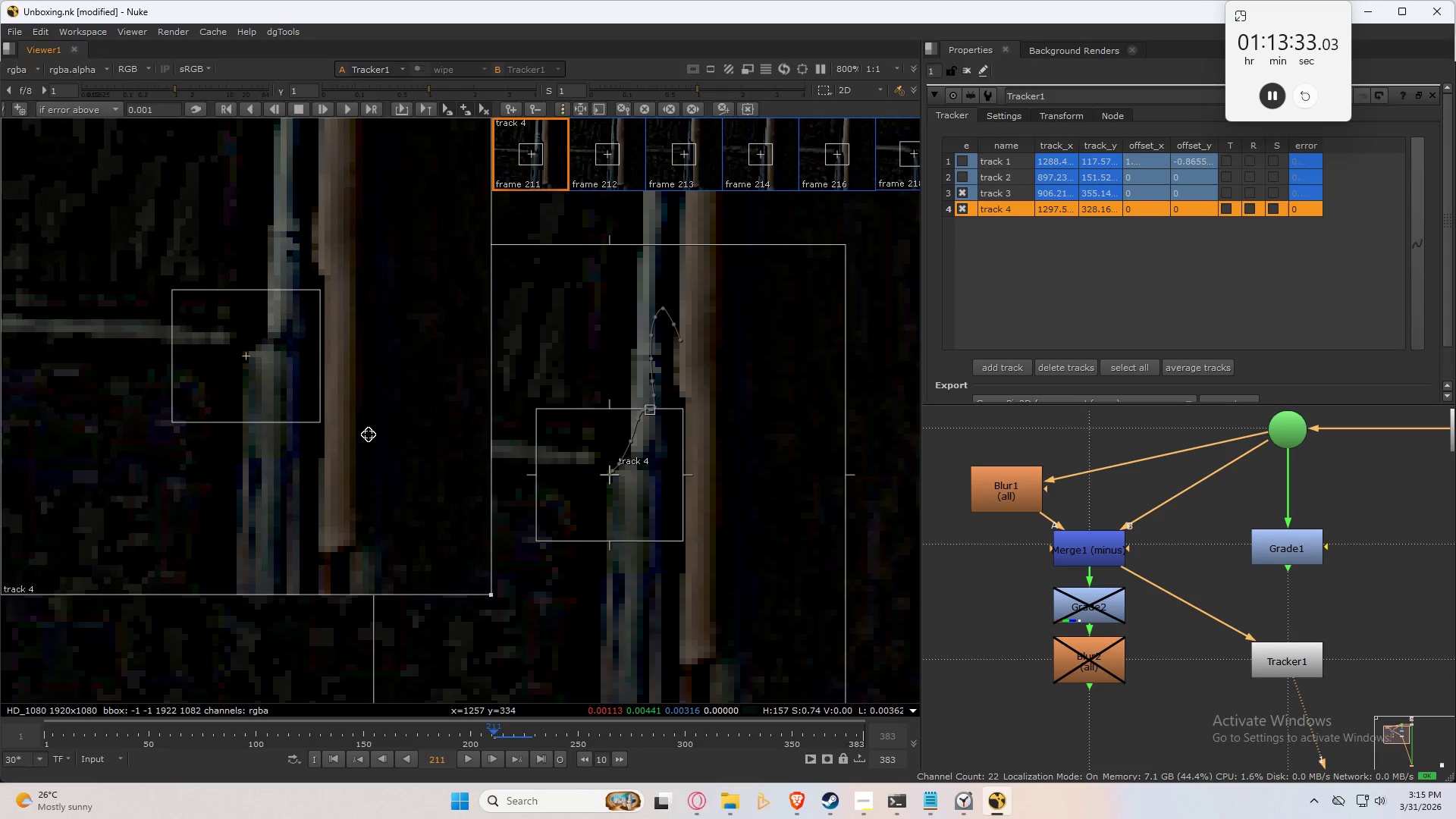 
key(Control+Numpad7)
 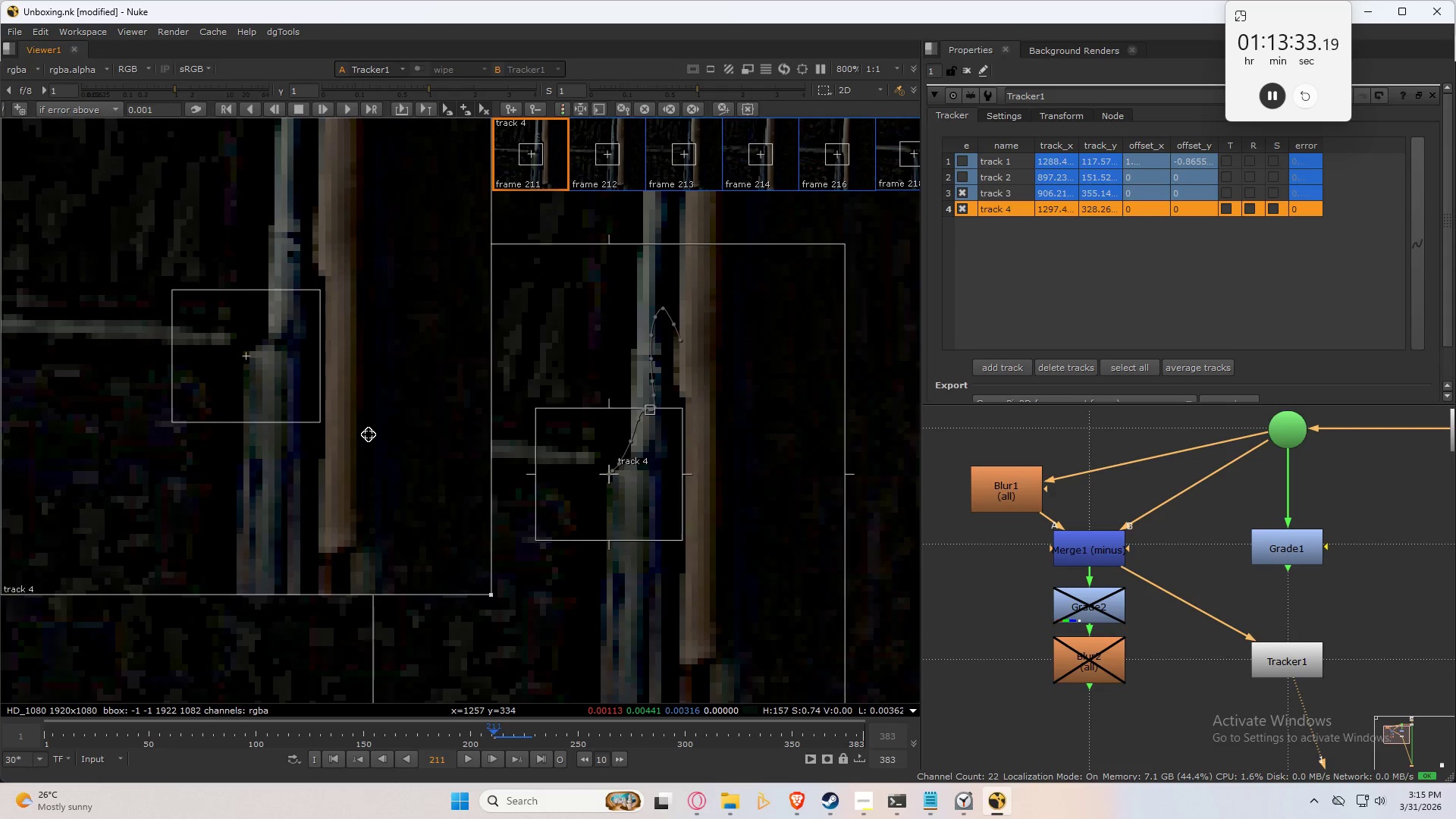 
key(Control+Numpad4)
 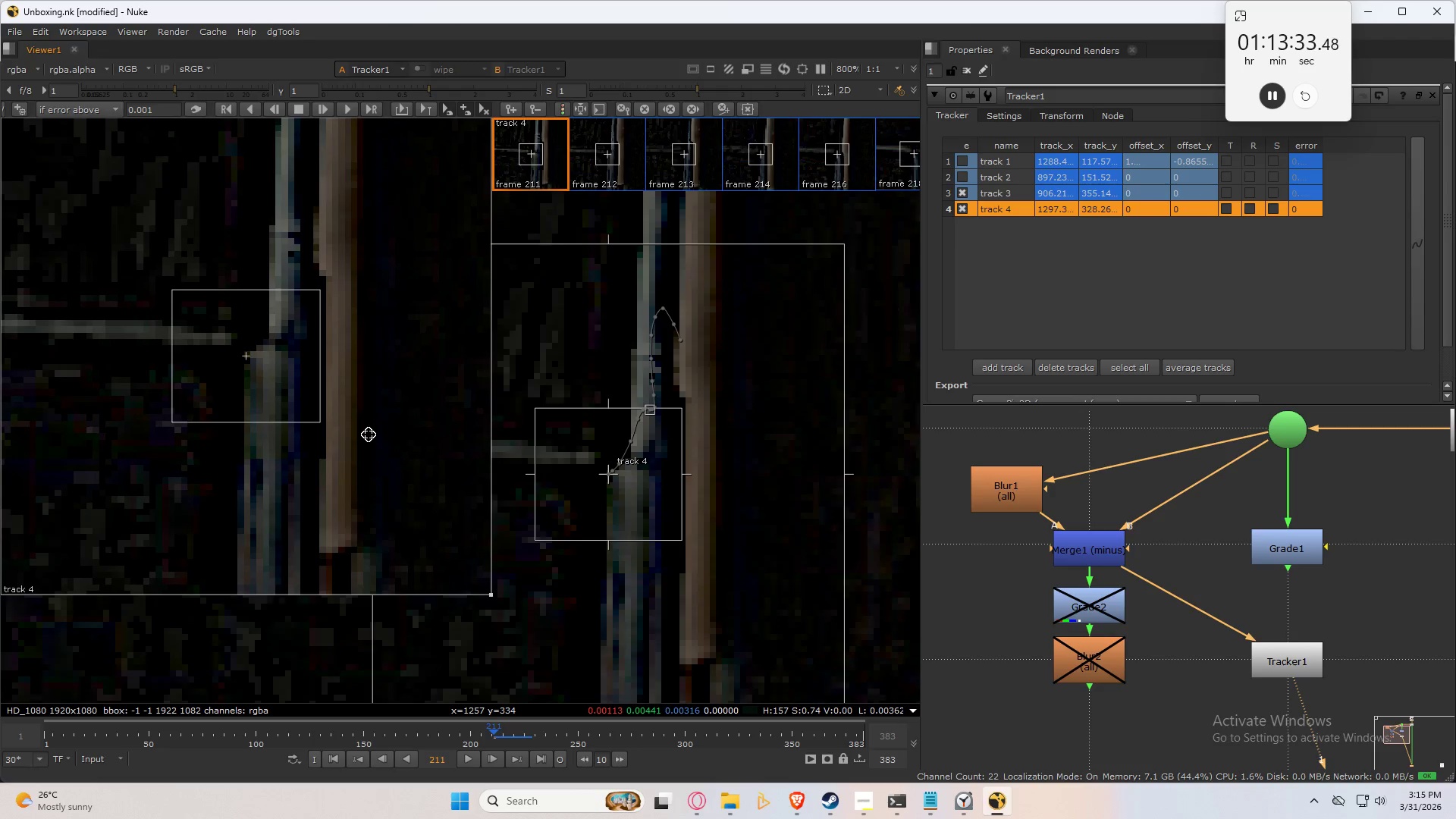 
key(Control+Numpad7)
 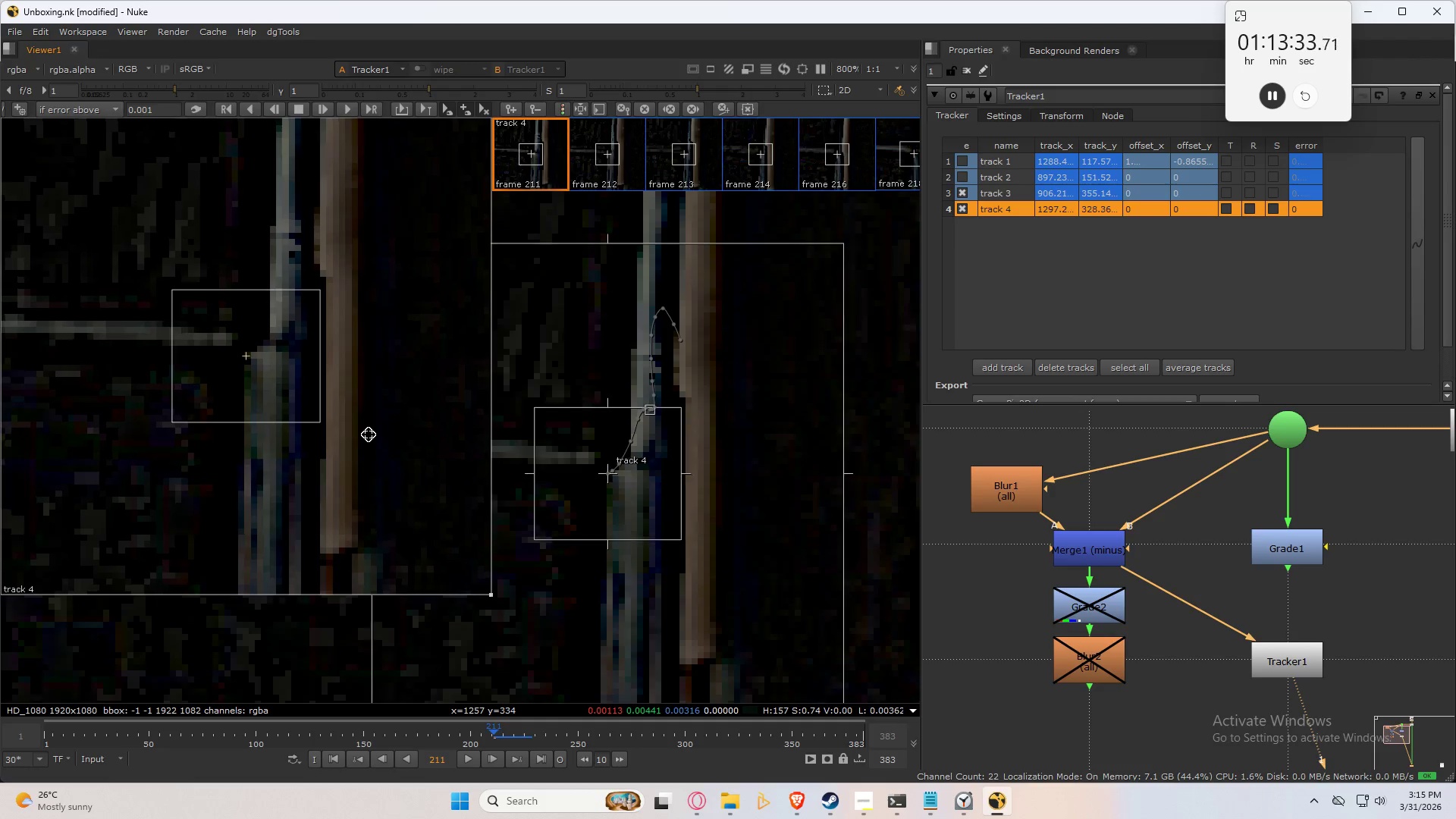 
key(Control+Numpad4)
 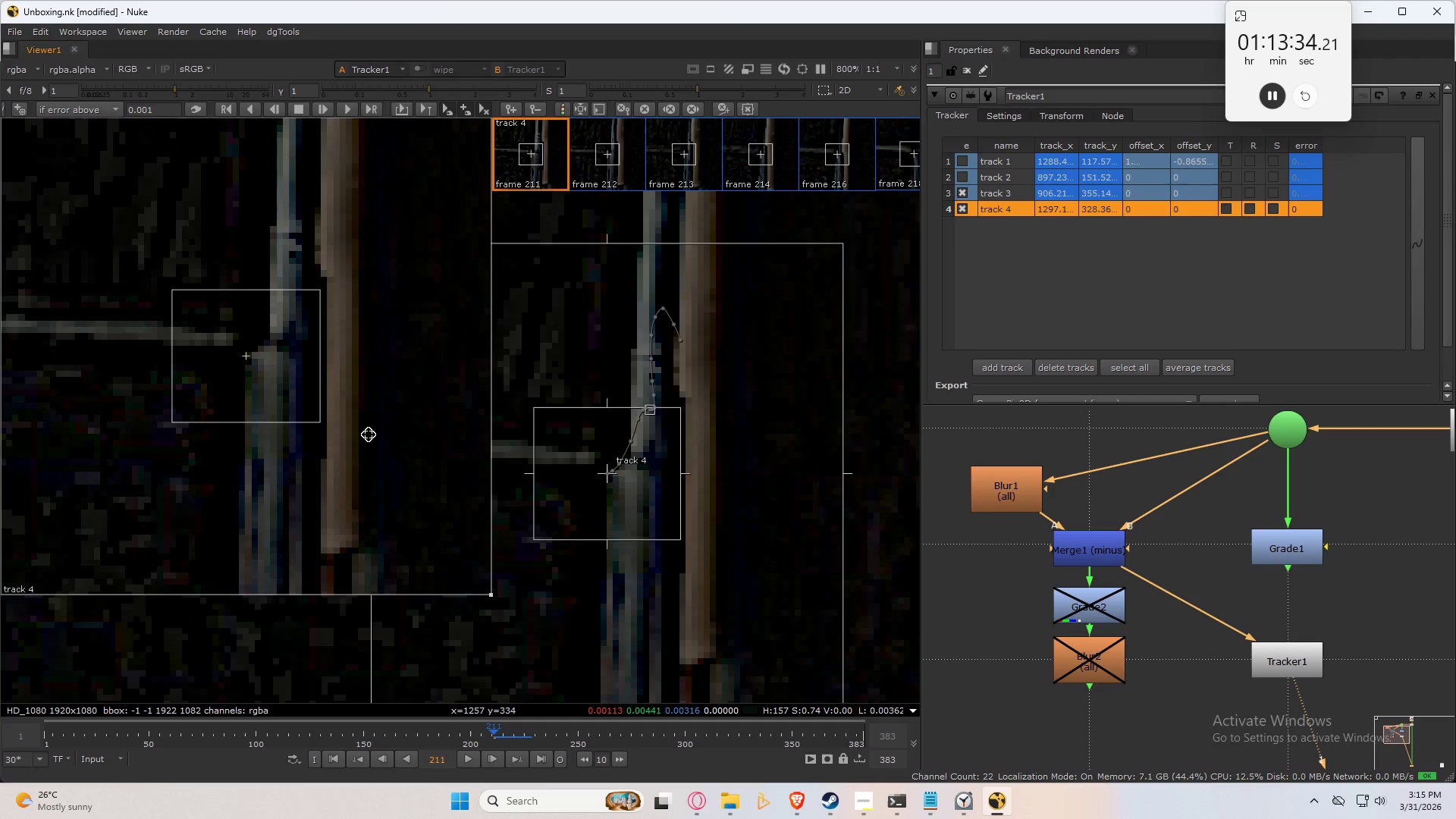 
type(xxxx)
 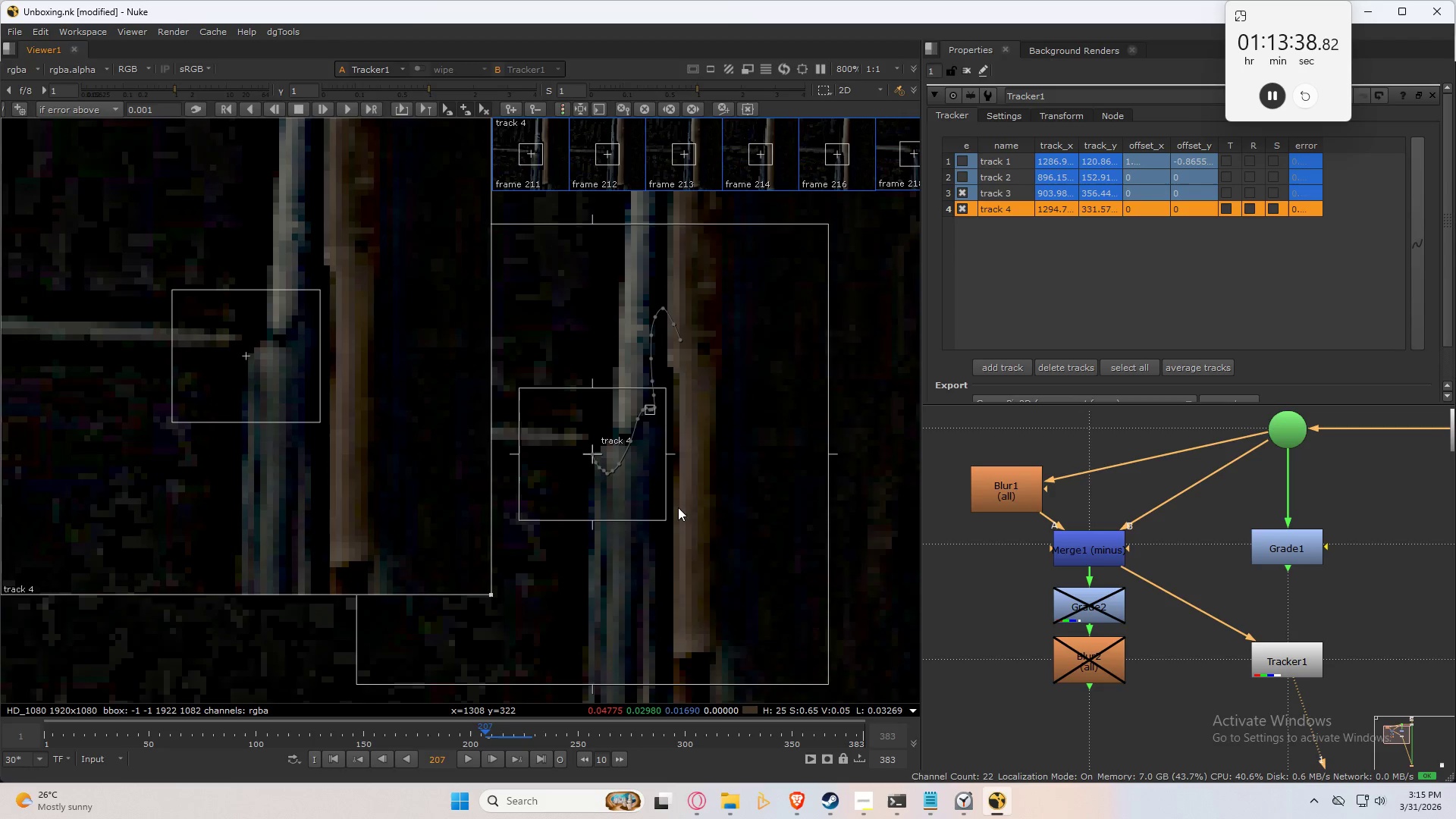 
left_click_drag(start_coordinate=[667, 516], to_coordinate=[627, 485])
 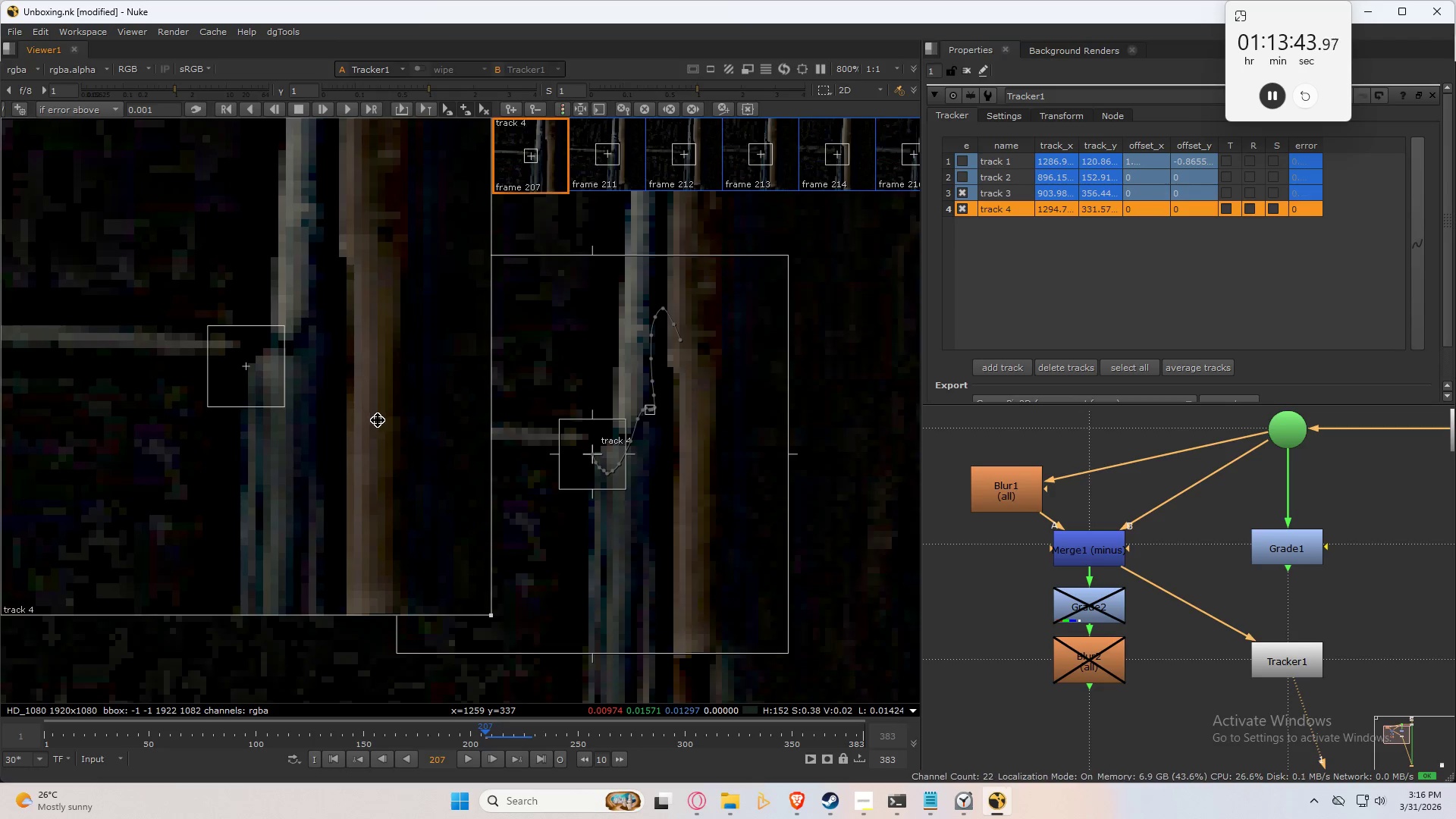 
type(xxxxxxxxx)
 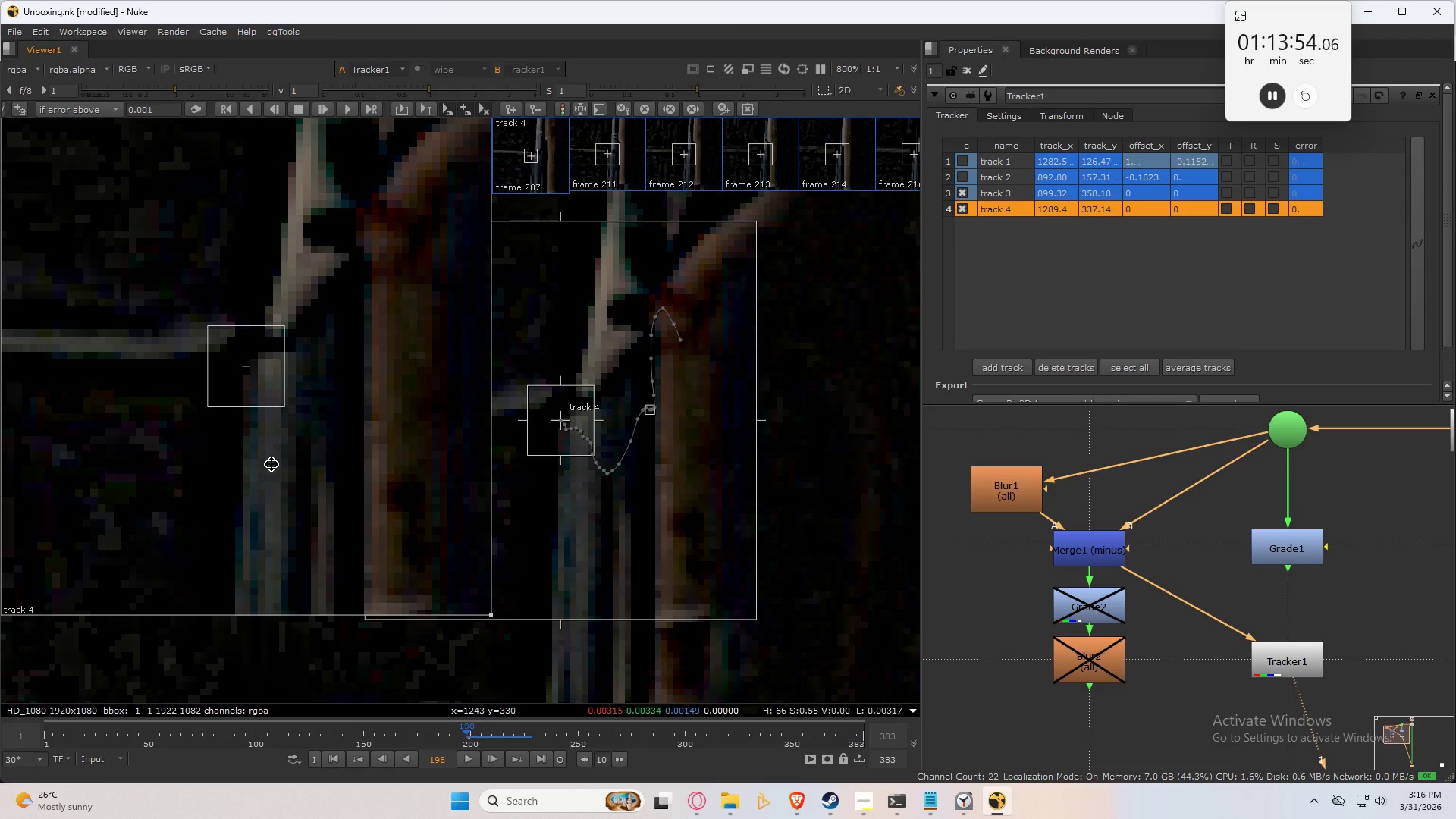 
scroll: coordinate [595, 438], scroll_direction: up, amount: 1.0
 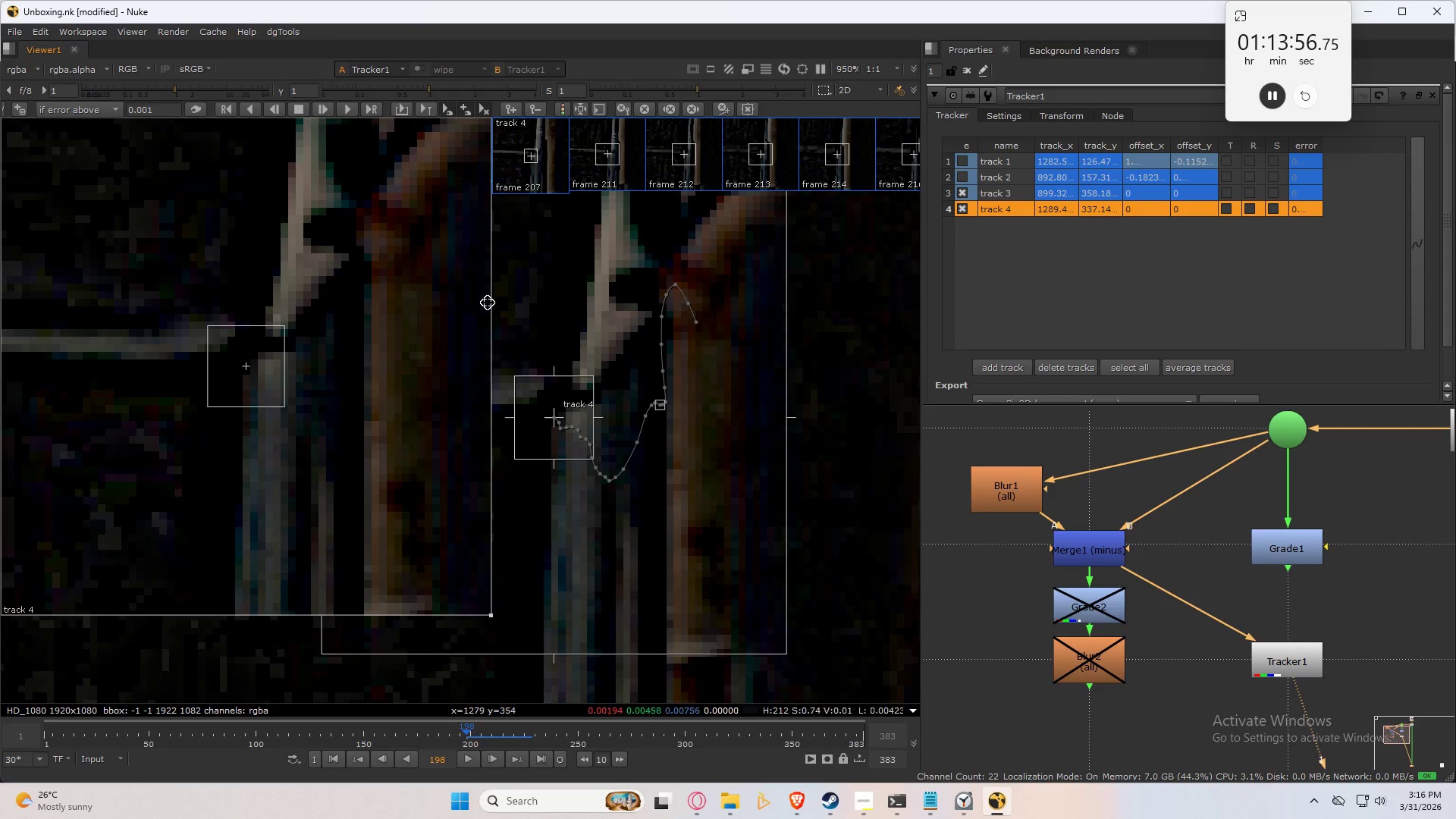 
scroll: coordinate [608, 387], scroll_direction: down, amount: 3.0
 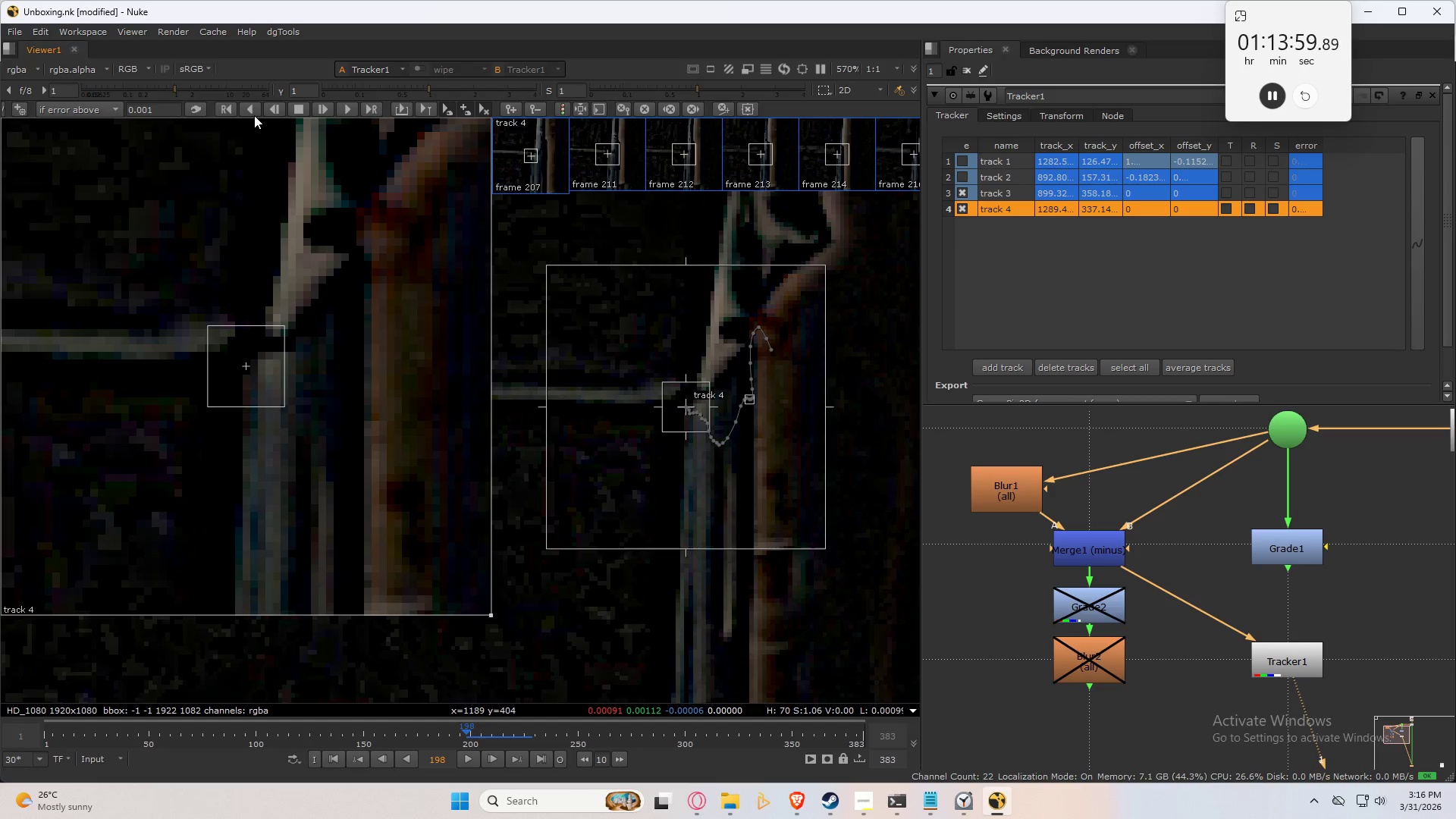 
left_click([253, 109])
 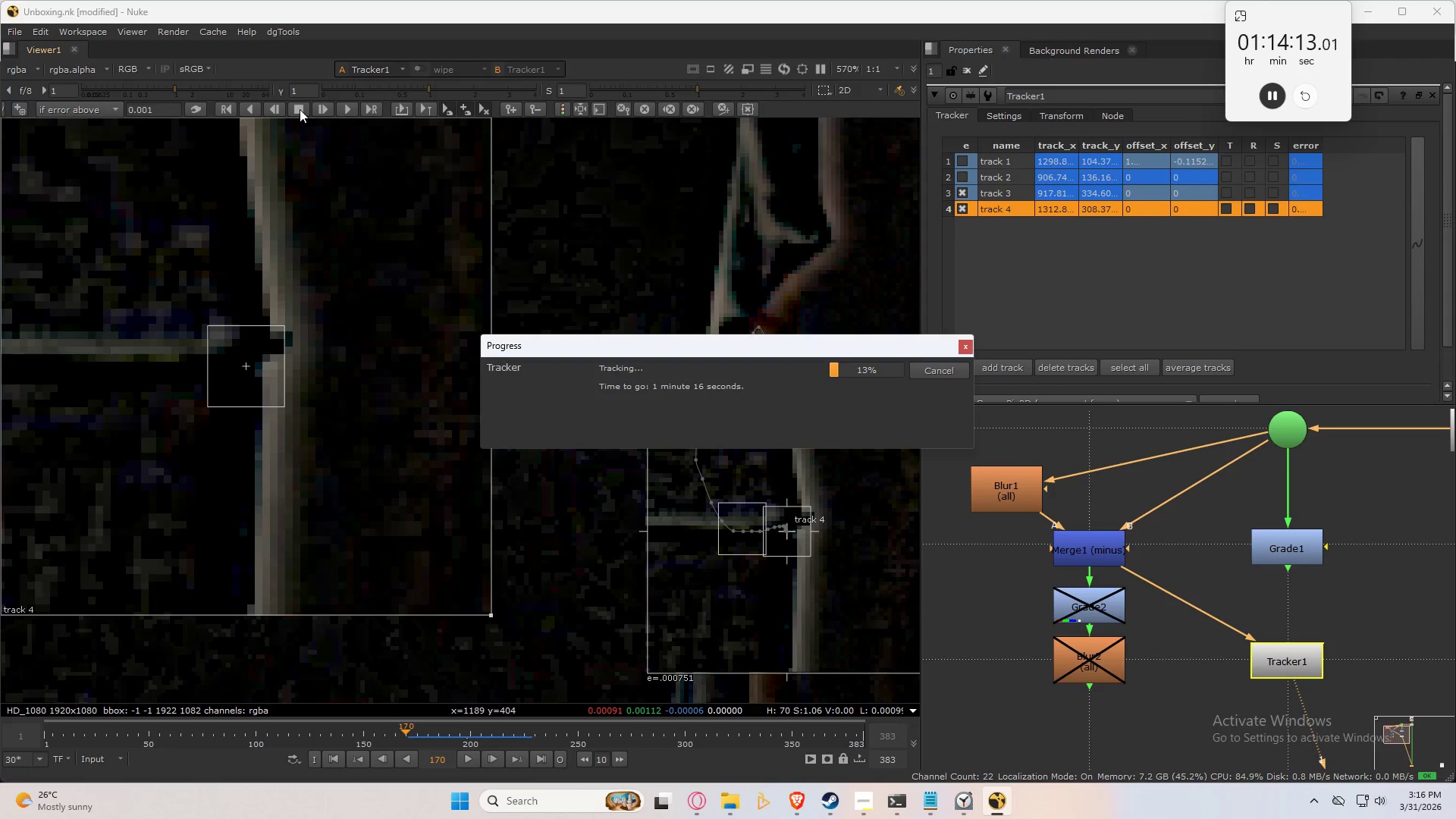 
wait(17.18)
 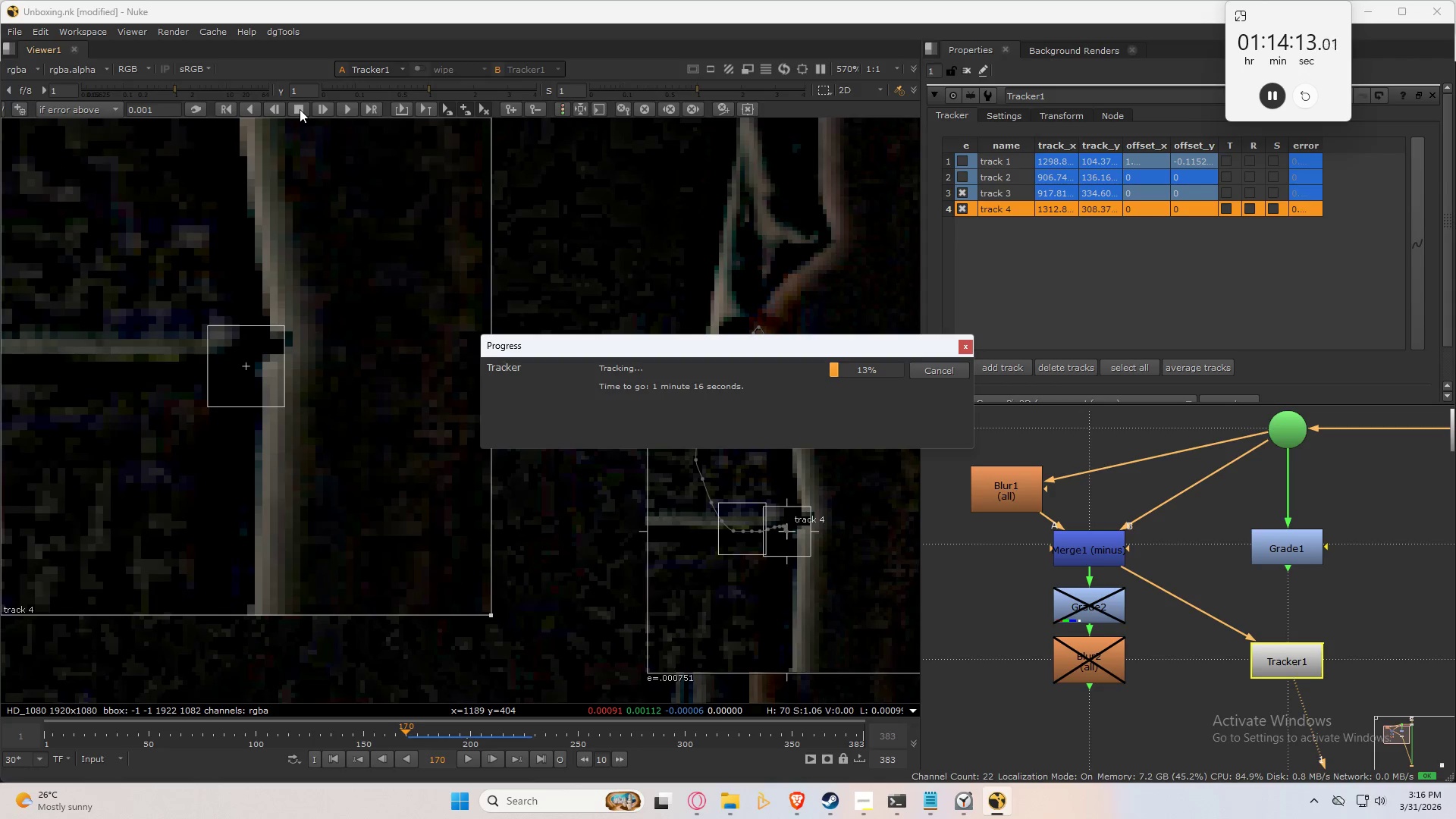 
mouse_move([356, 273])
 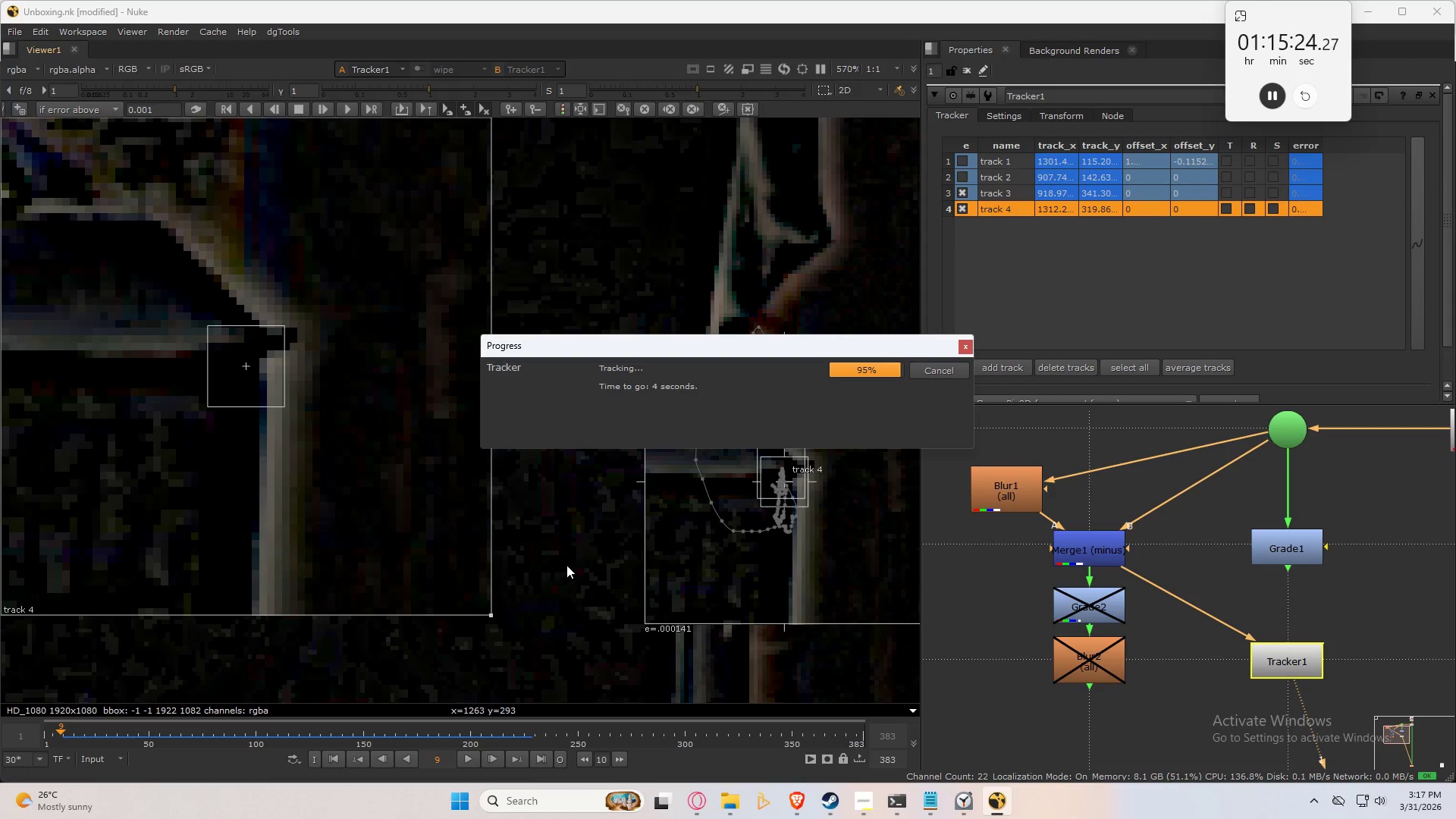 
wait(69.34)
 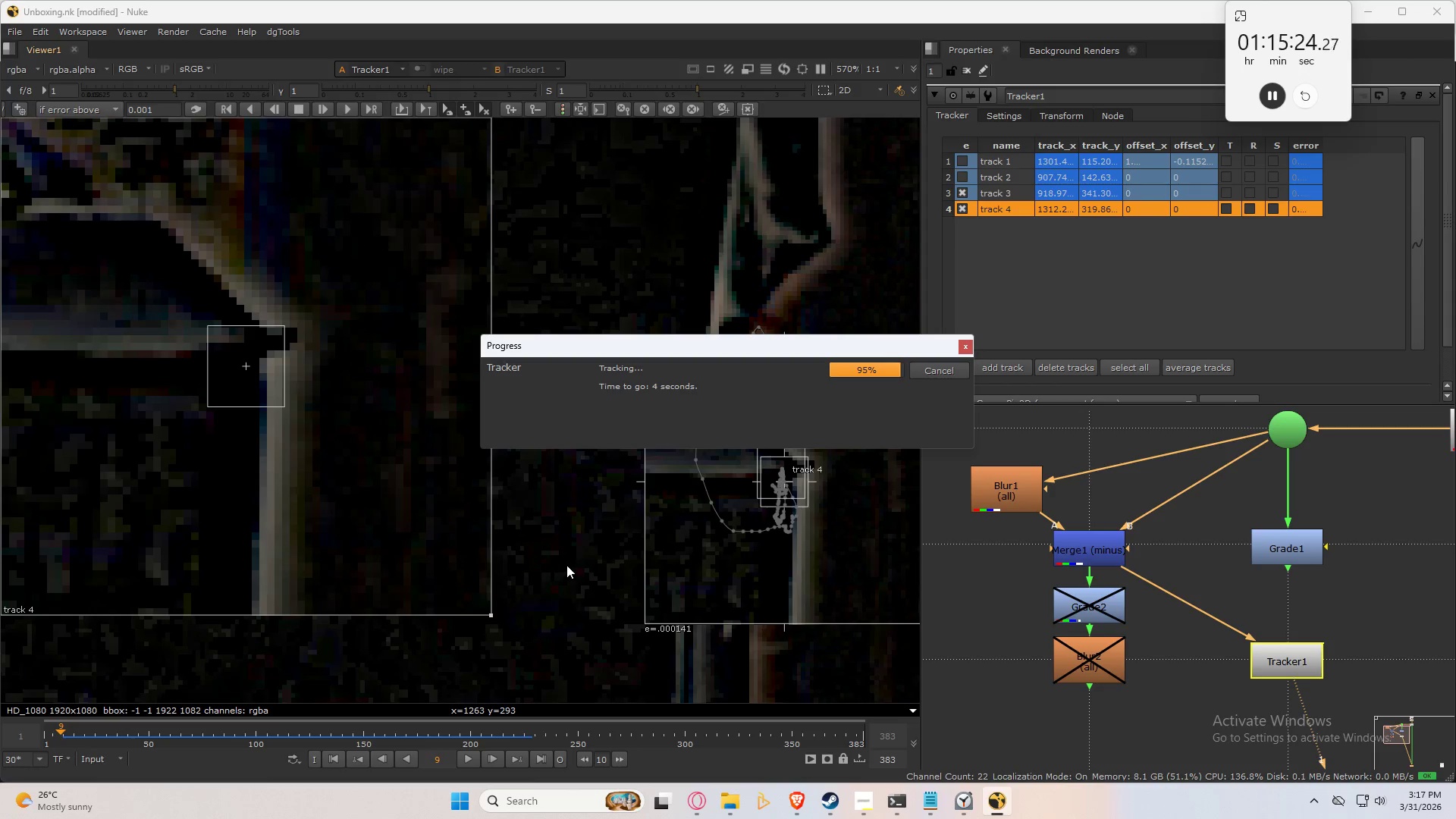 
left_click([527, 737])
 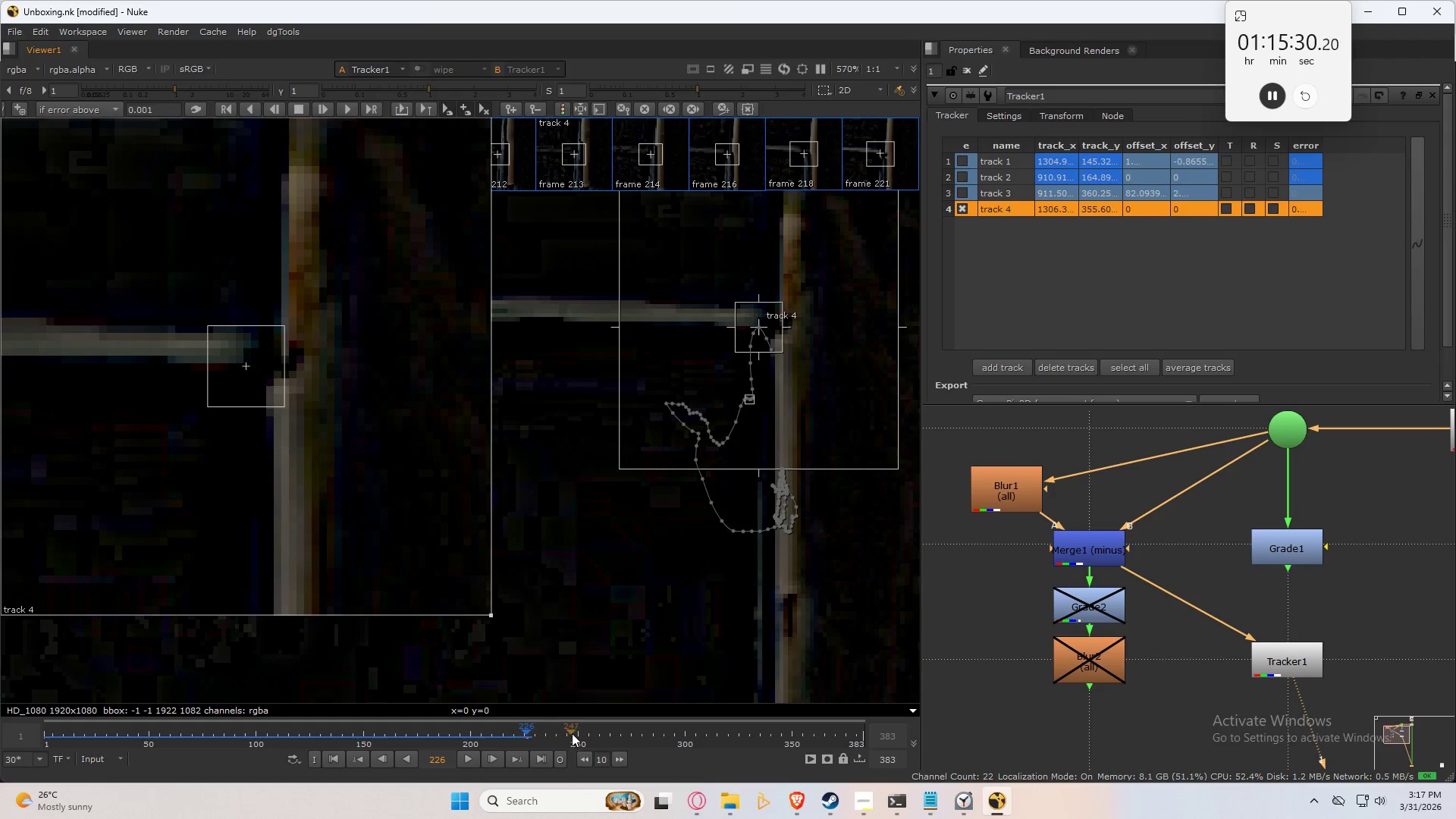 
left_click([572, 733])
 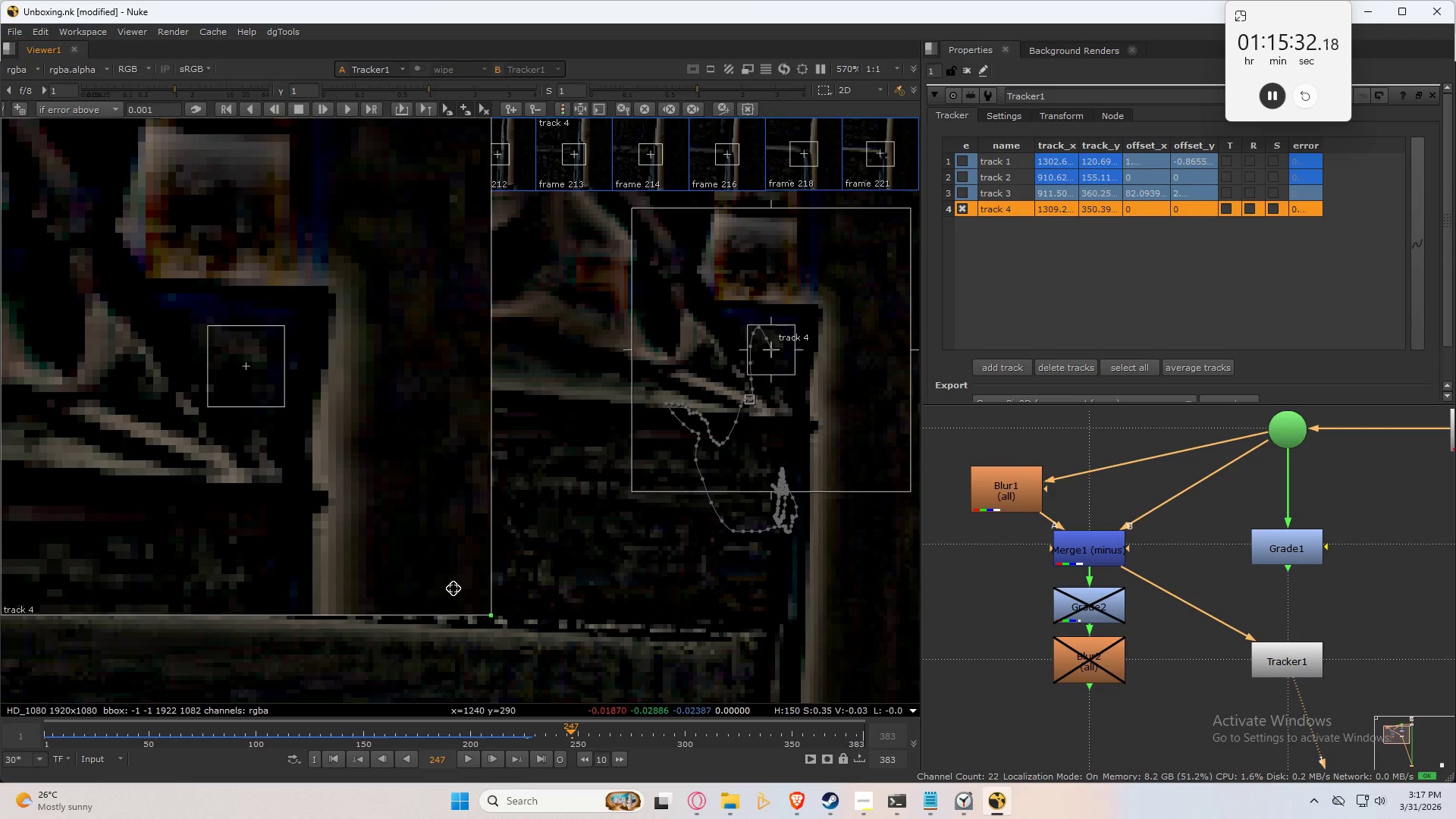 
scroll: coordinate [833, 517], scroll_direction: down, amount: 12.0
 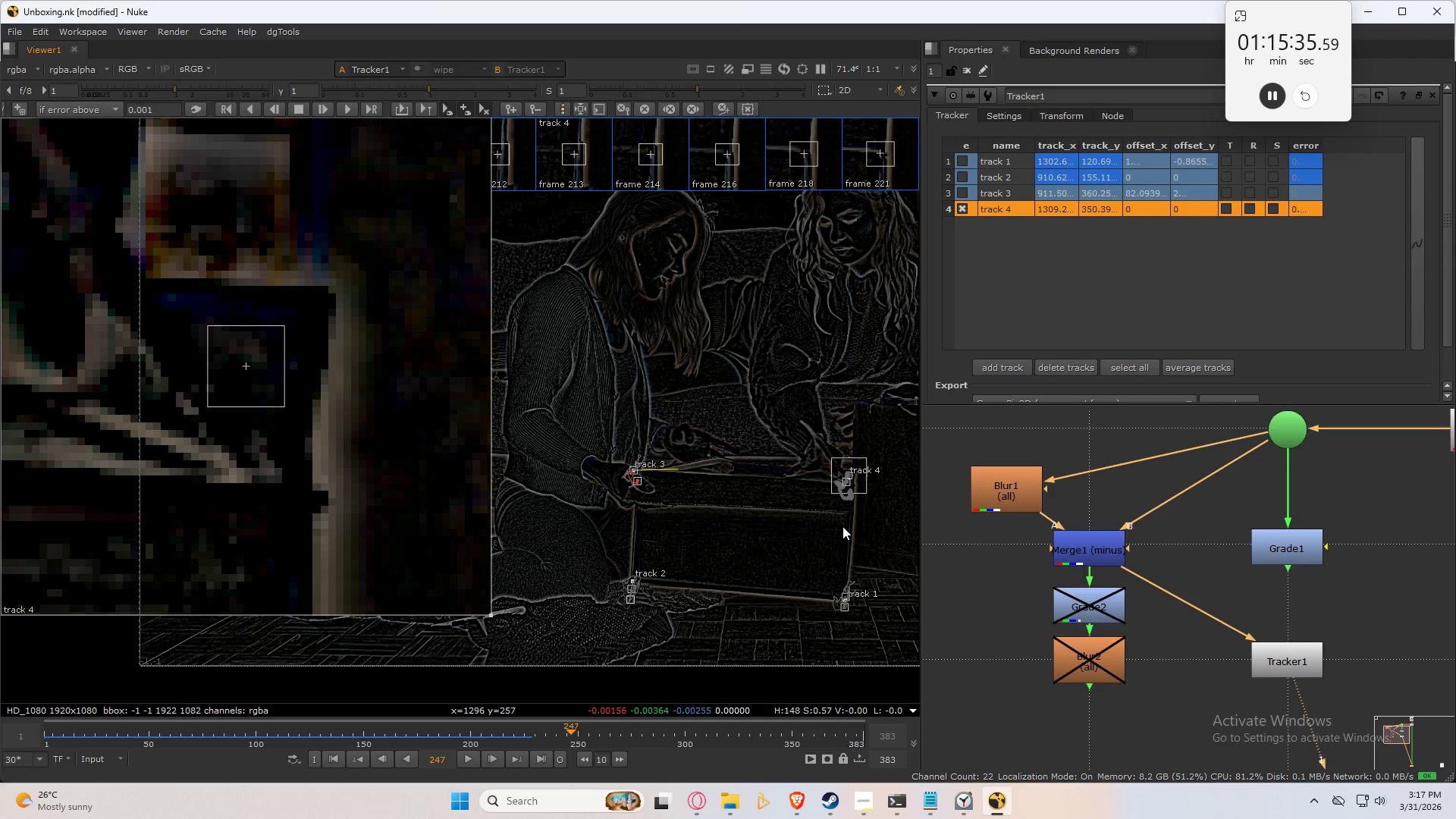 
scroll: coordinate [843, 537], scroll_direction: up, amount: 4.0
 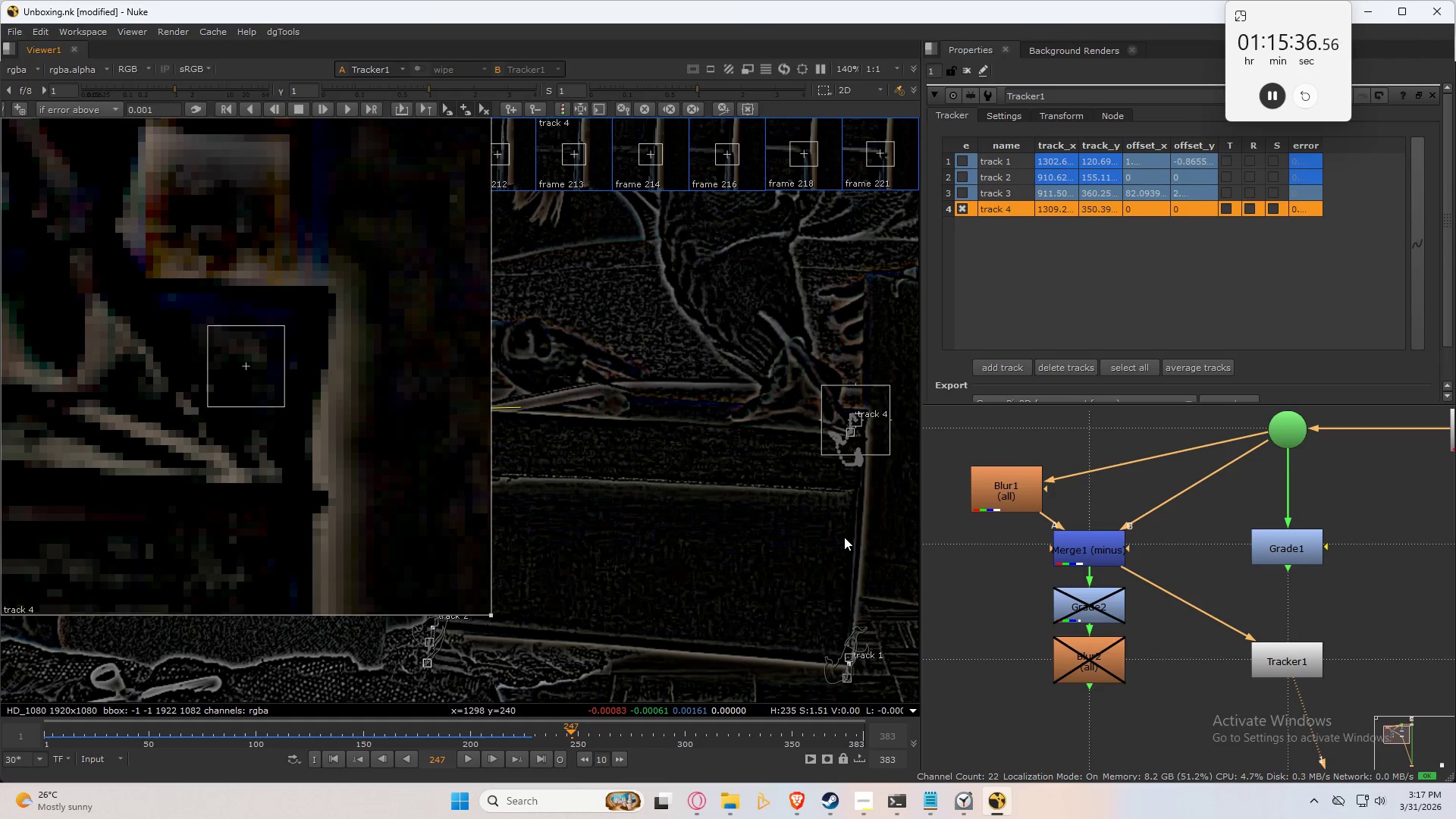 
scroll: coordinate [830, 546], scroll_direction: down, amount: 1.0
 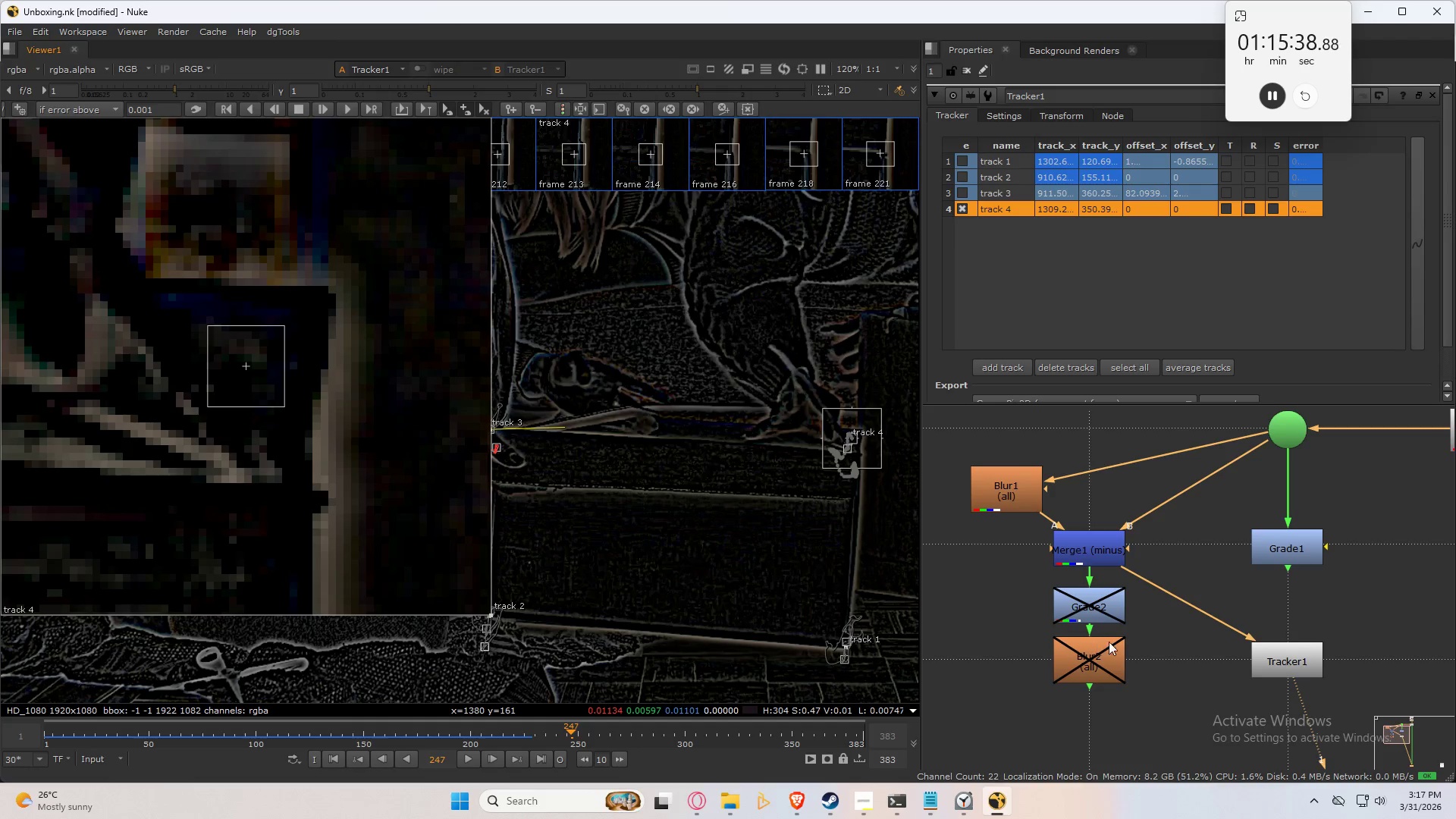 
left_click([1241, 497])
 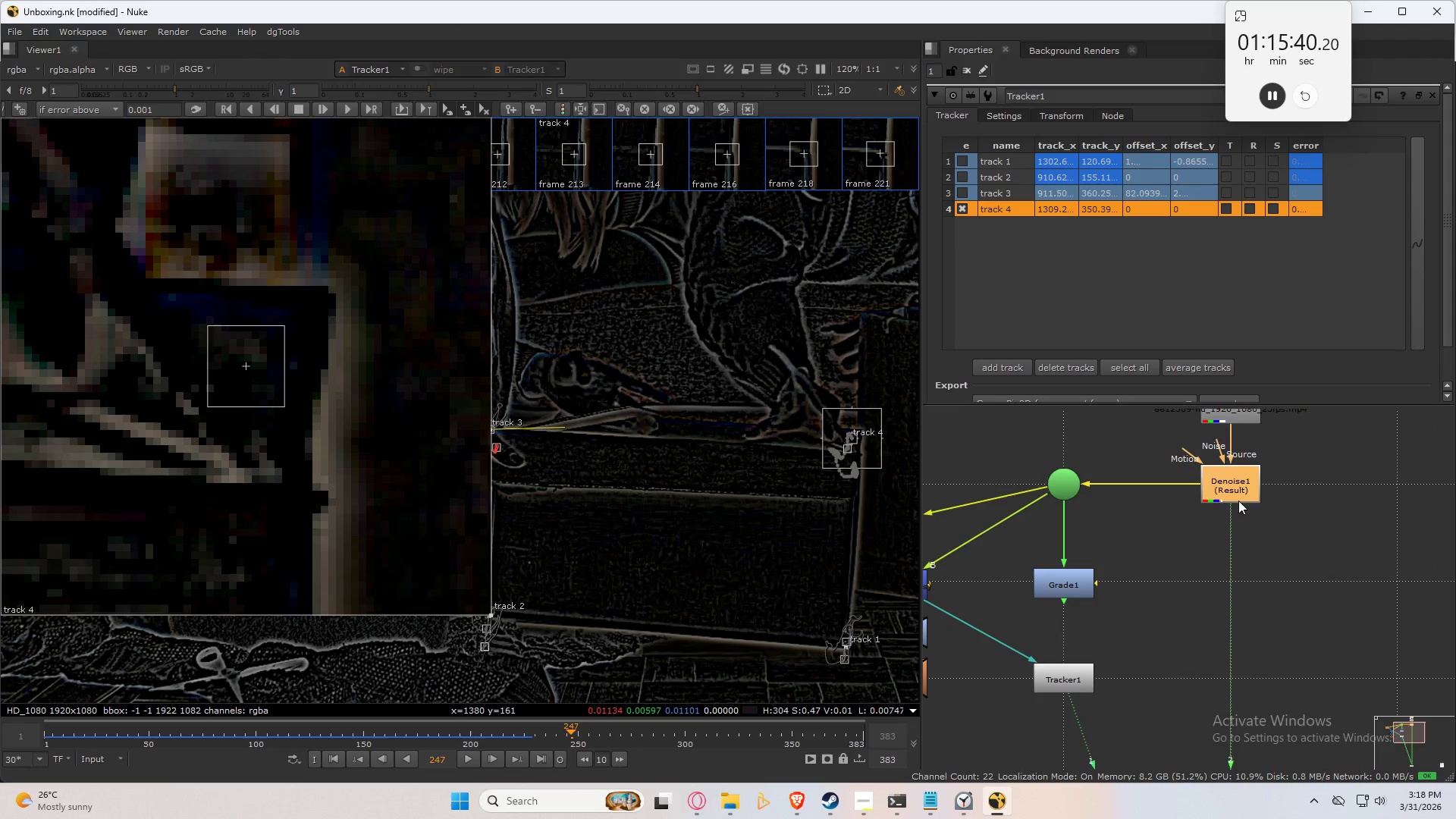 
scroll: coordinate [1197, 546], scroll_direction: down, amount: 1.0
 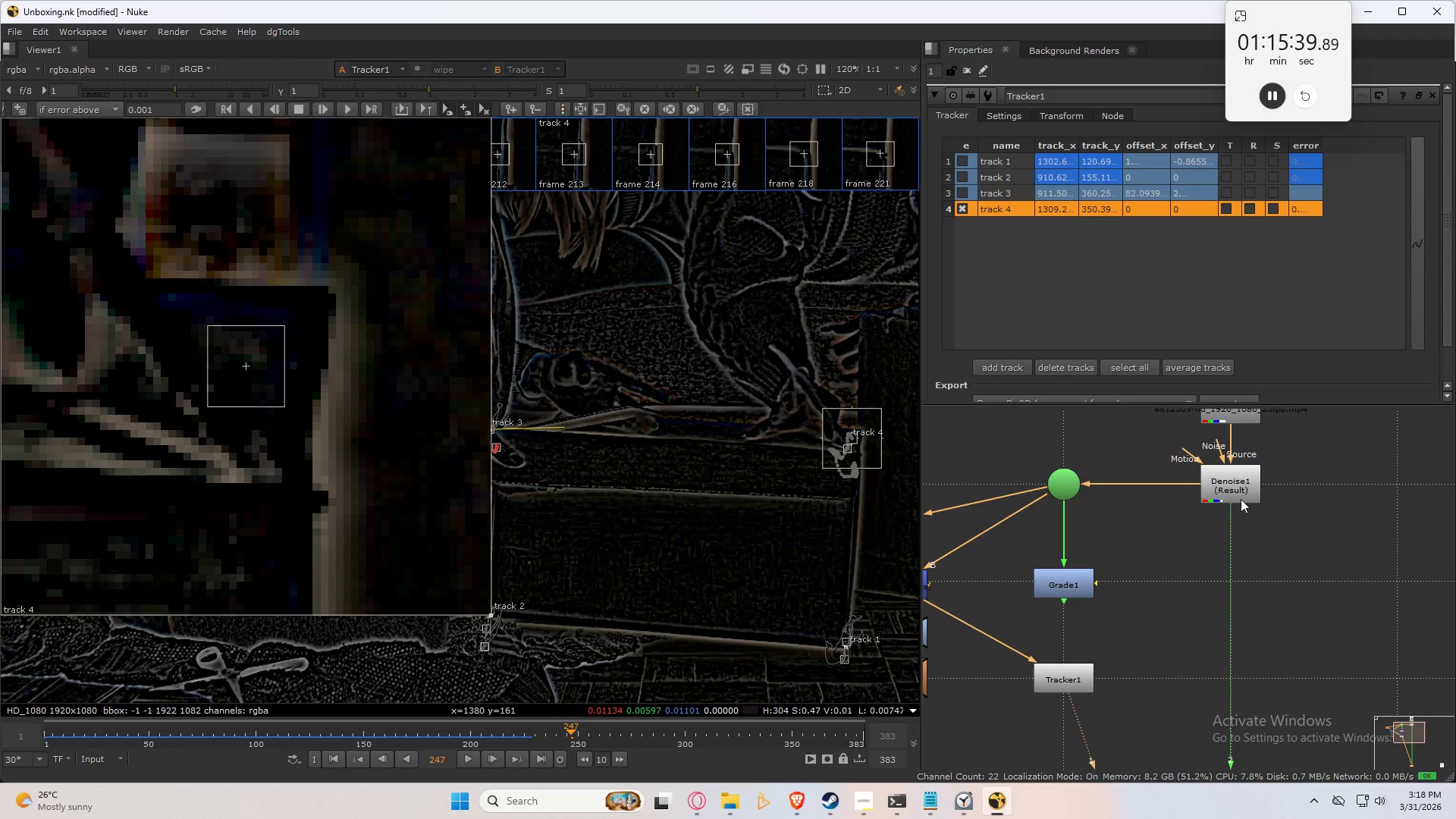 
double_click([1178, 603])
 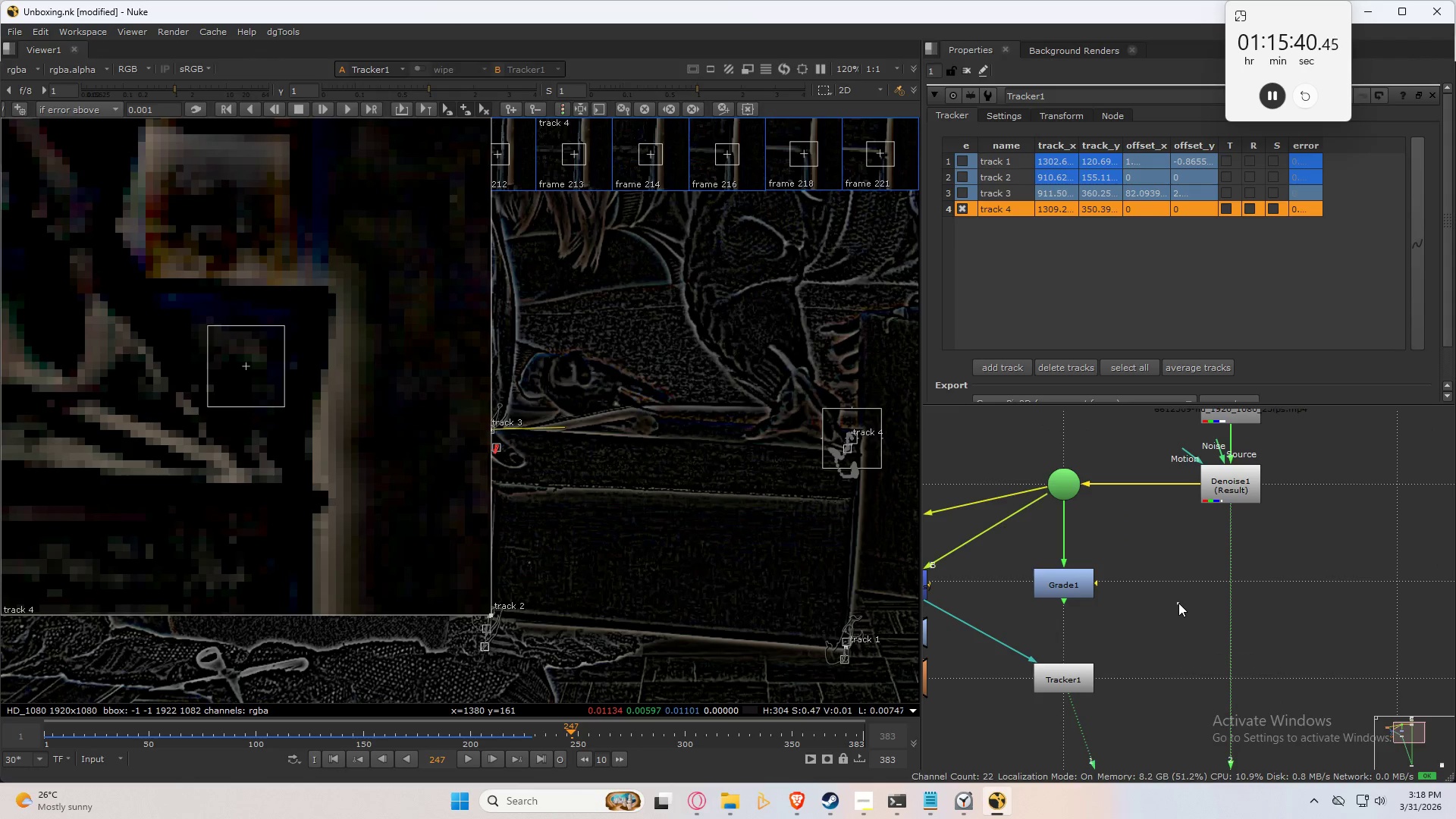 
key(2)
 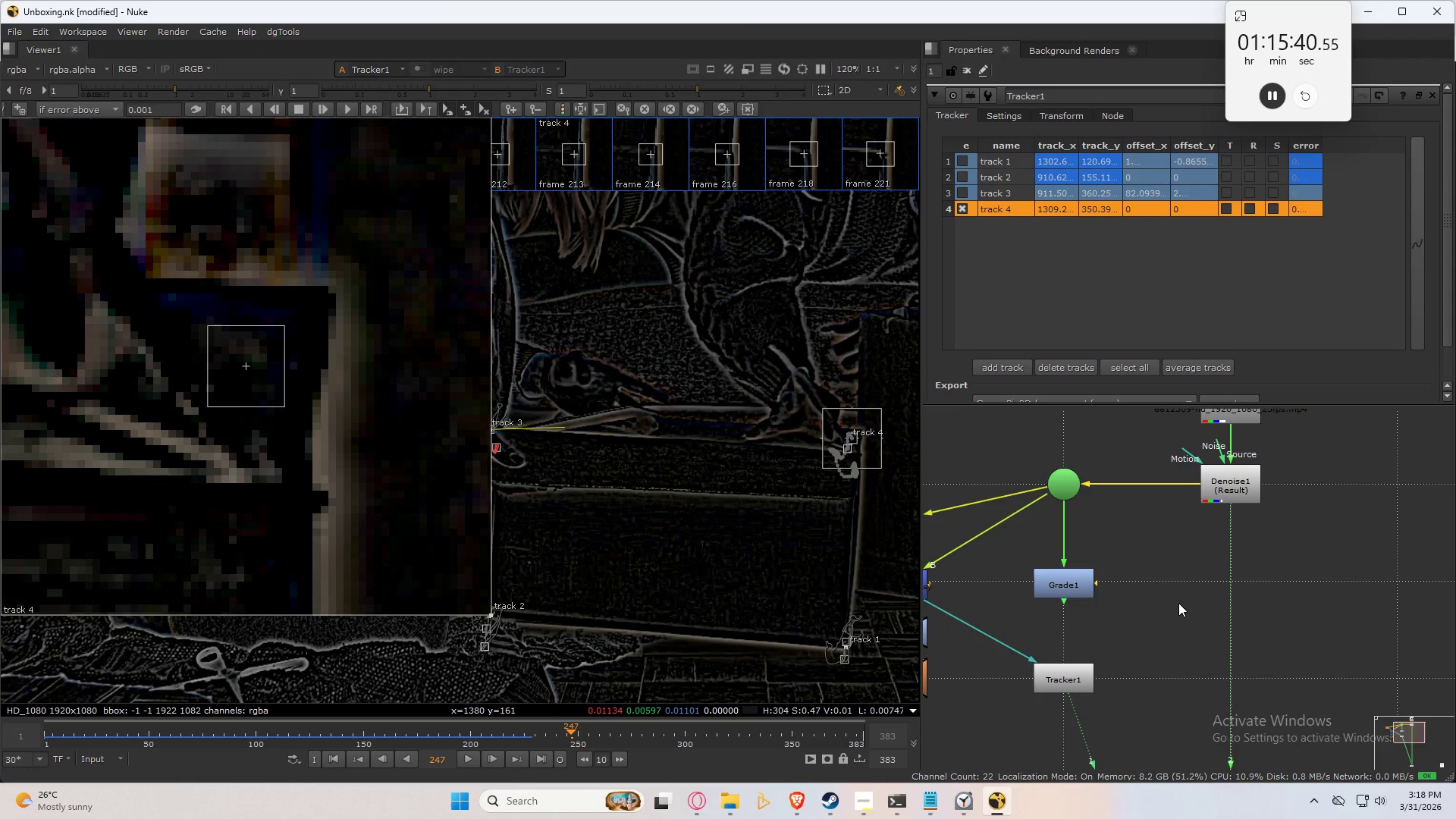 
triple_click([1178, 603])
 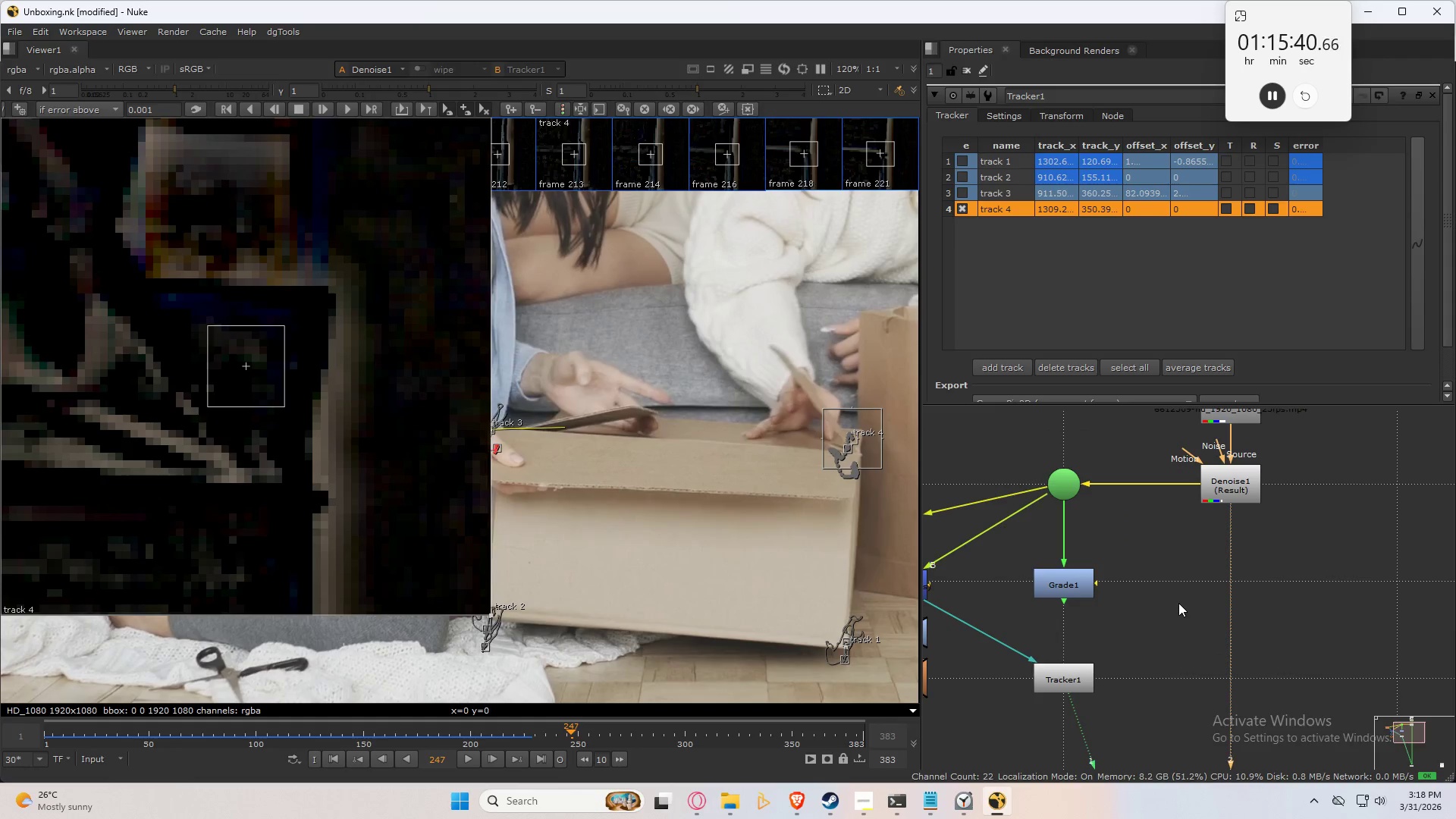 
triple_click([1178, 603])
 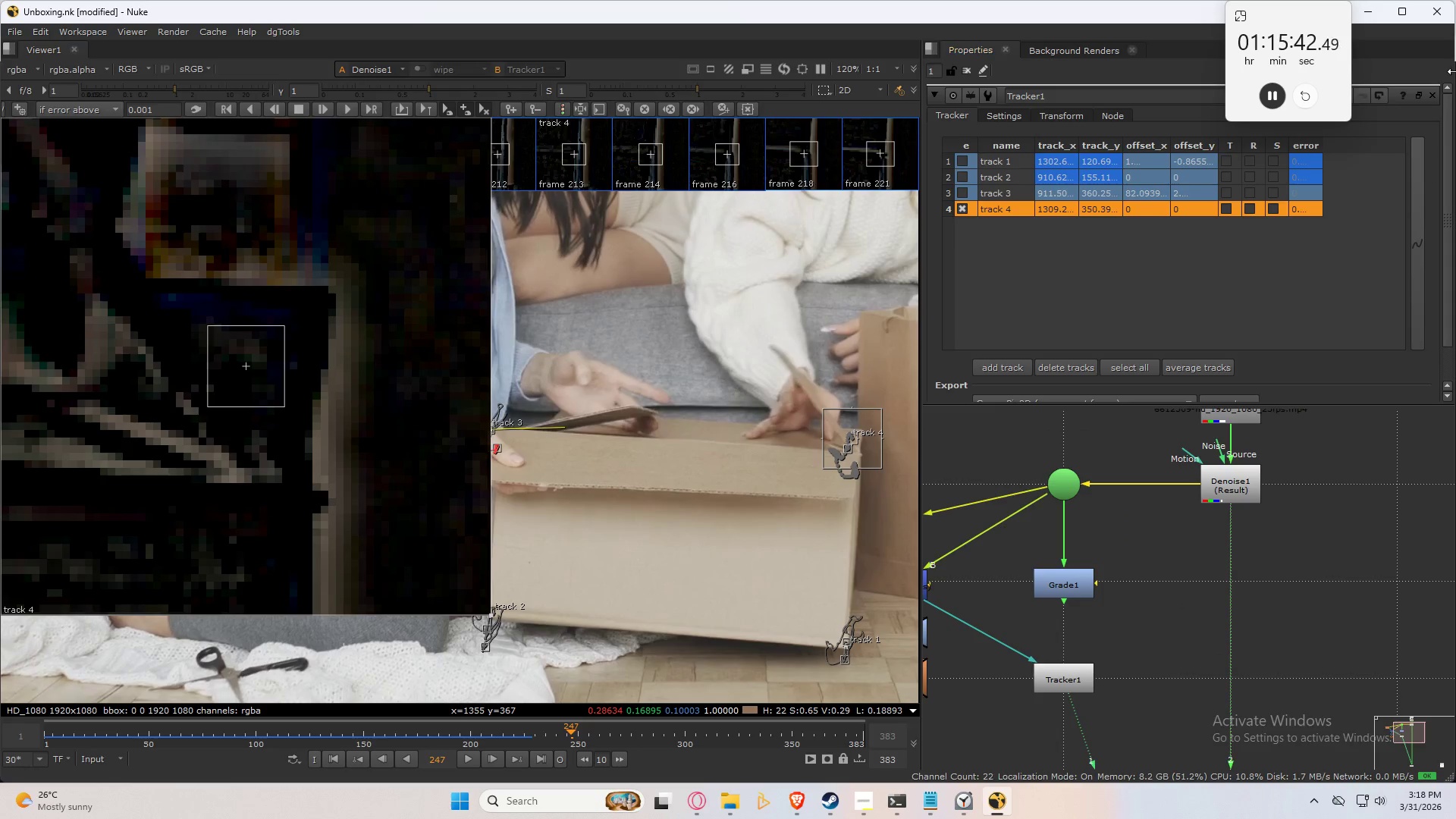 
left_click([1430, 99])
 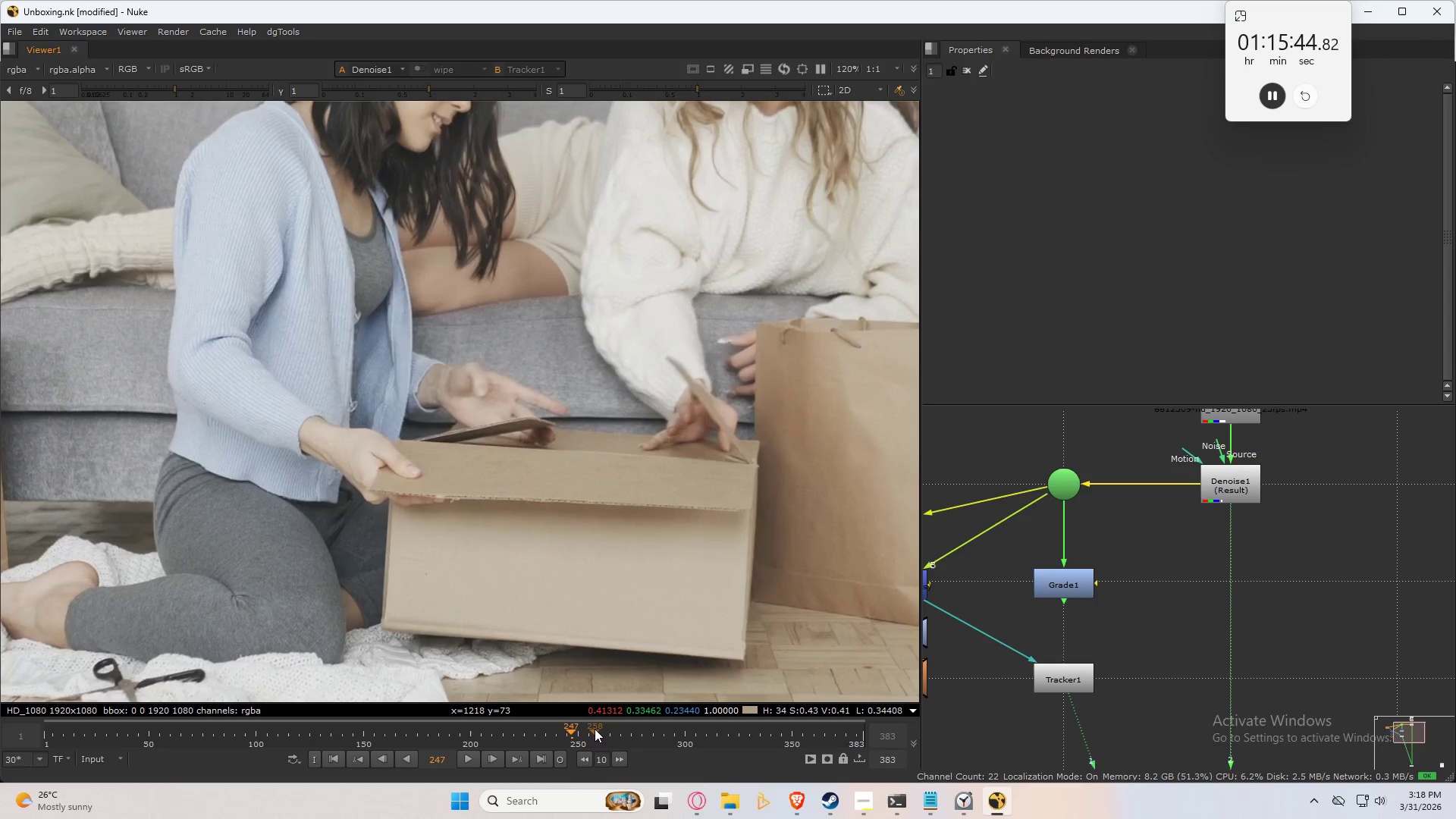 
left_click_drag(start_coordinate=[563, 733], to_coordinate=[679, 723])
 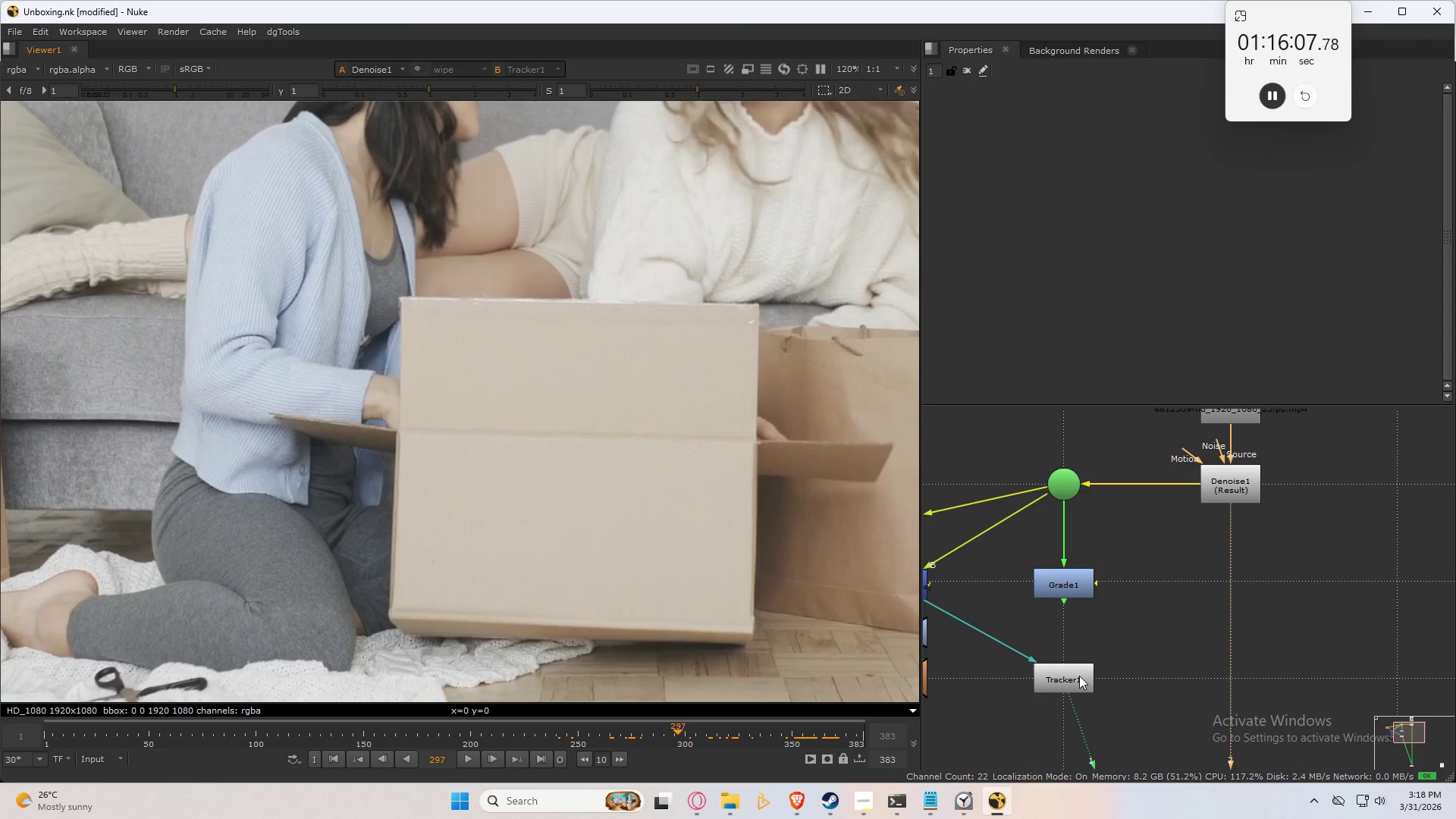 
double_click([1079, 676])
 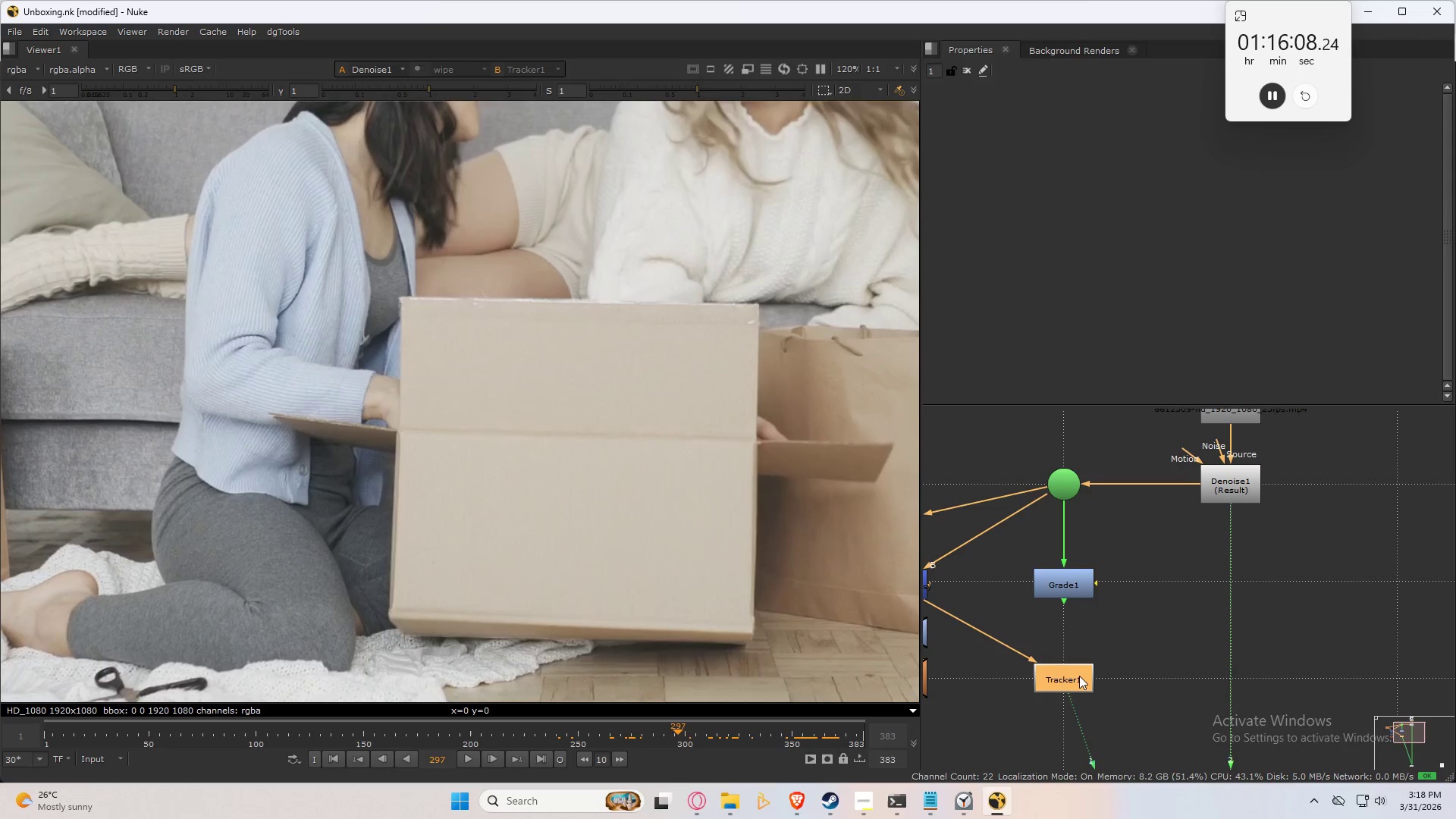 
triple_click([1079, 676])
 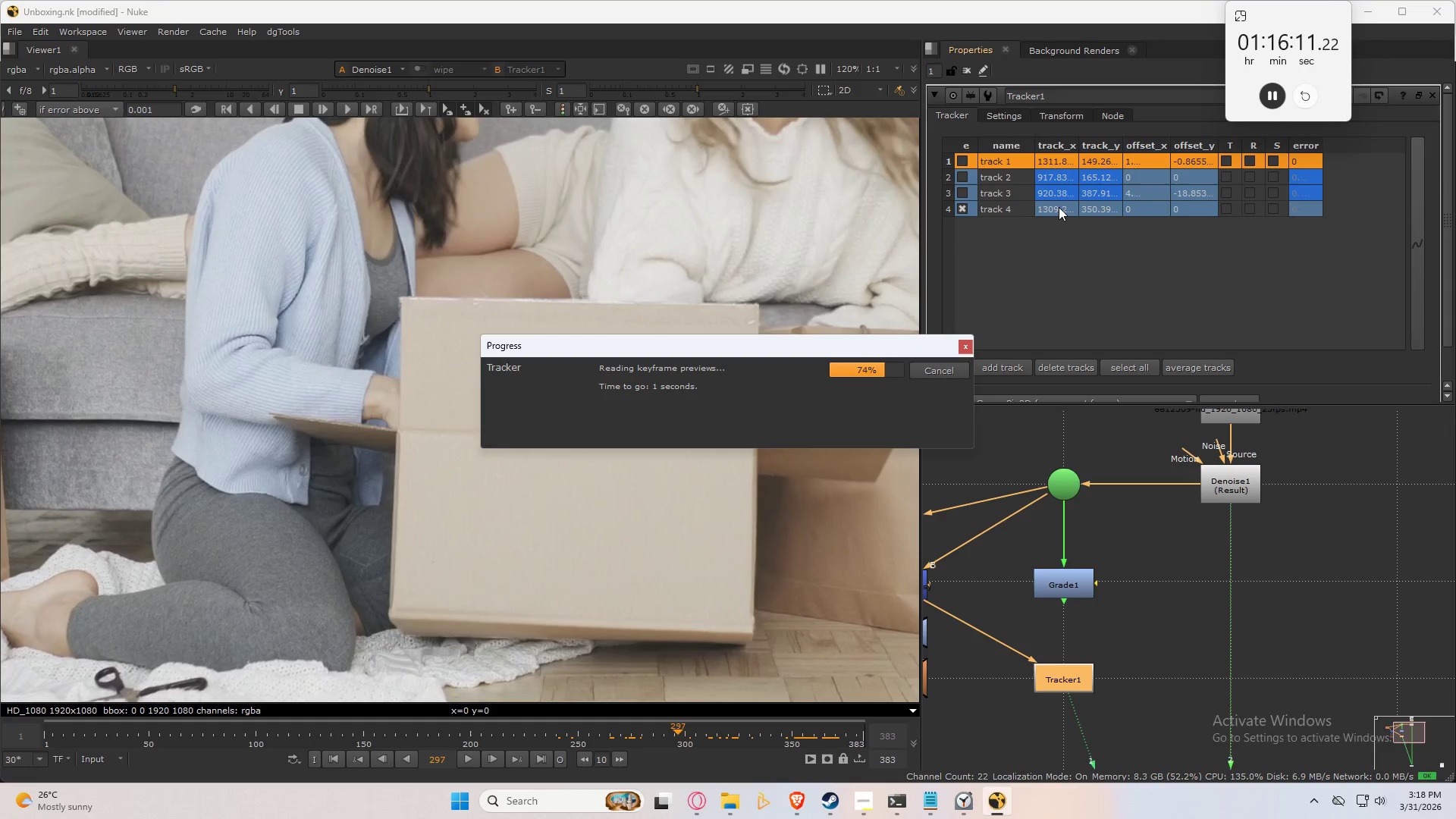 
key(Control+S)
 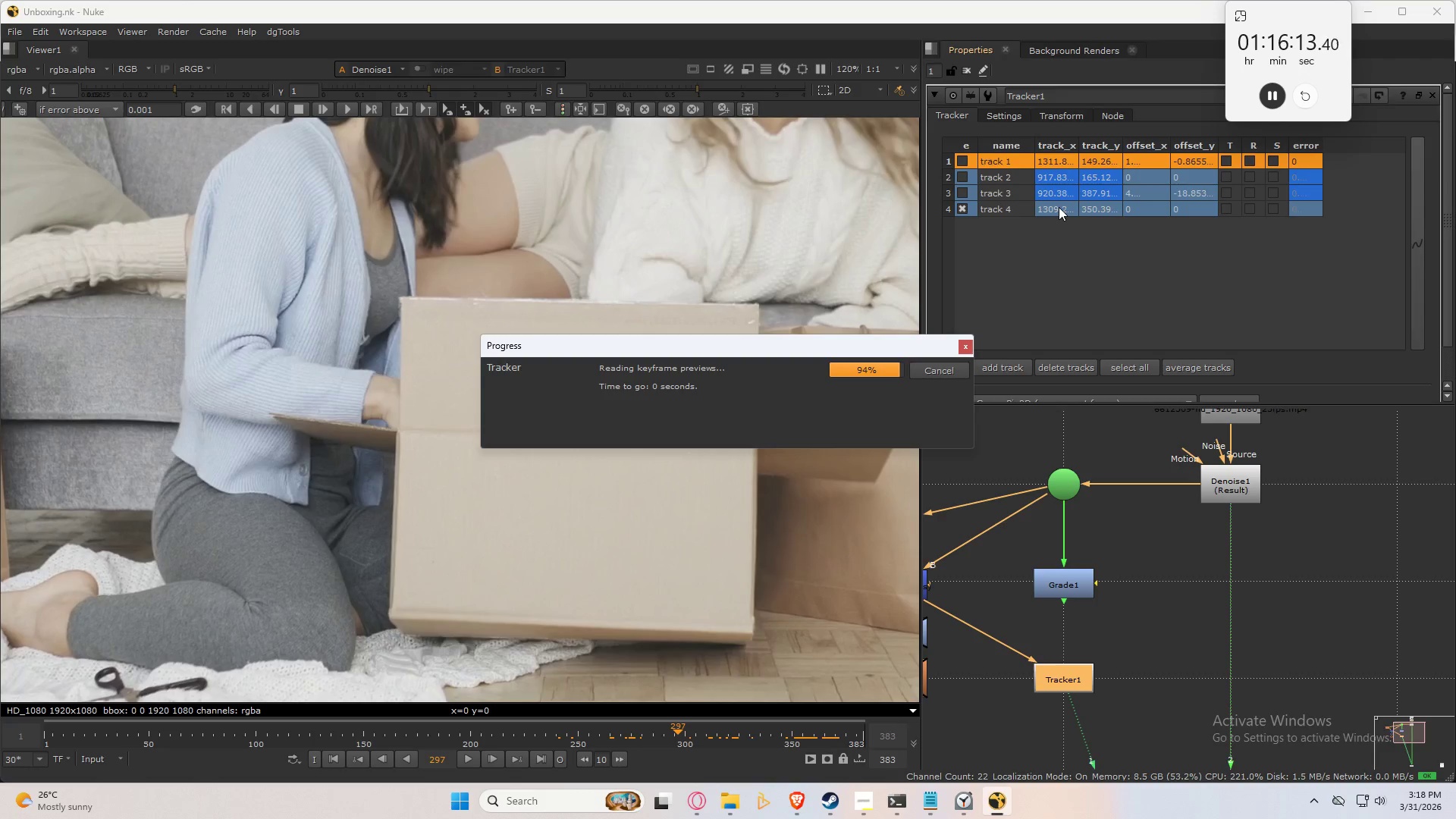 
left_click([1059, 207])
 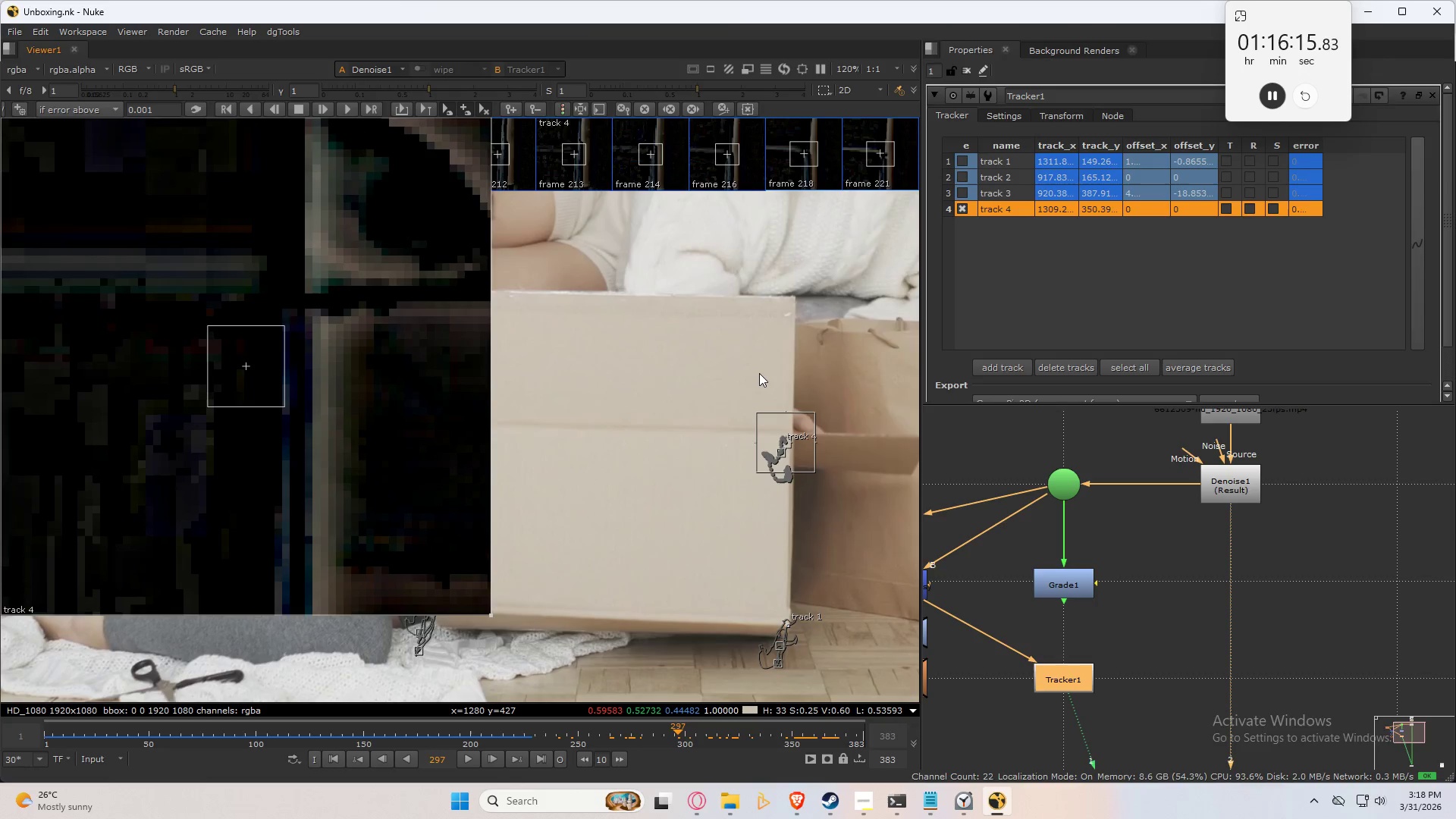 
key(Alt+ArrowLeft)
 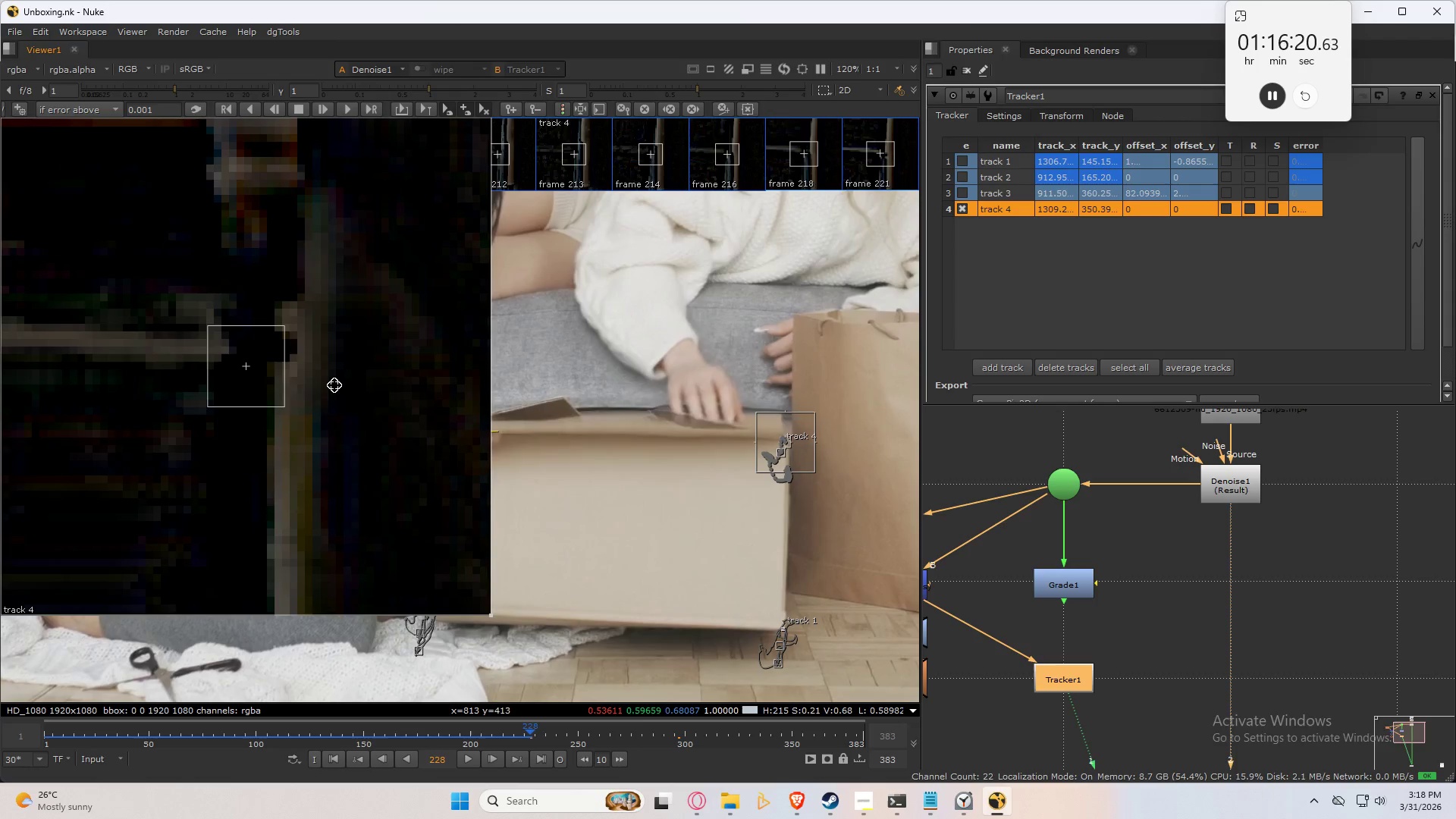 
key(C)
 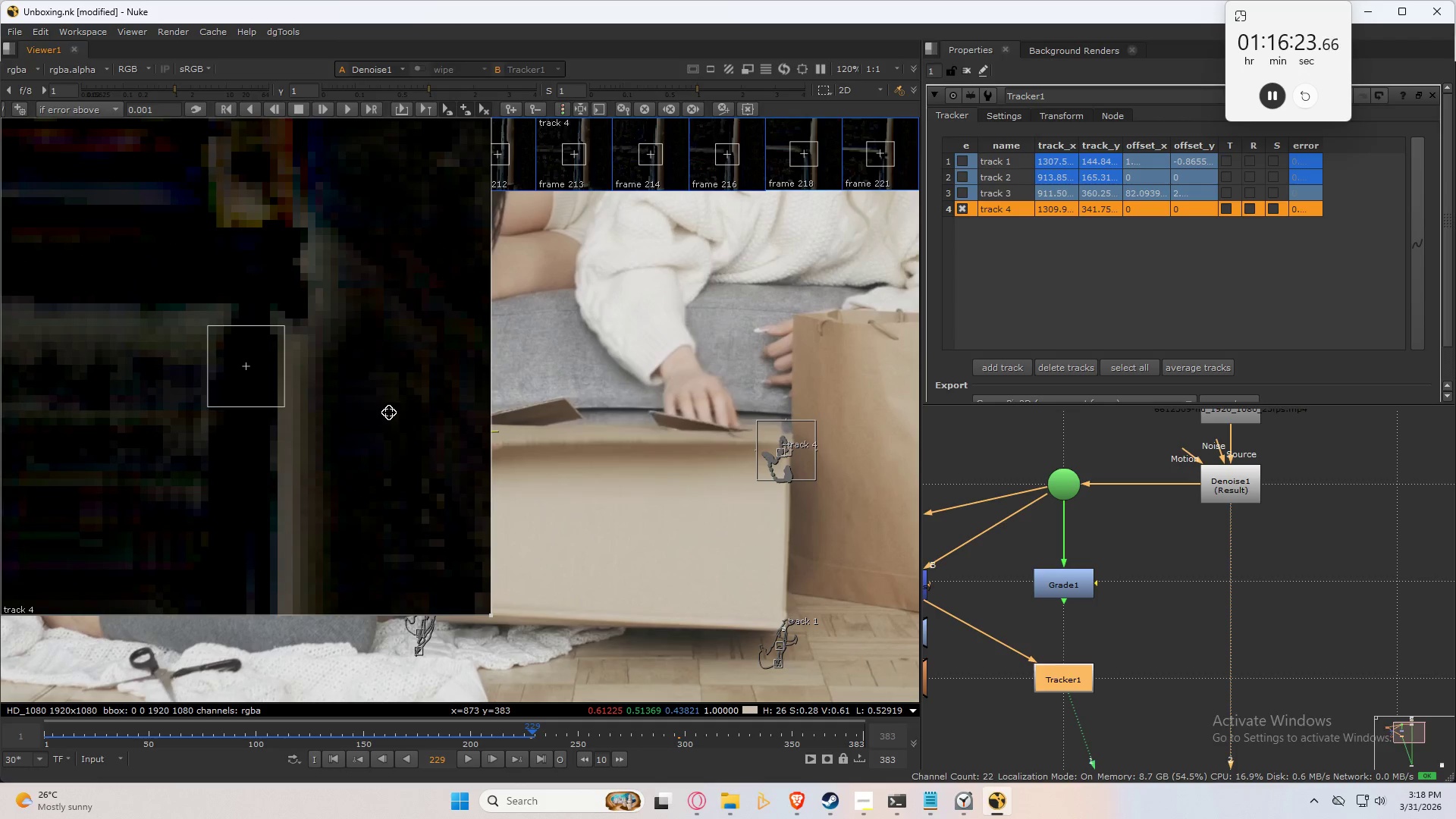 
key(Control+Z)
 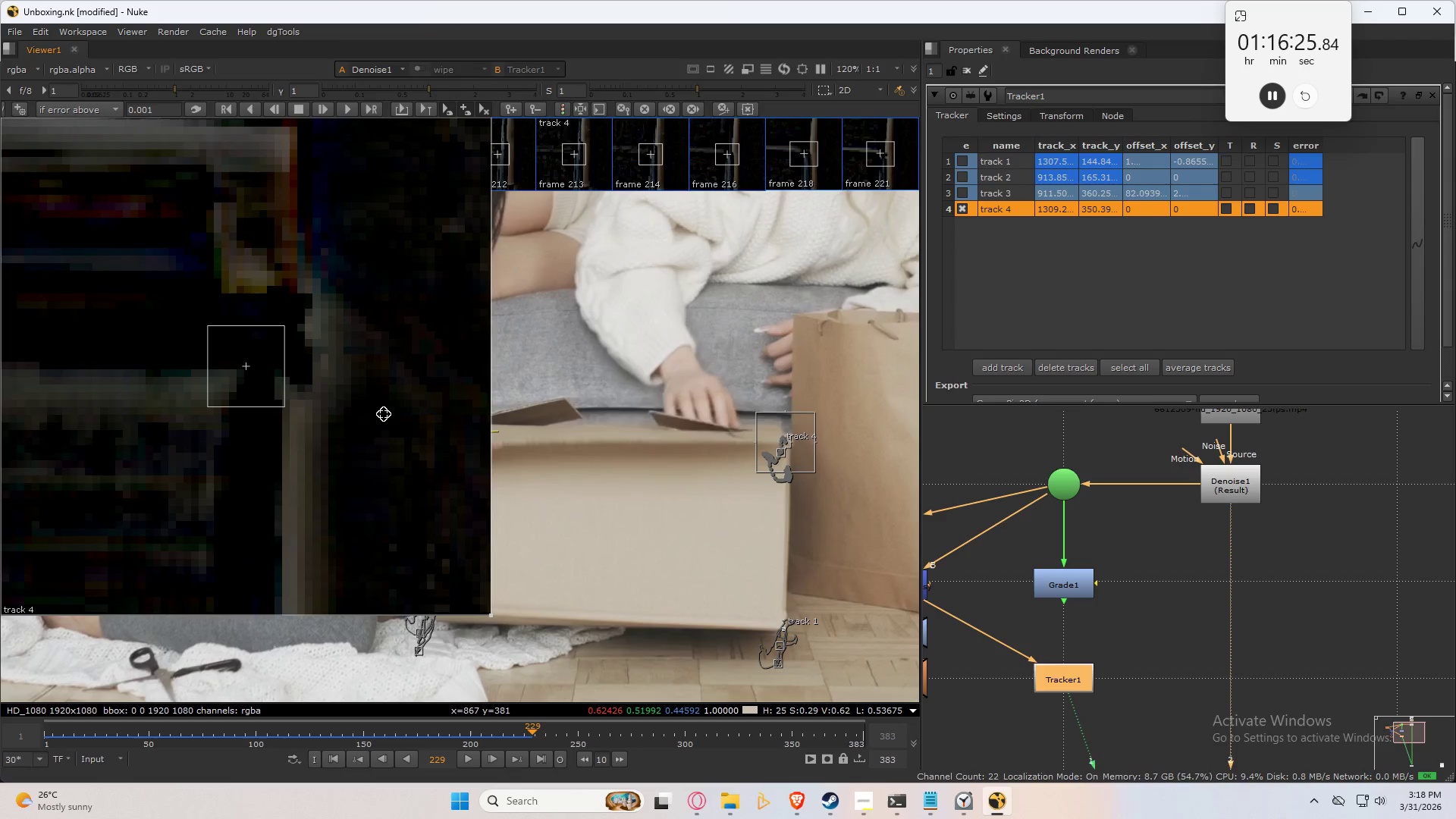 
key(ArrowLeft)
 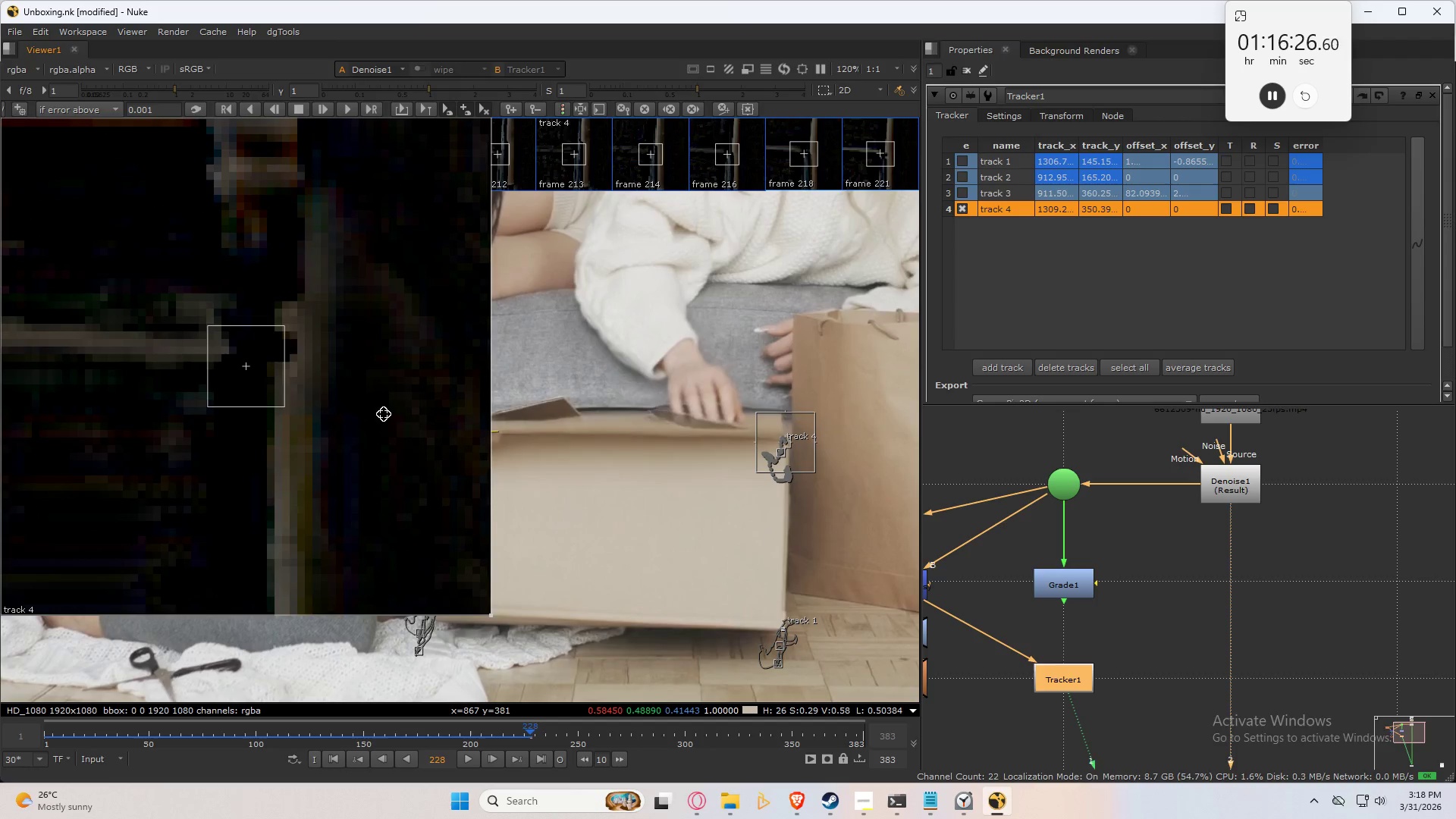 
key(ArrowRight)
 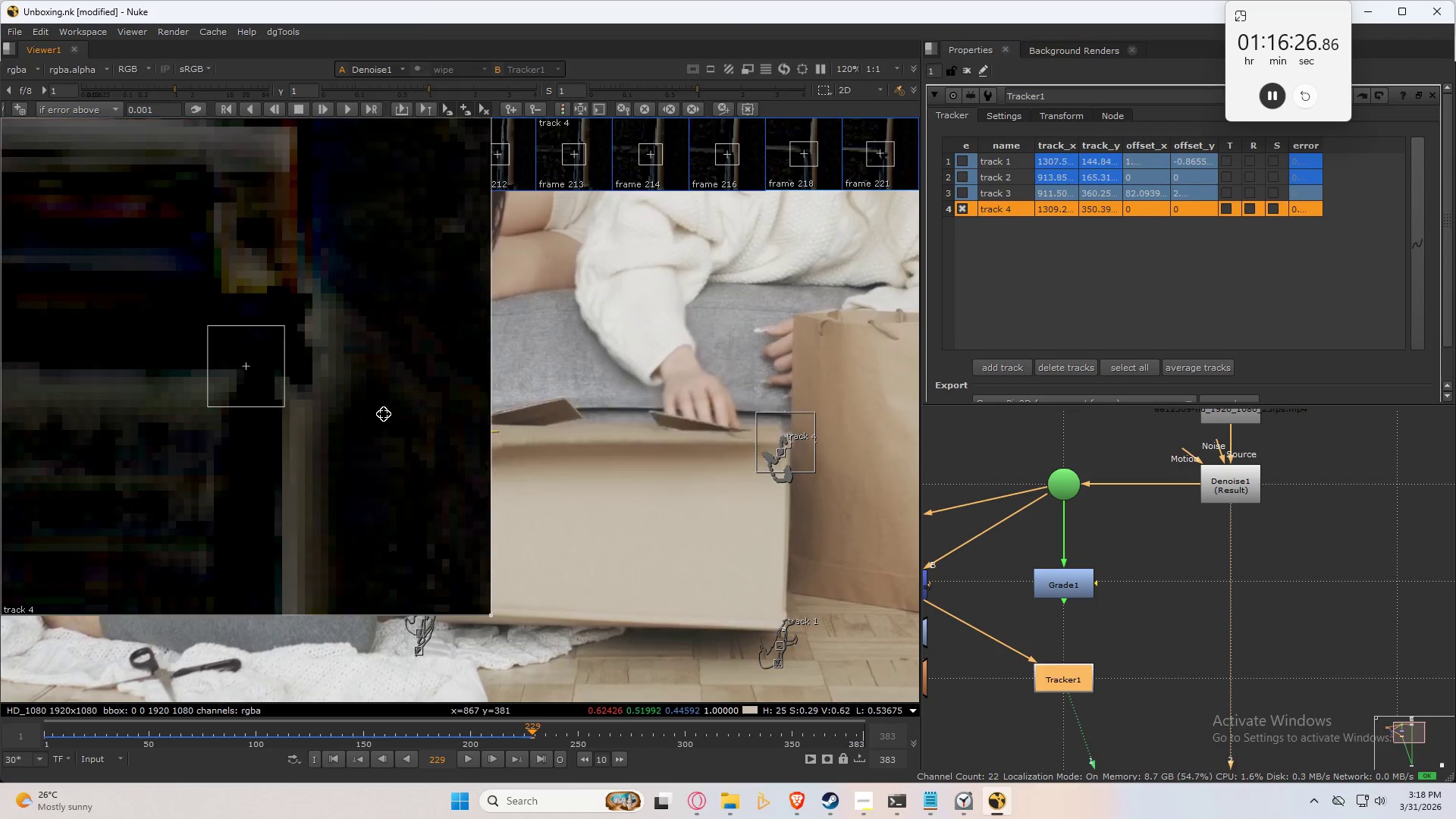 
key(ArrowRight)
 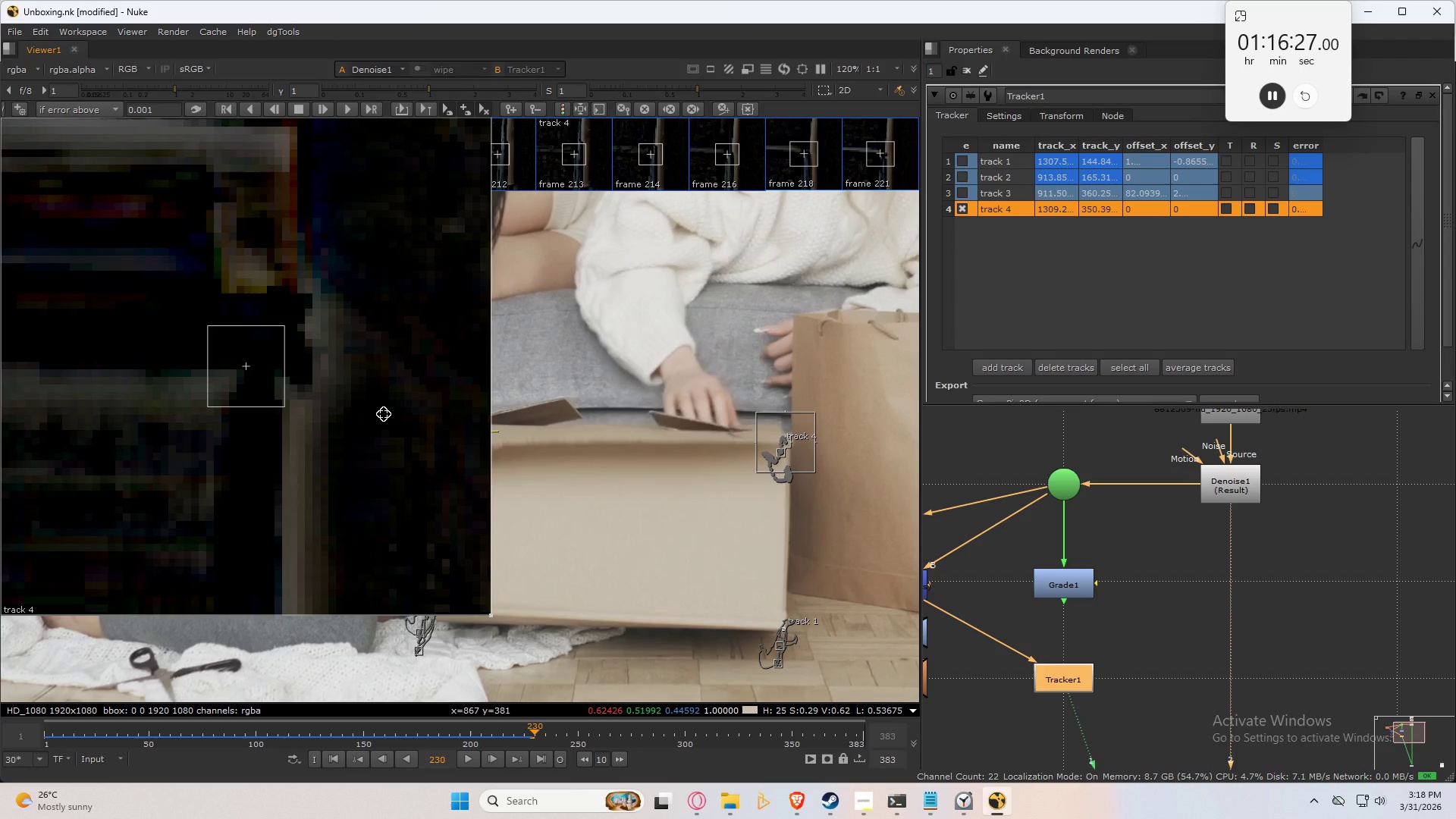 
key(ArrowRight)
 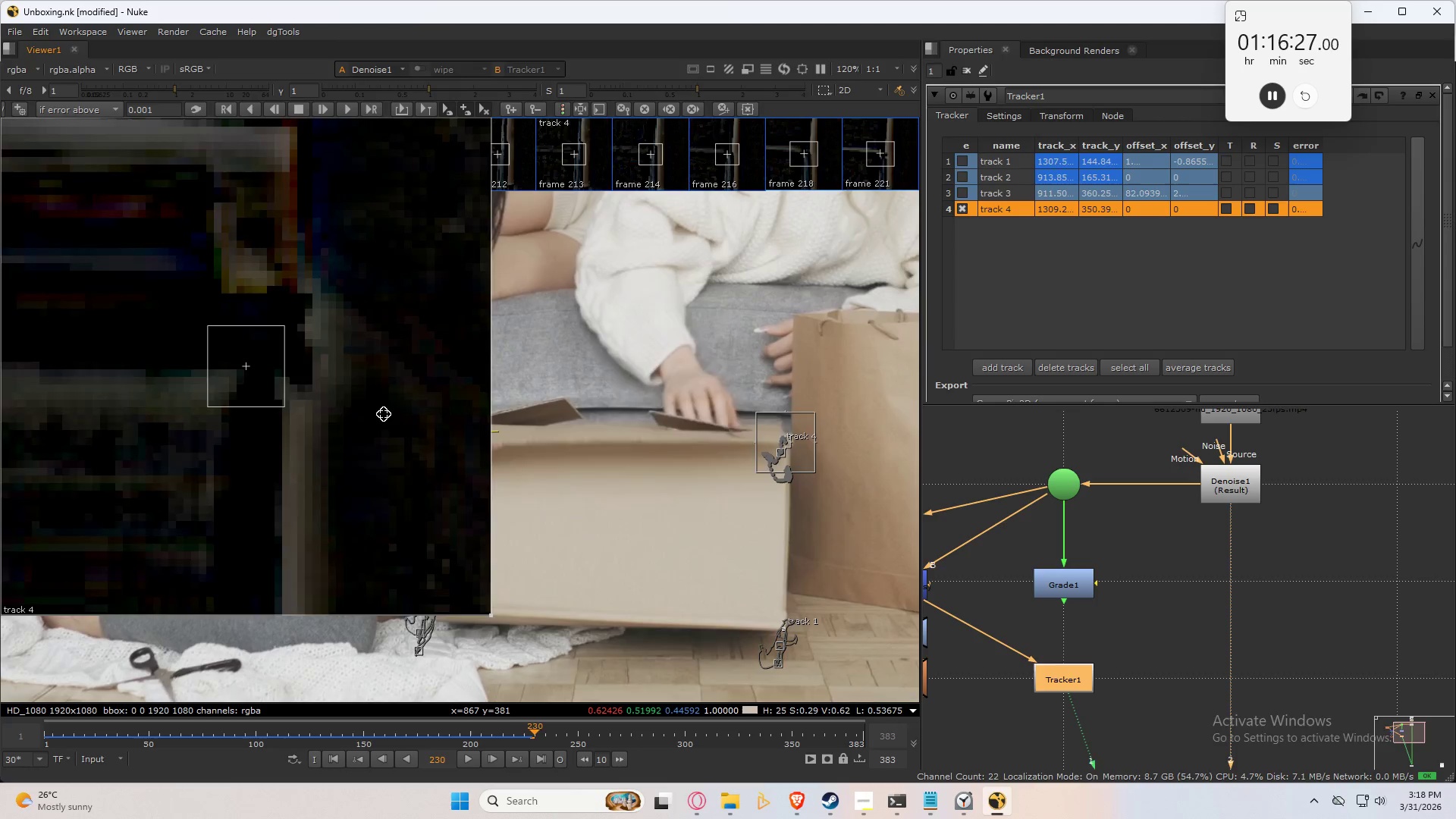 
key(ArrowRight)
 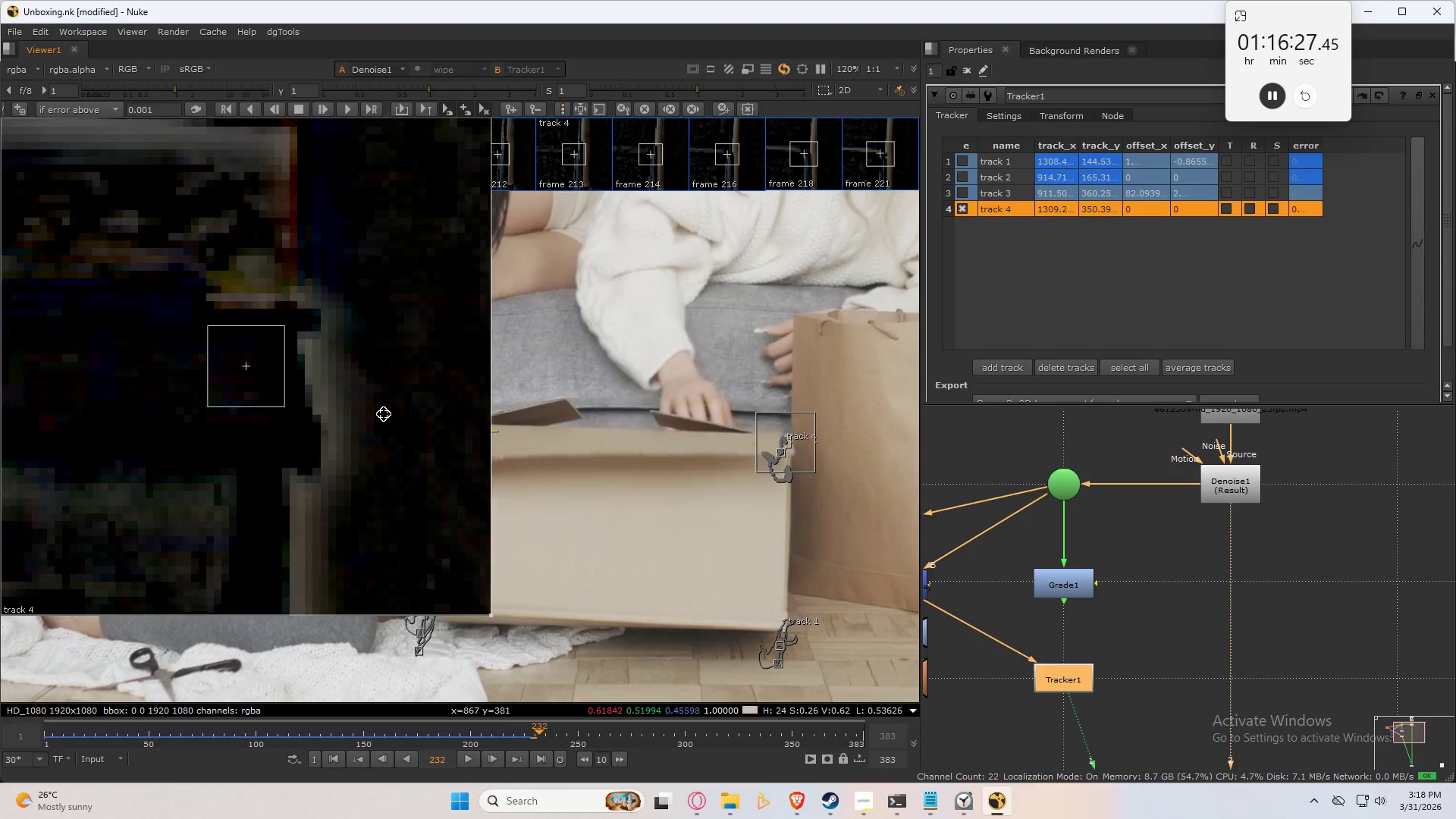 
key(ArrowRight)
 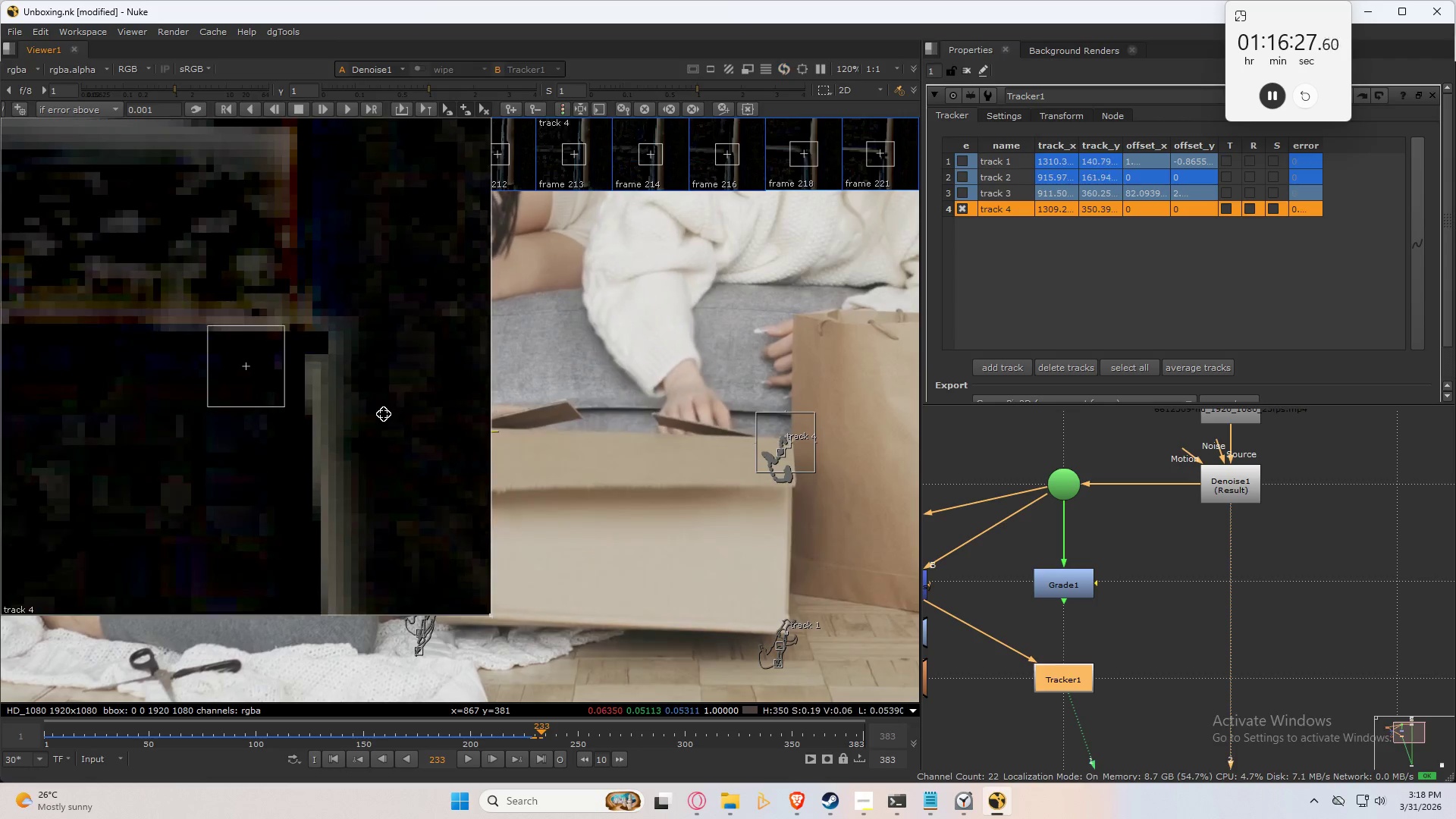 
key(ArrowRight)
 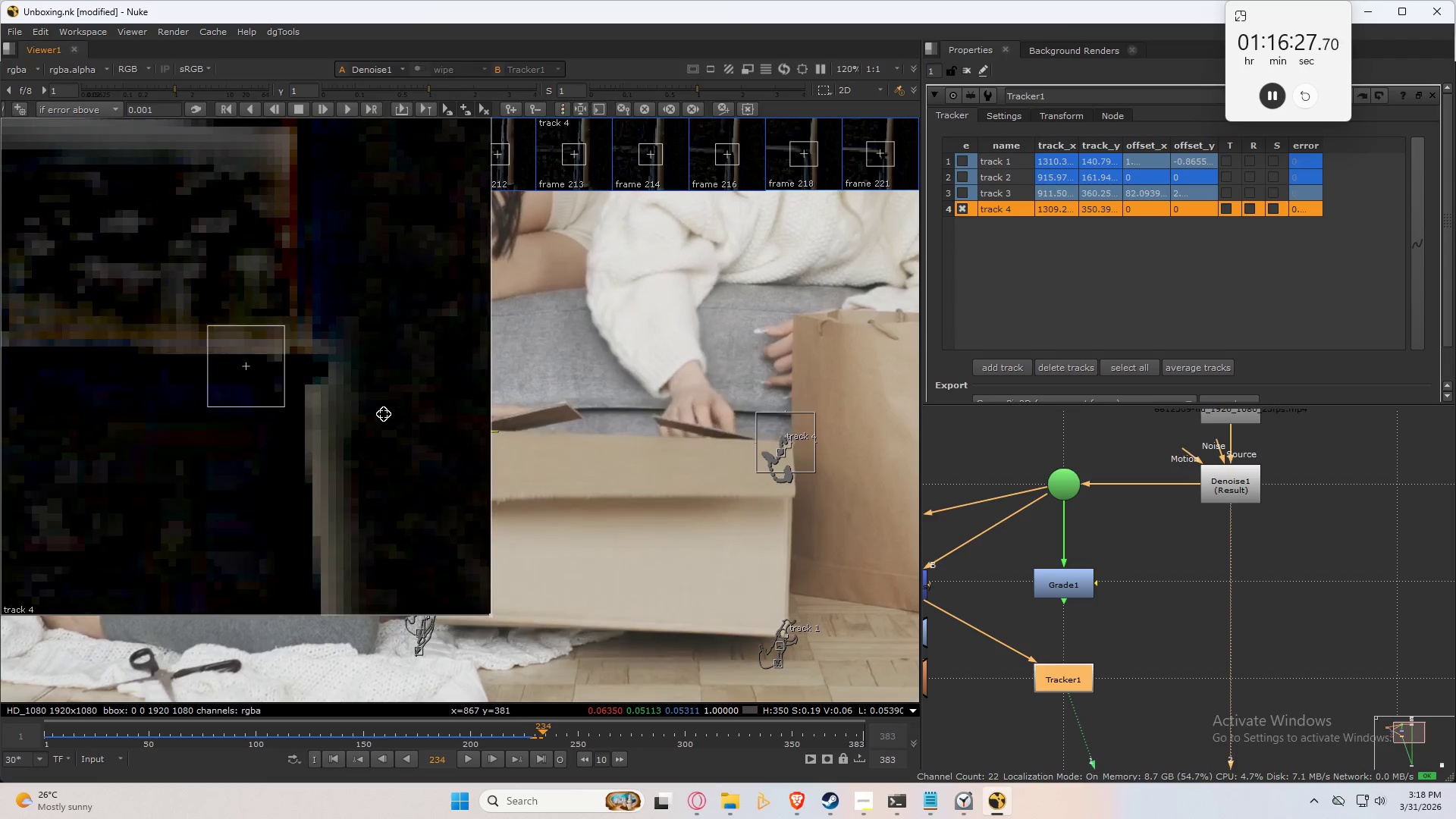 
key(ArrowRight)
 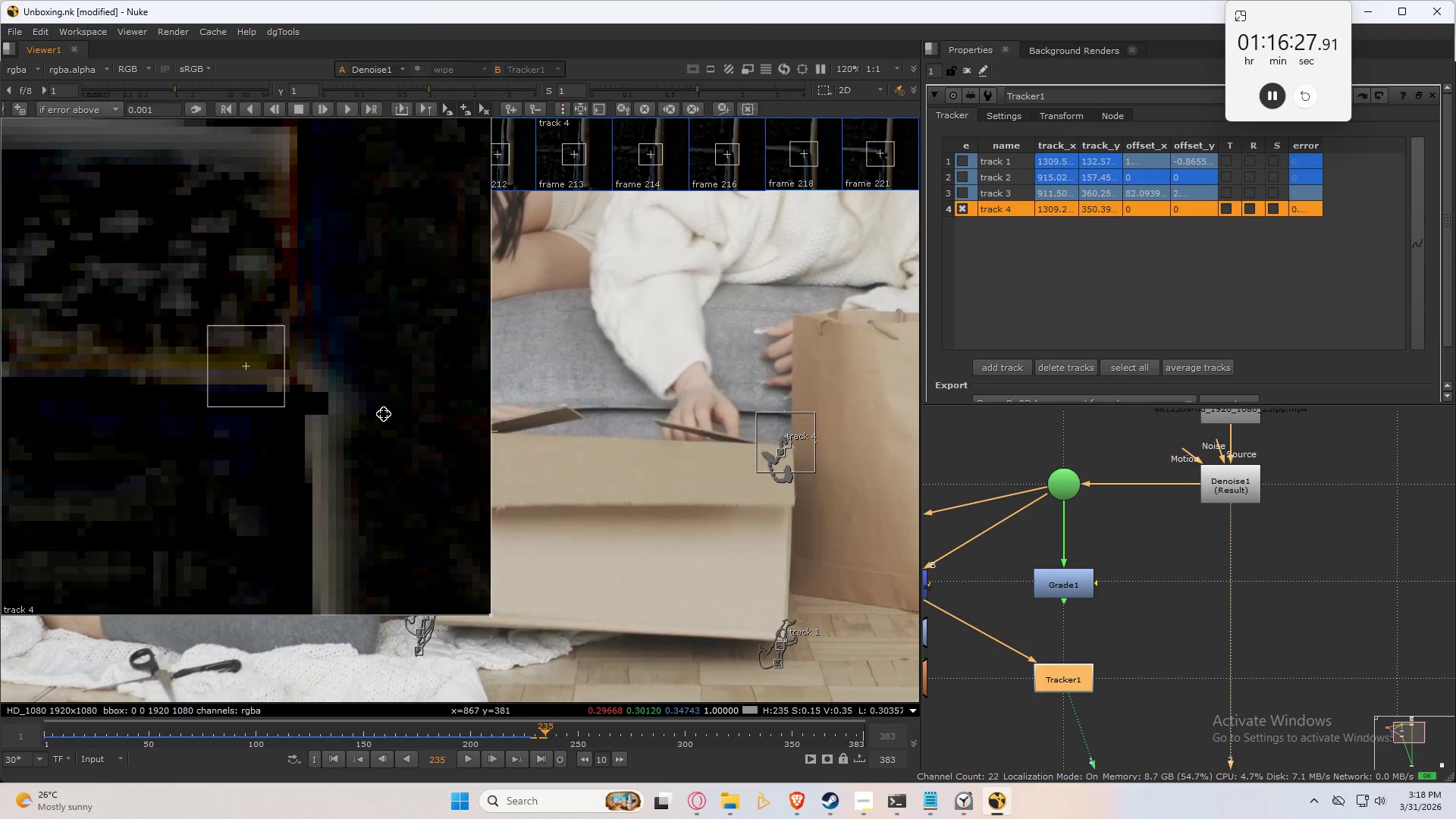 
key(ArrowRight)
 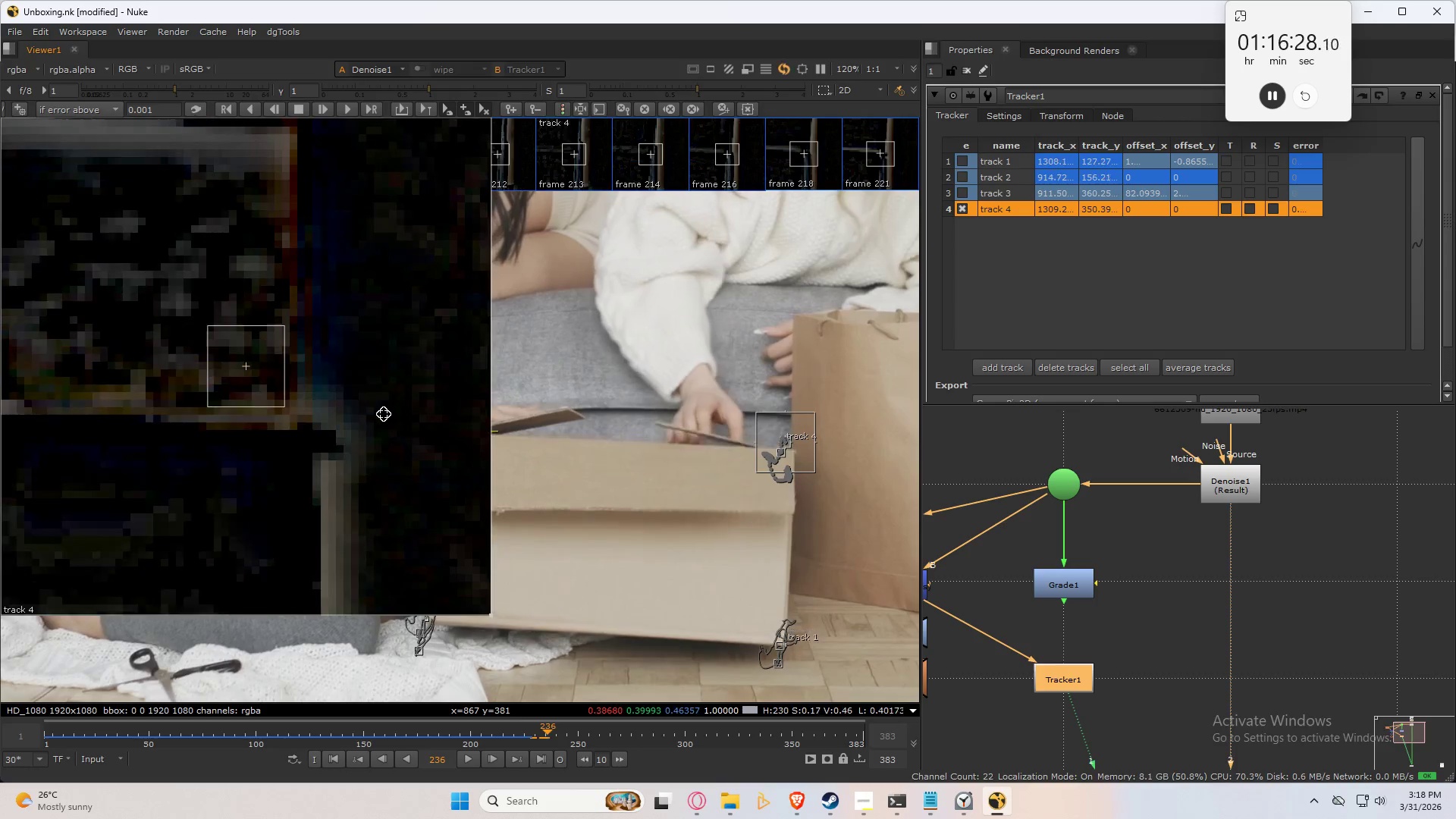 
key(ArrowRight)
 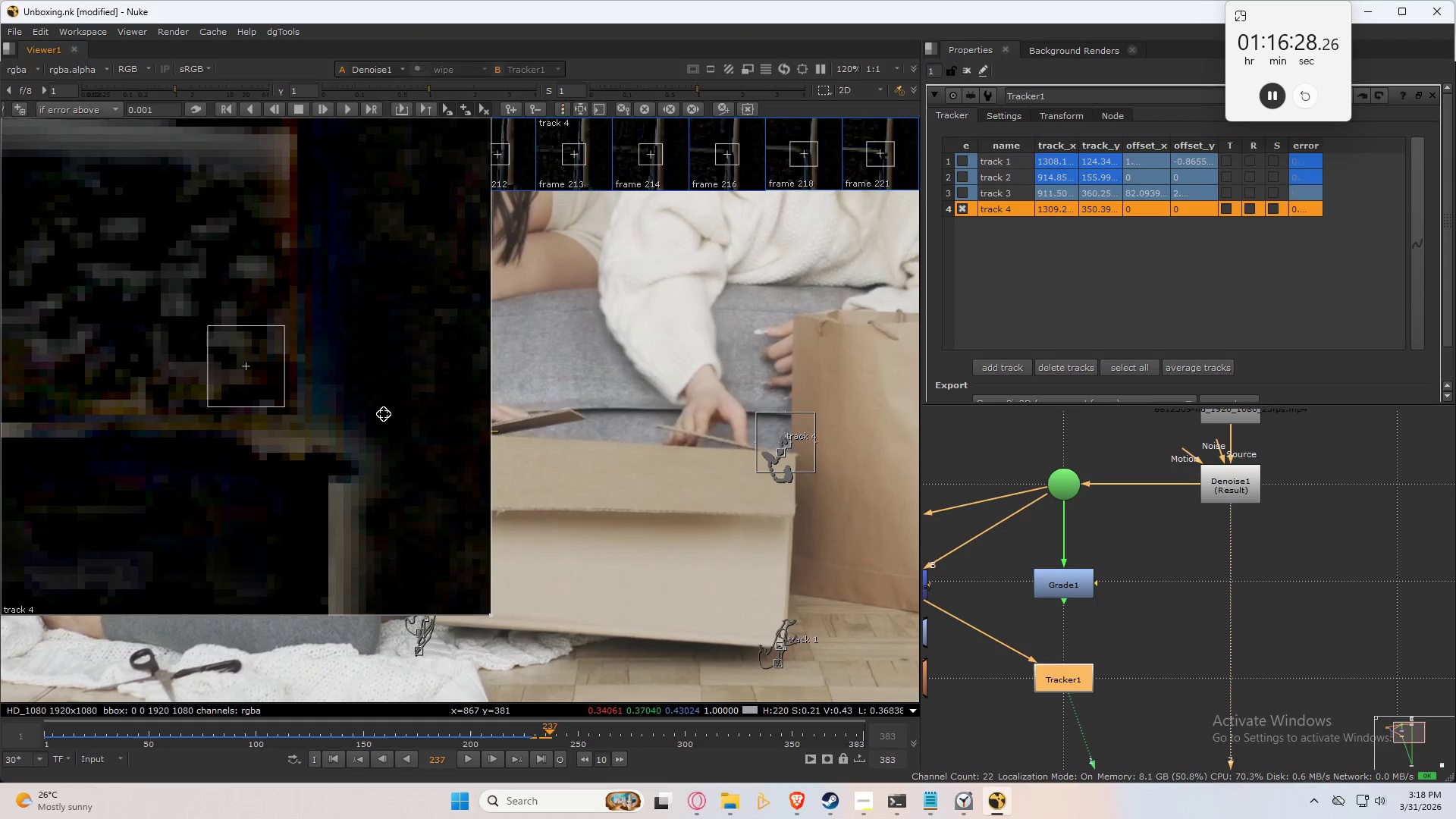 
key(ArrowRight)
 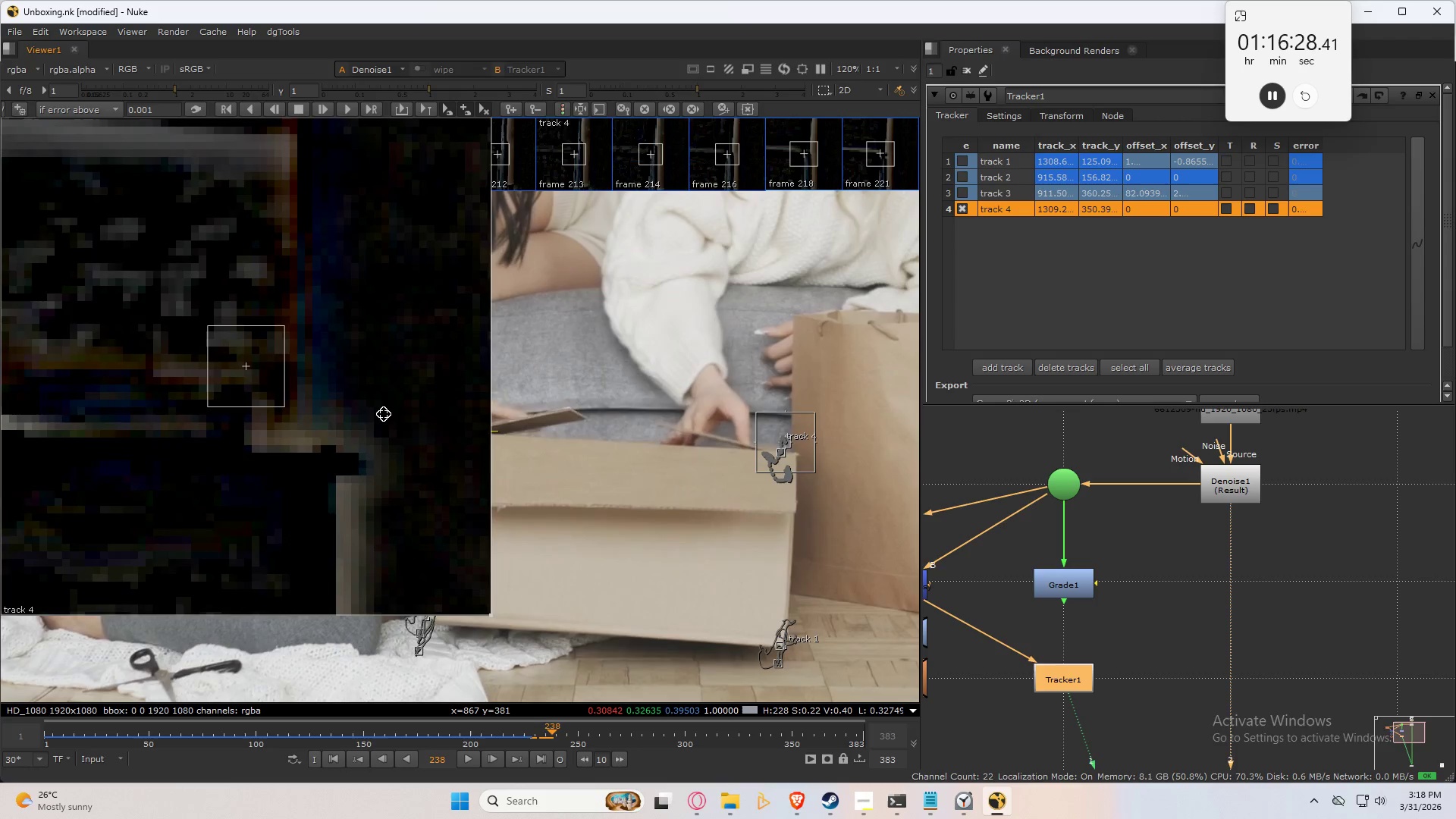 
key(ArrowRight)
 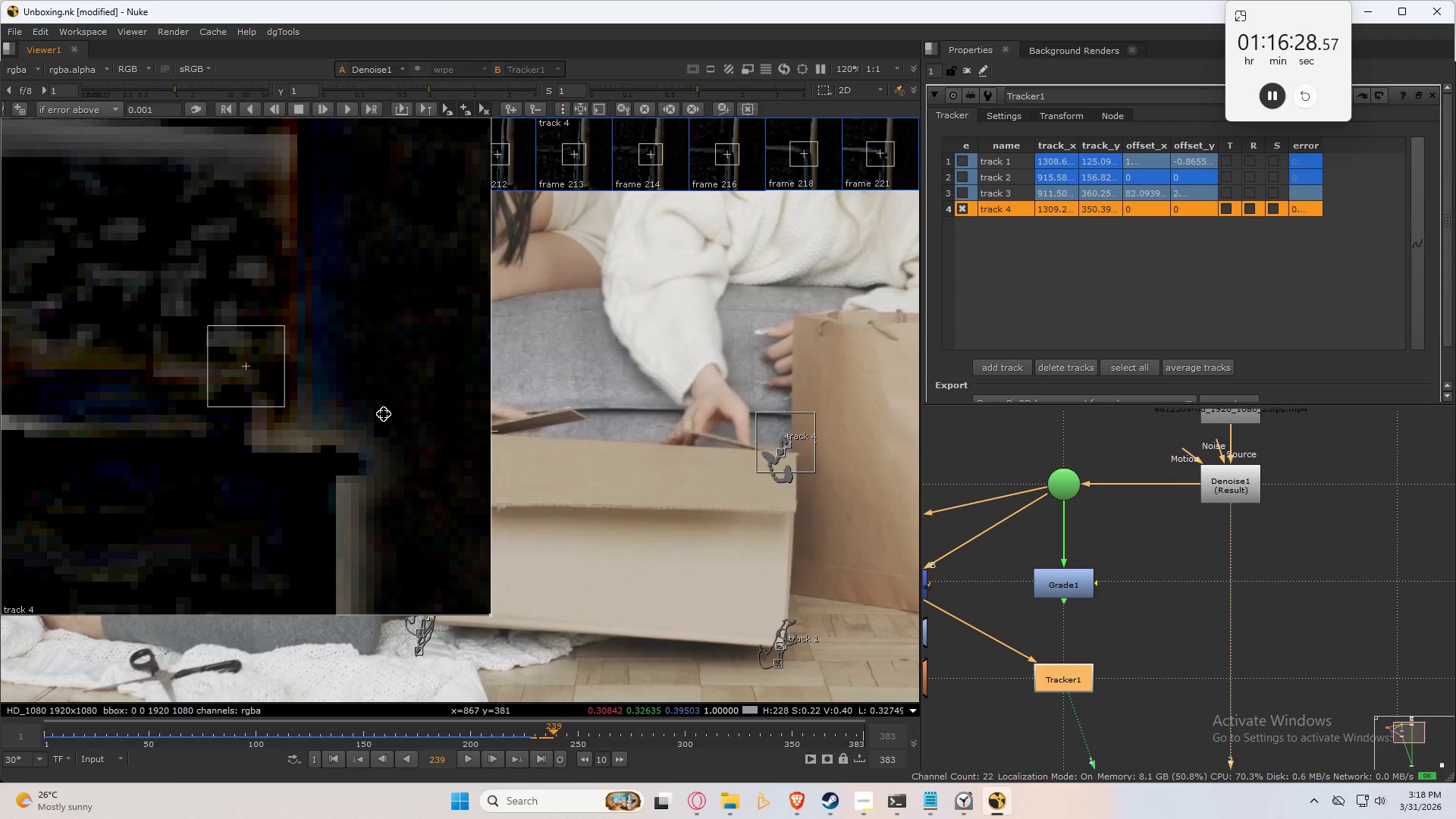 
key(ArrowRight)
 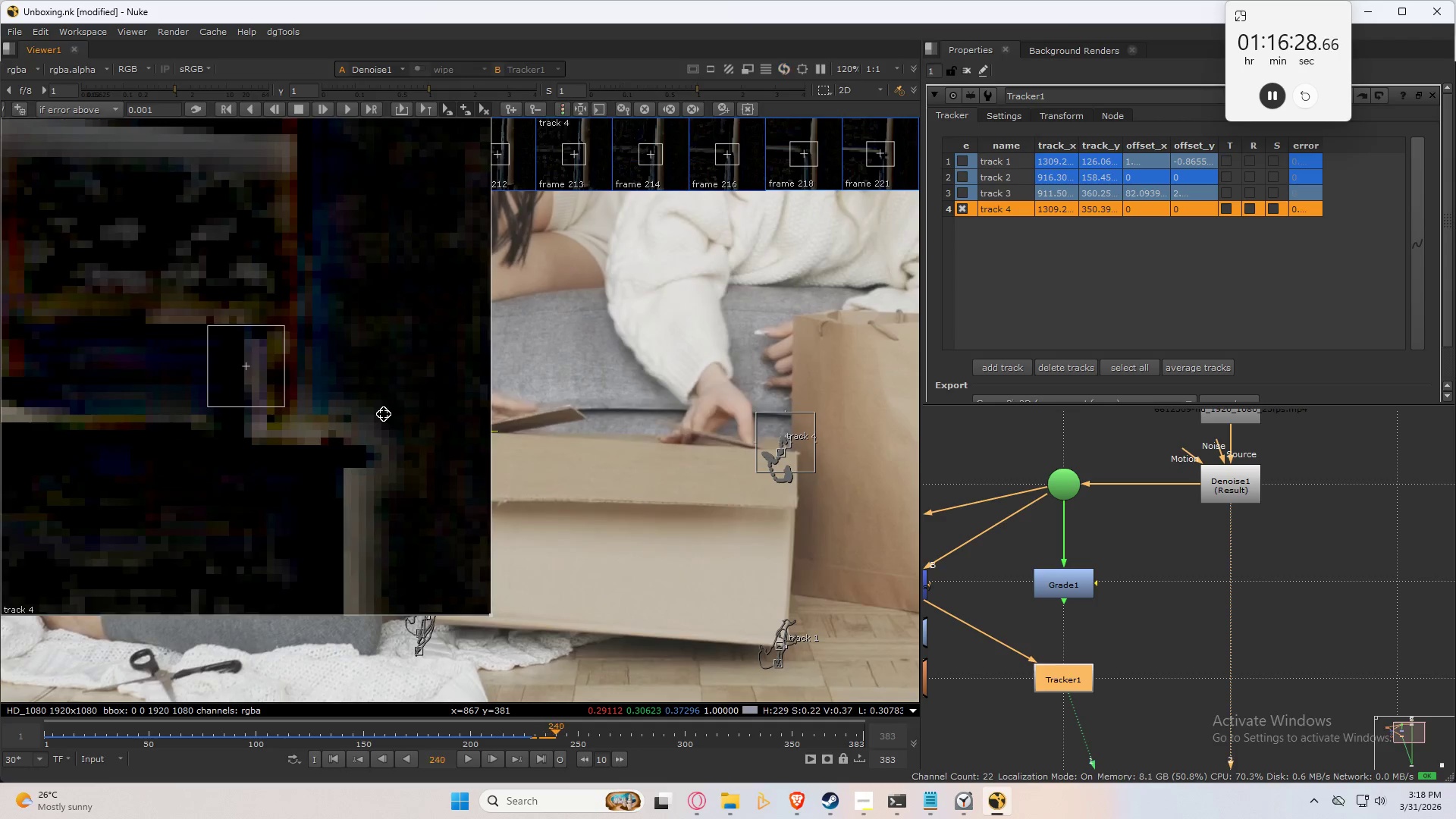 
key(ArrowRight)
 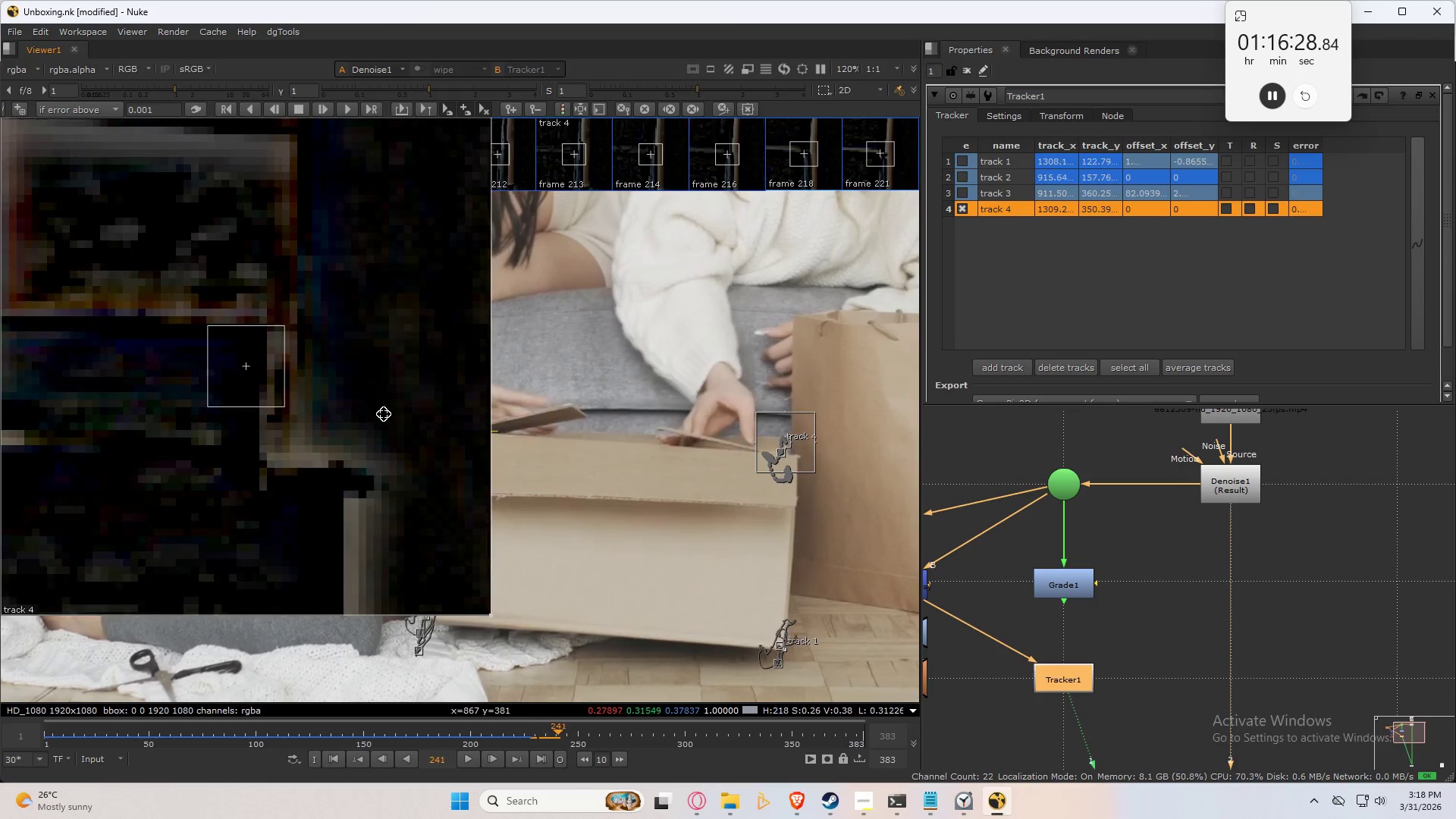 
key(ArrowRight)
 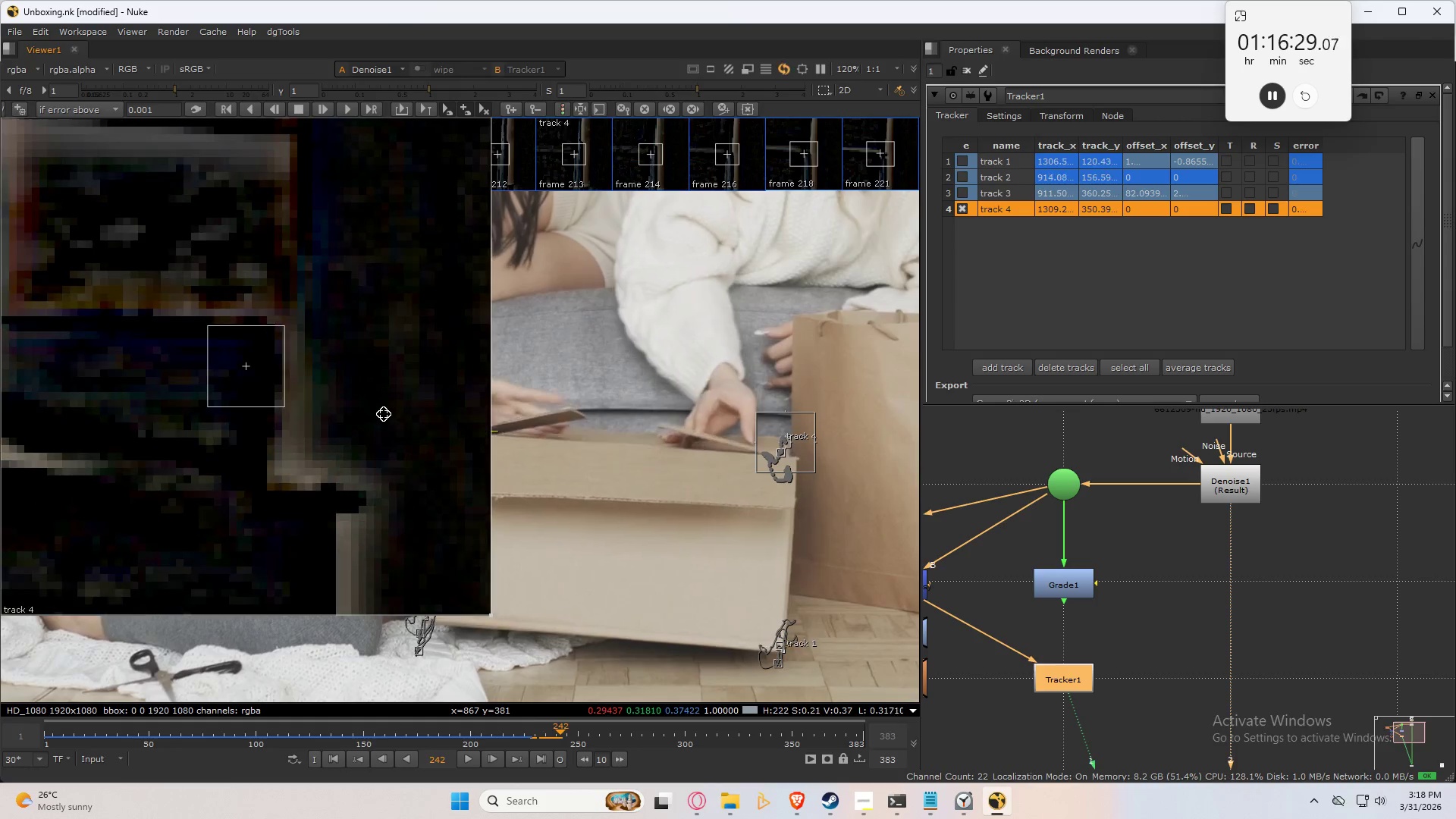 
key(ArrowRight)
 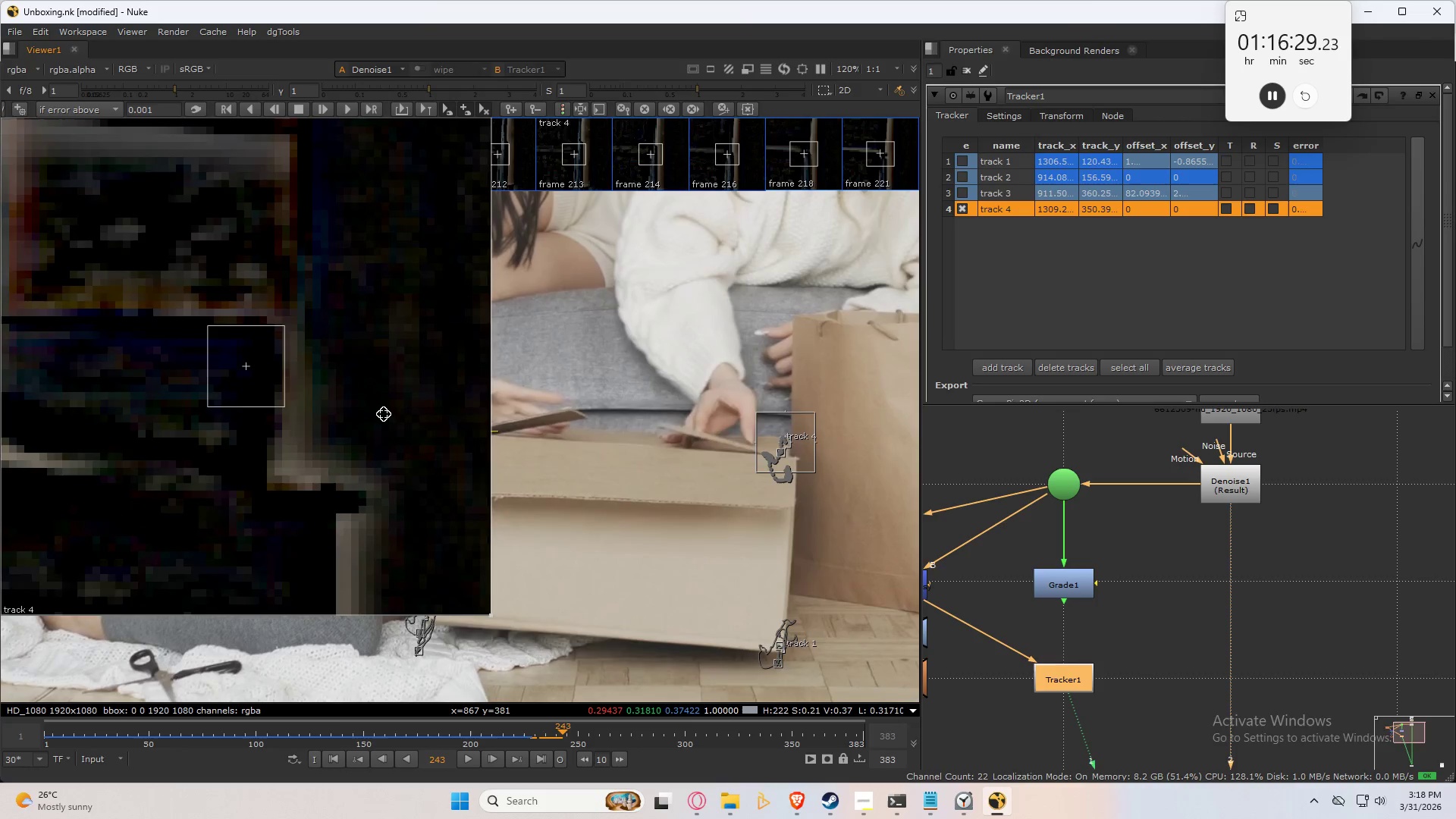 
key(ArrowRight)
 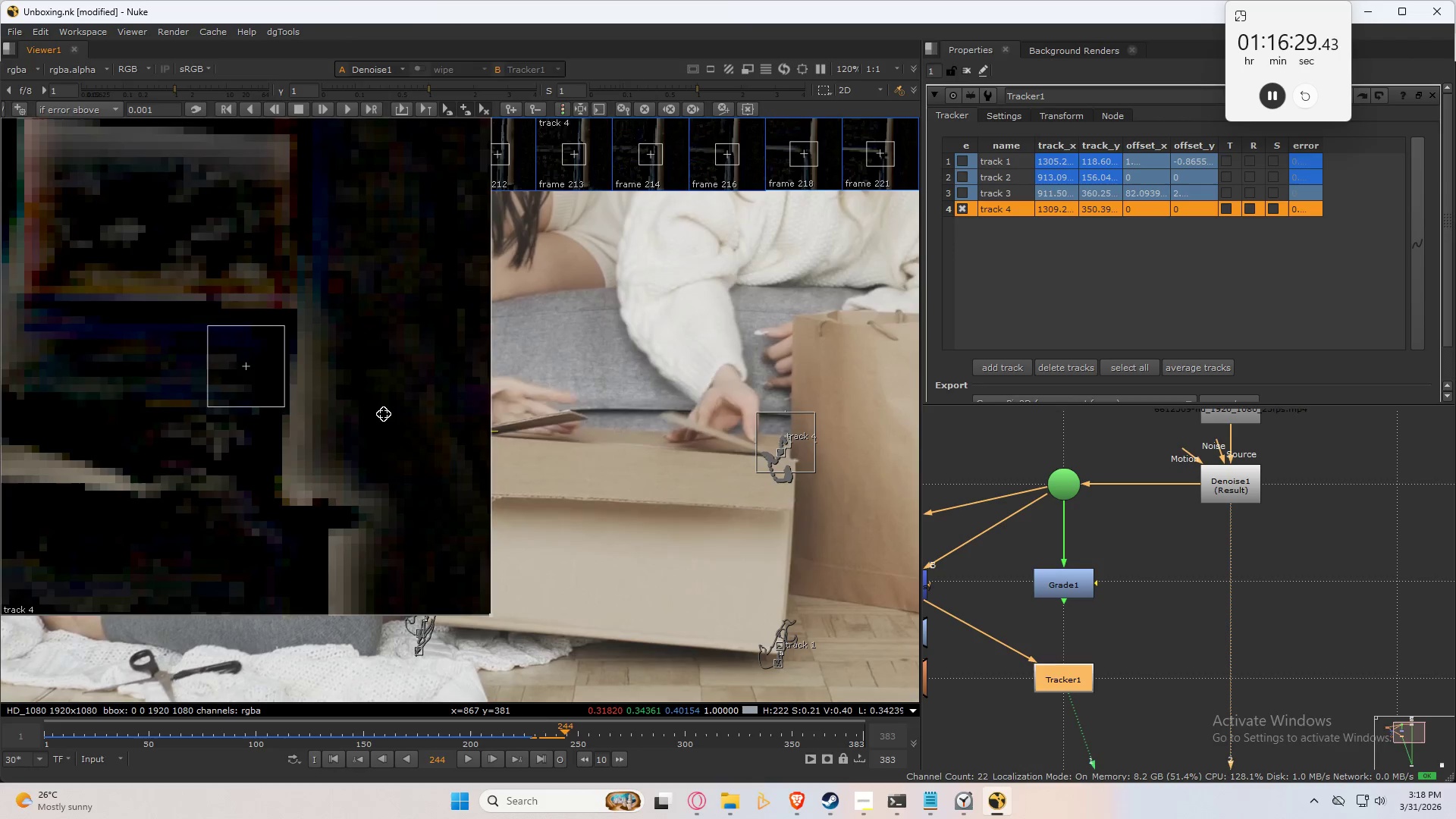 
key(ArrowRight)
 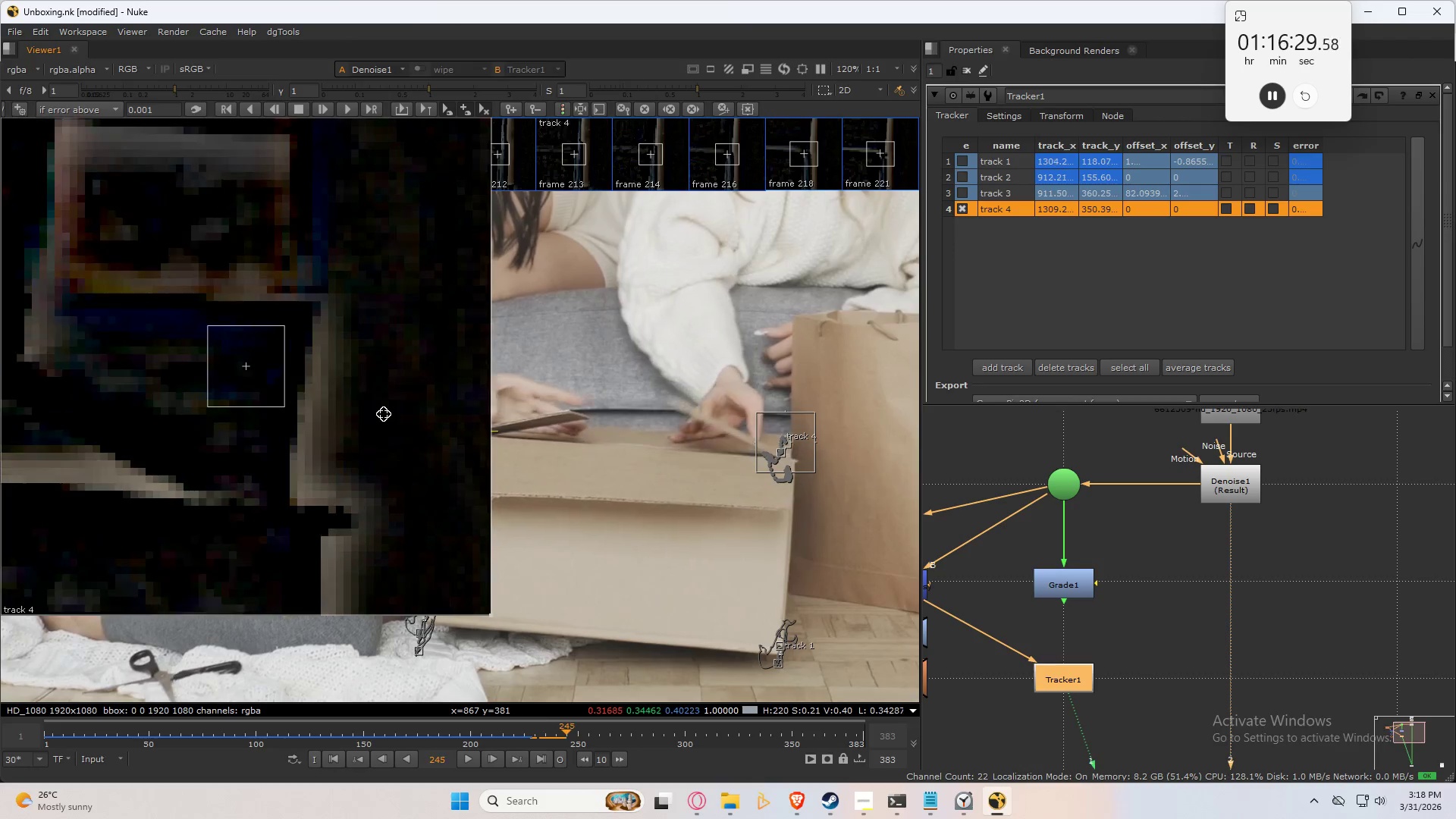 
key(ArrowRight)
 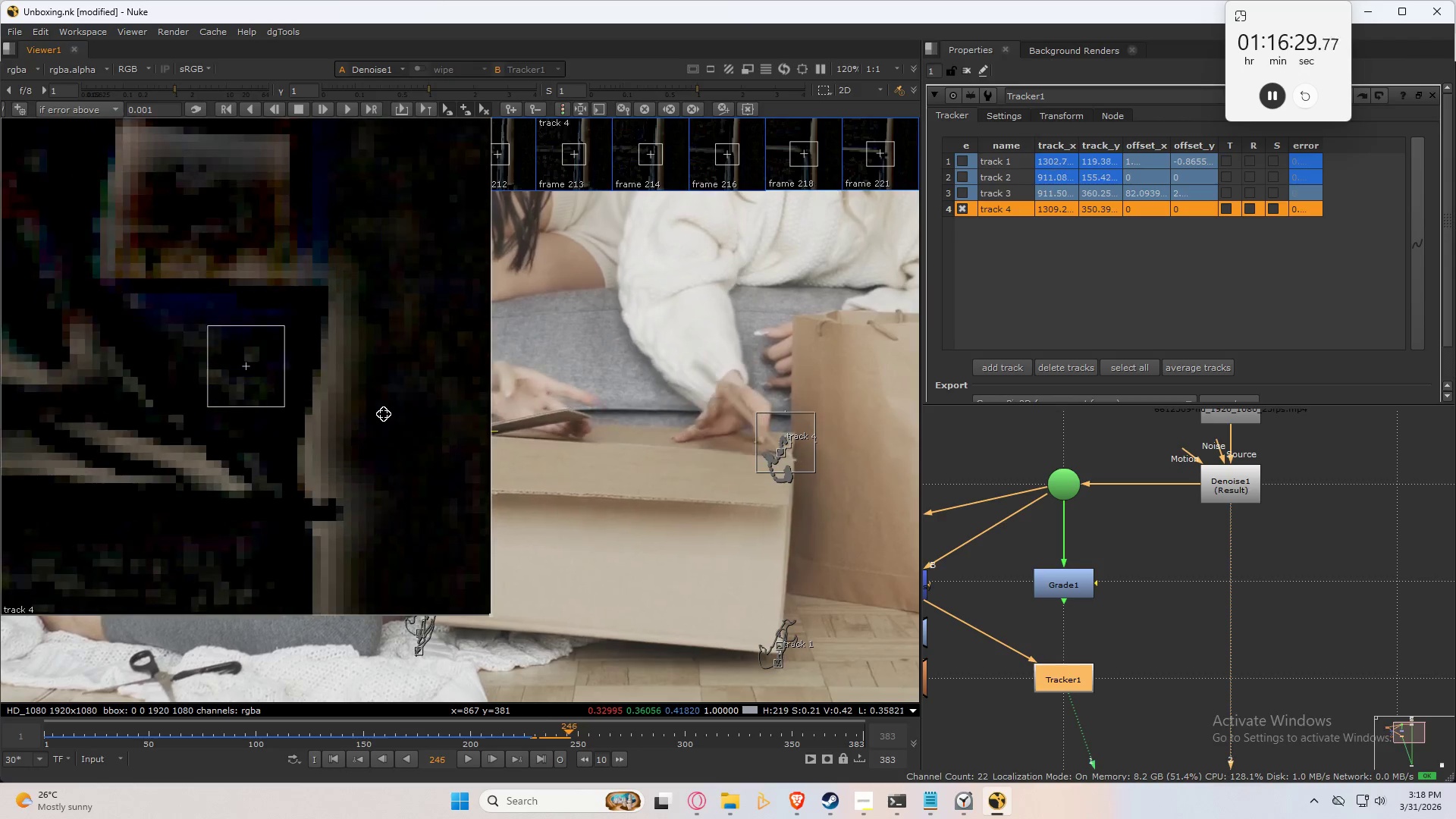 
key(ArrowRight)
 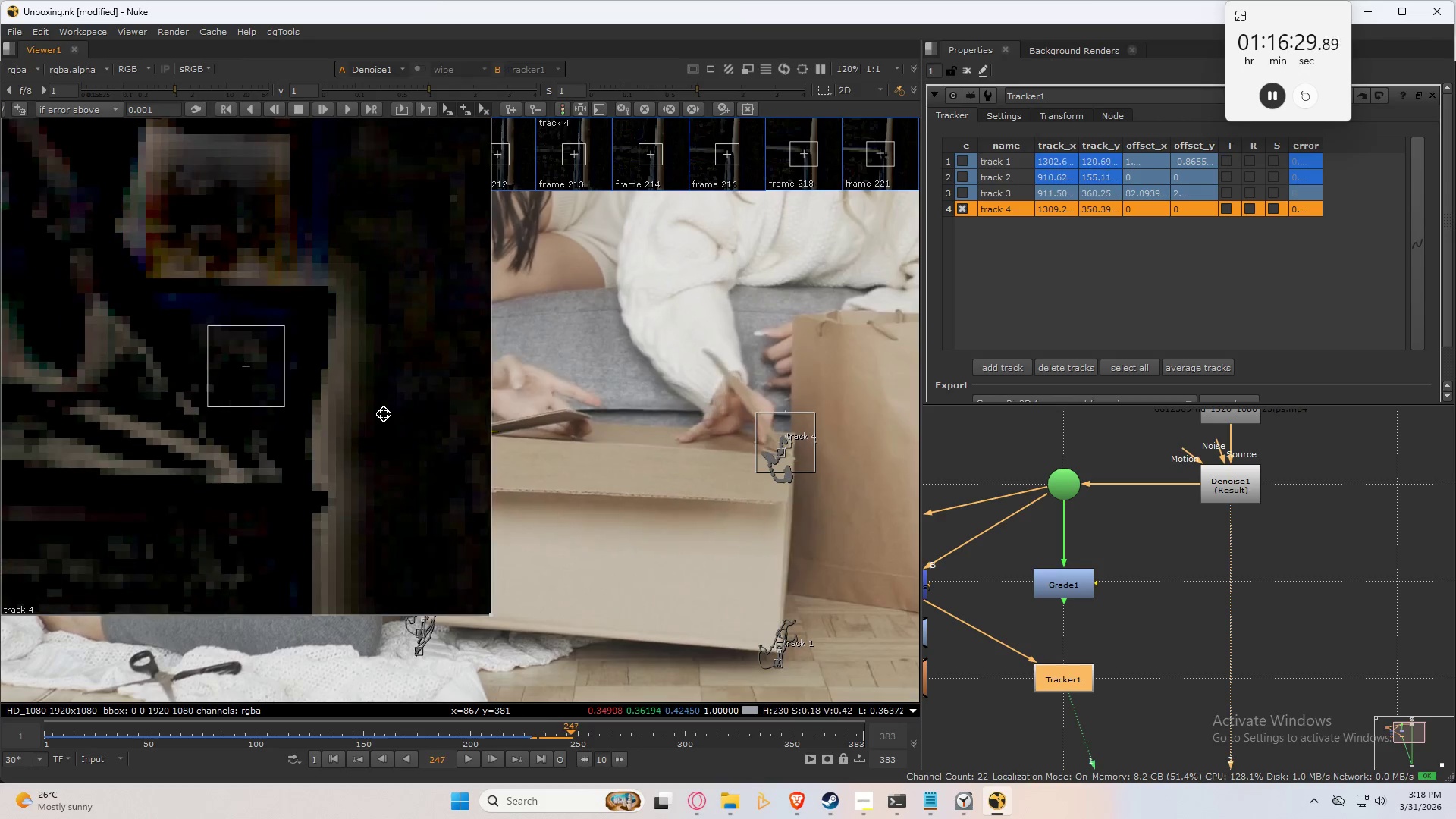 
key(ArrowRight)
 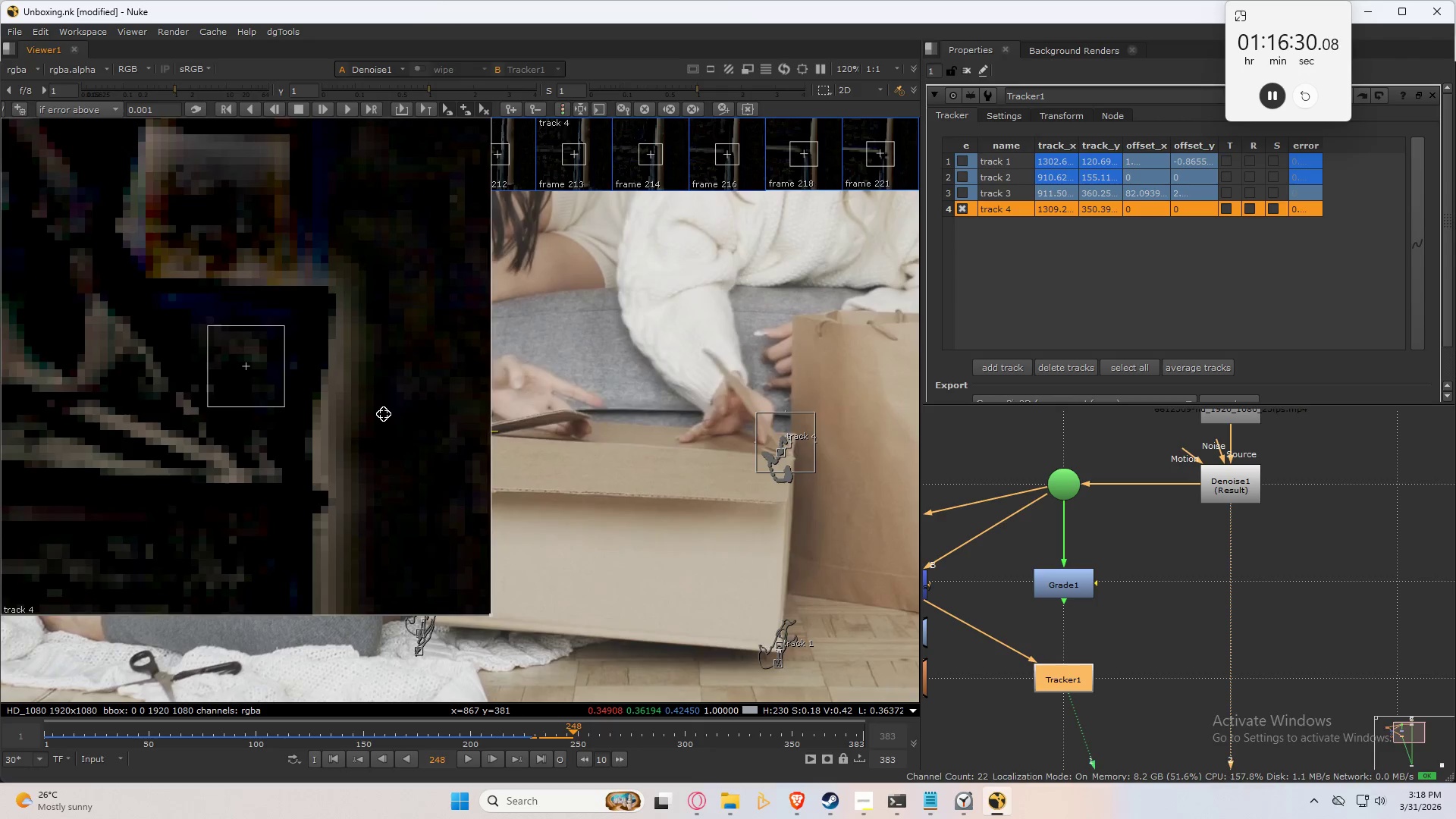 
key(ArrowRight)
 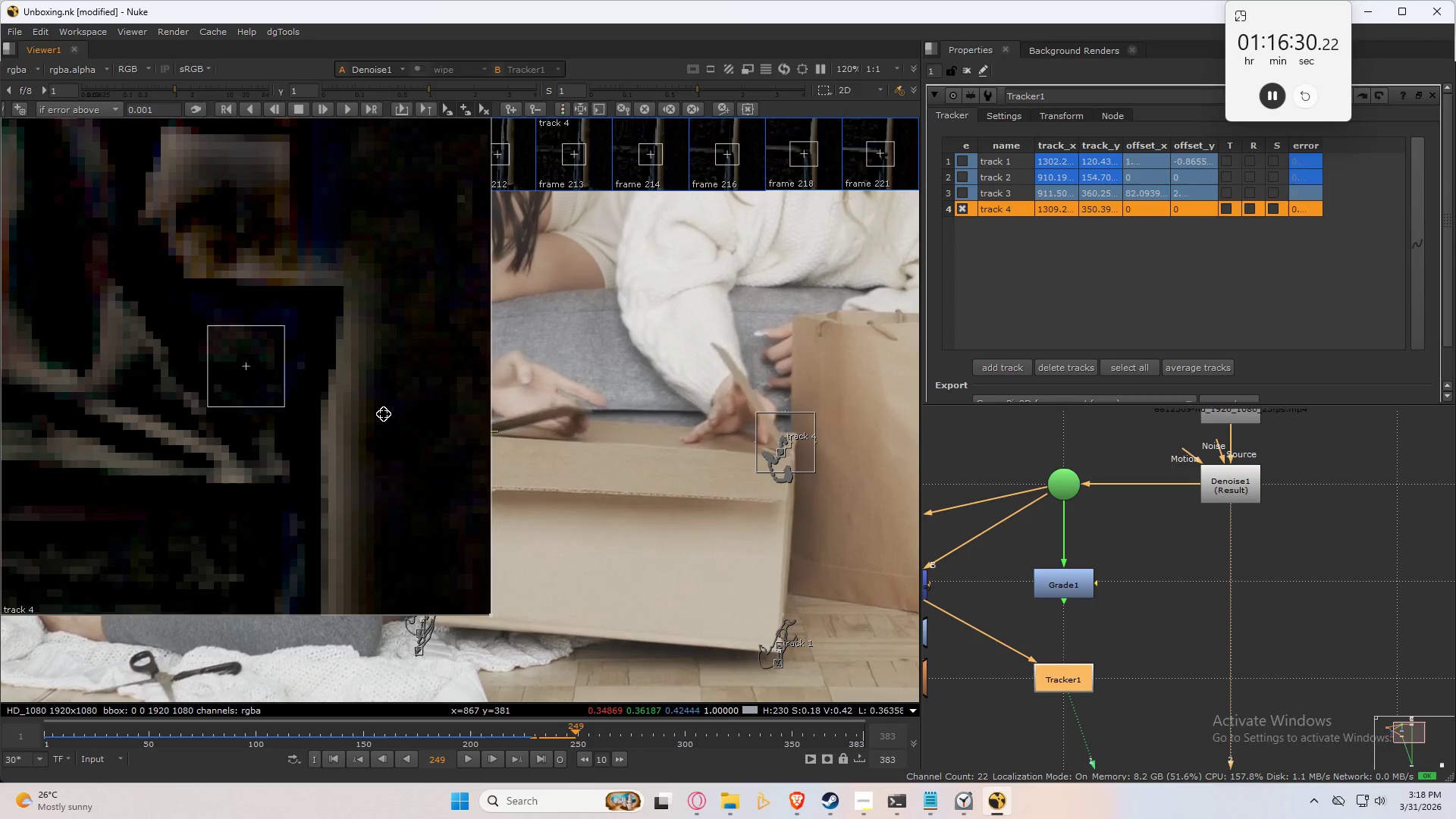 
key(ArrowRight)
 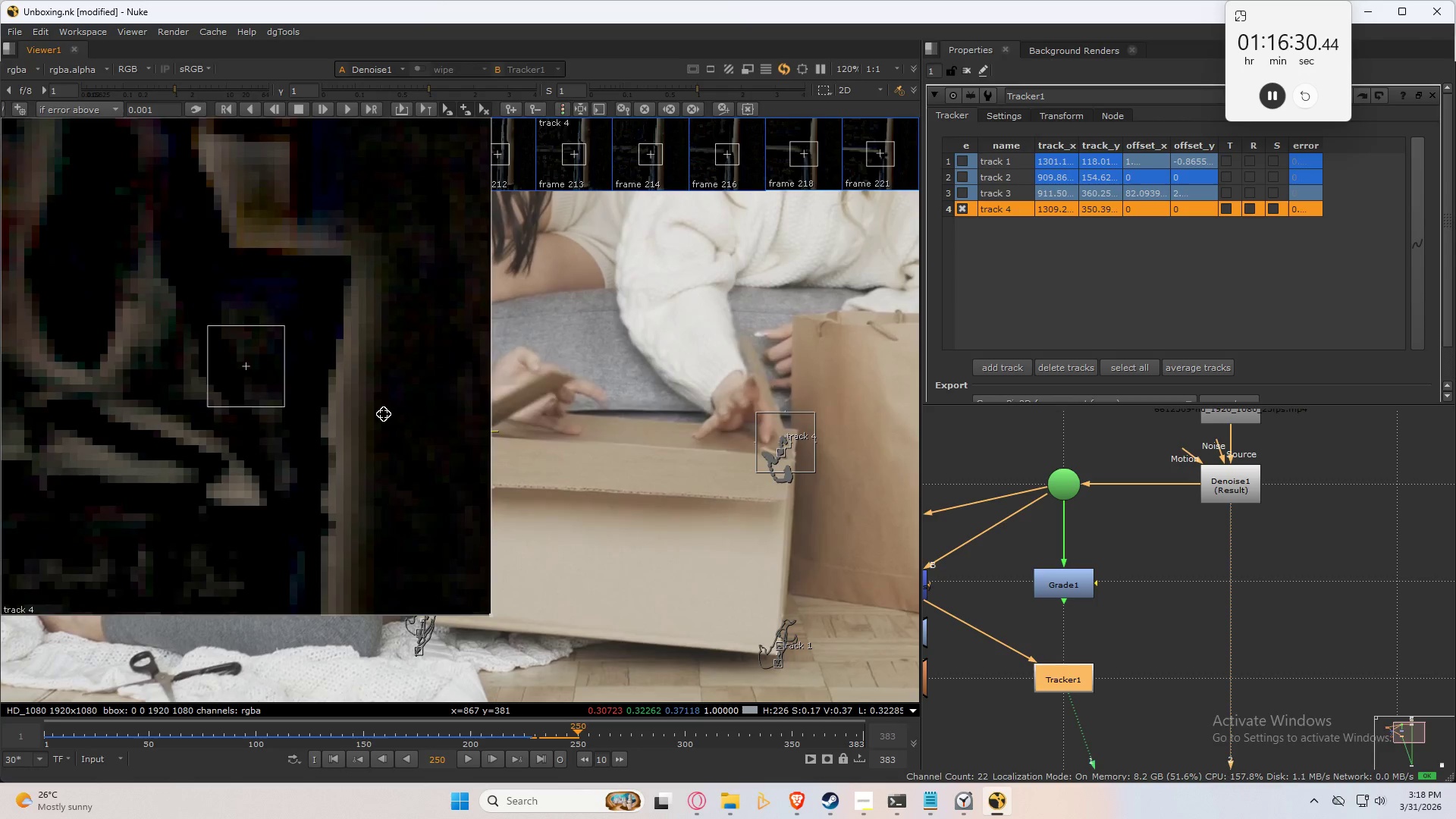 
key(ArrowRight)
 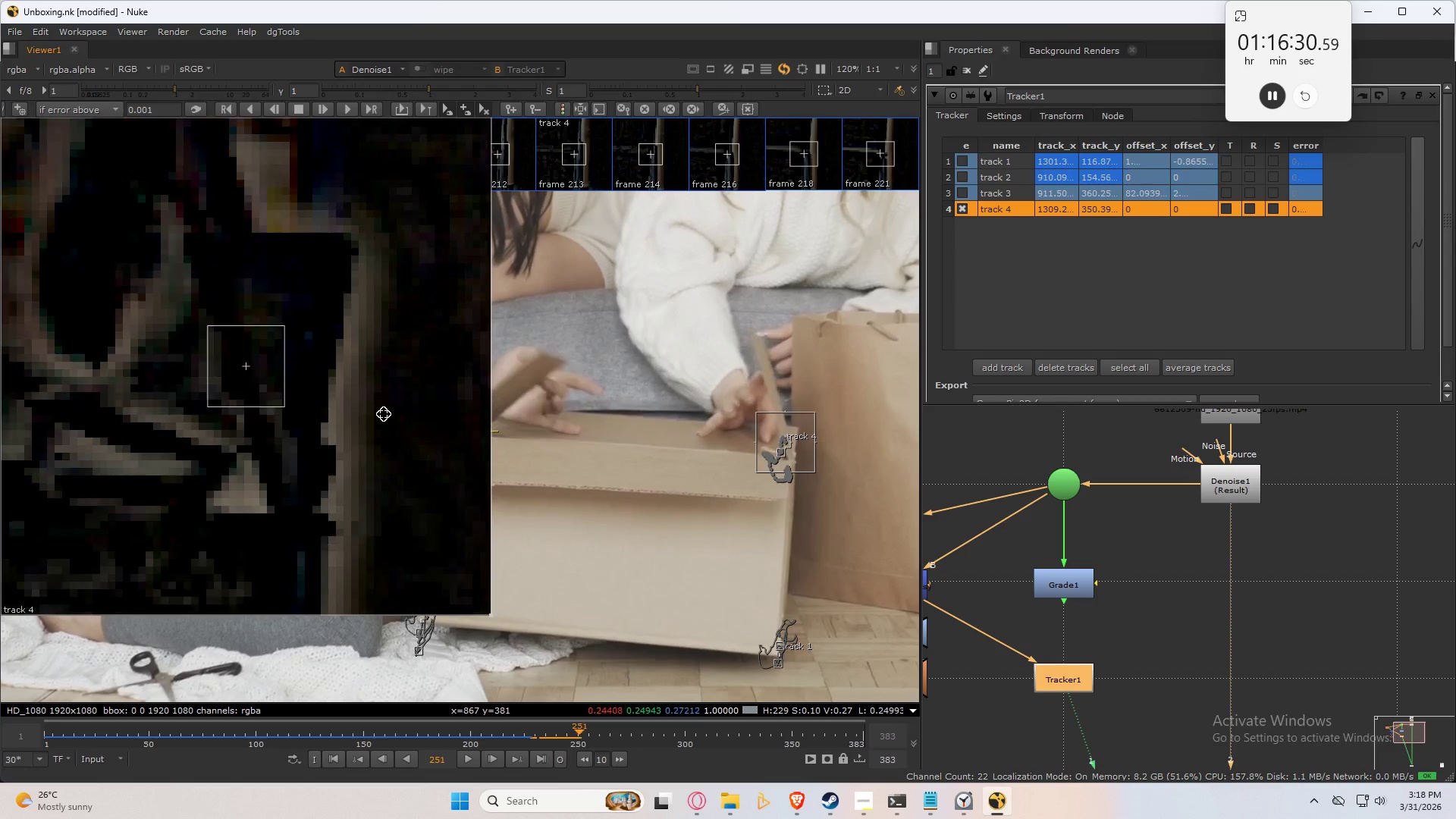 
key(ArrowRight)
 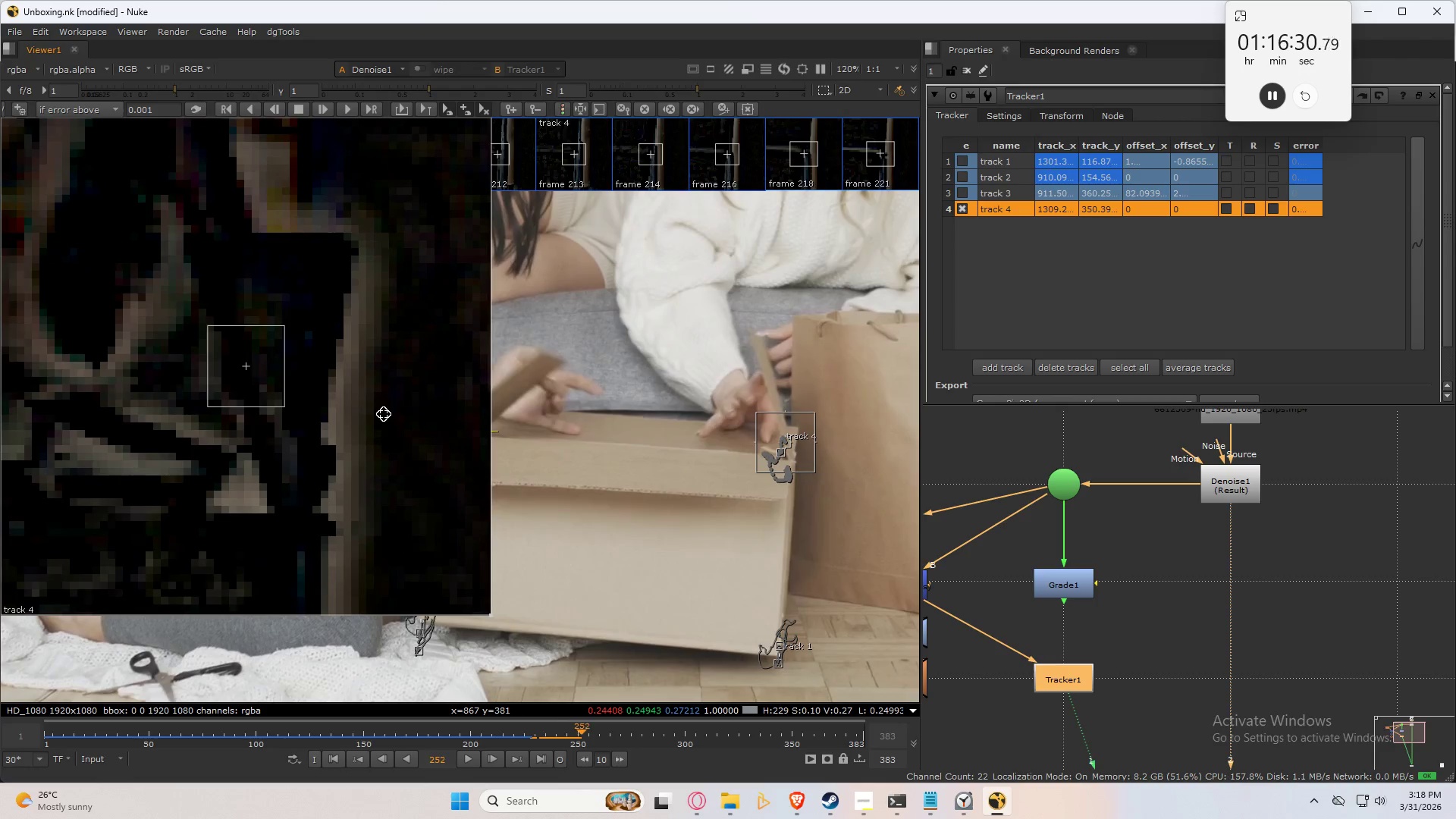 
key(ArrowRight)
 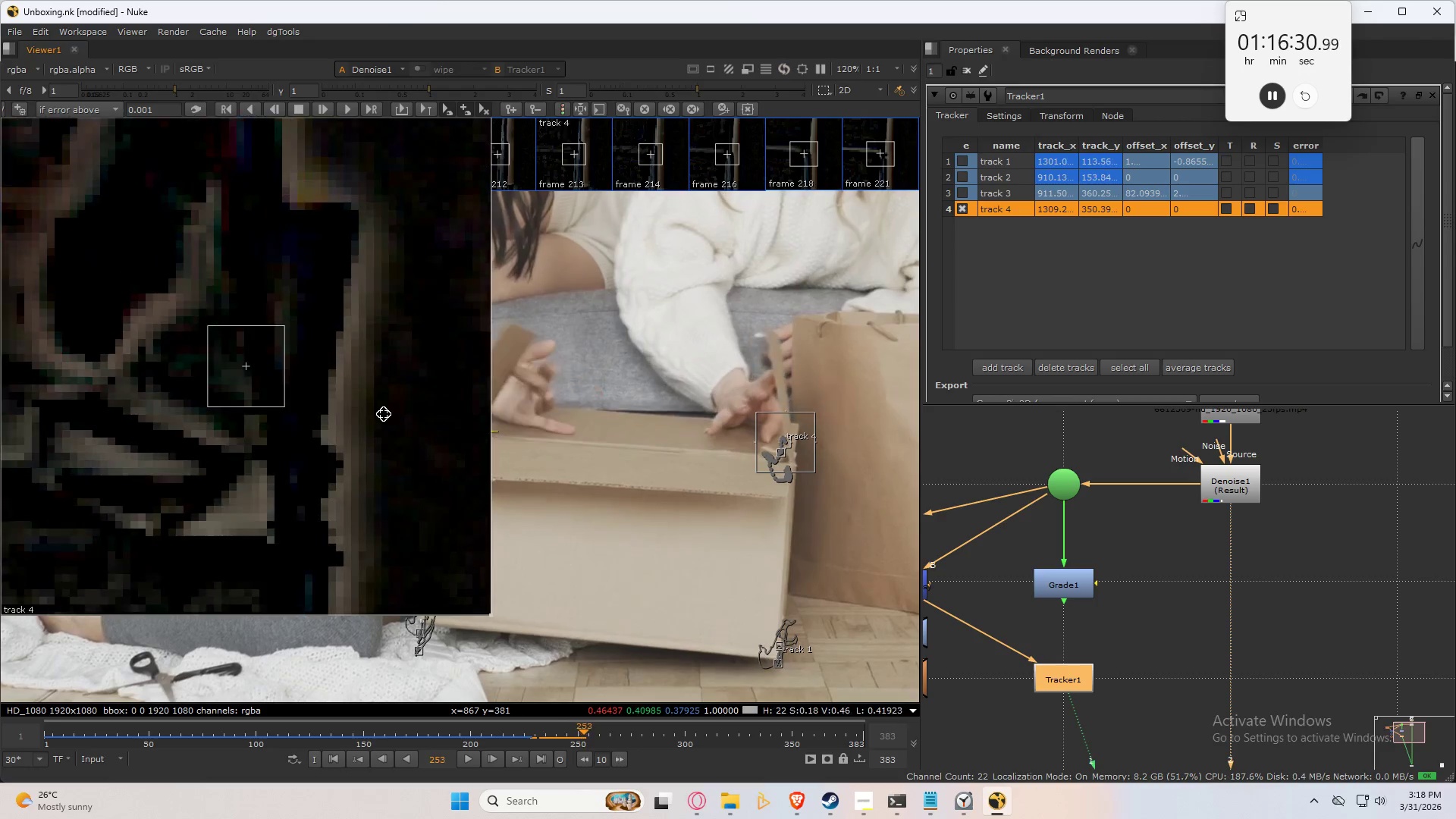 
key(ArrowRight)
 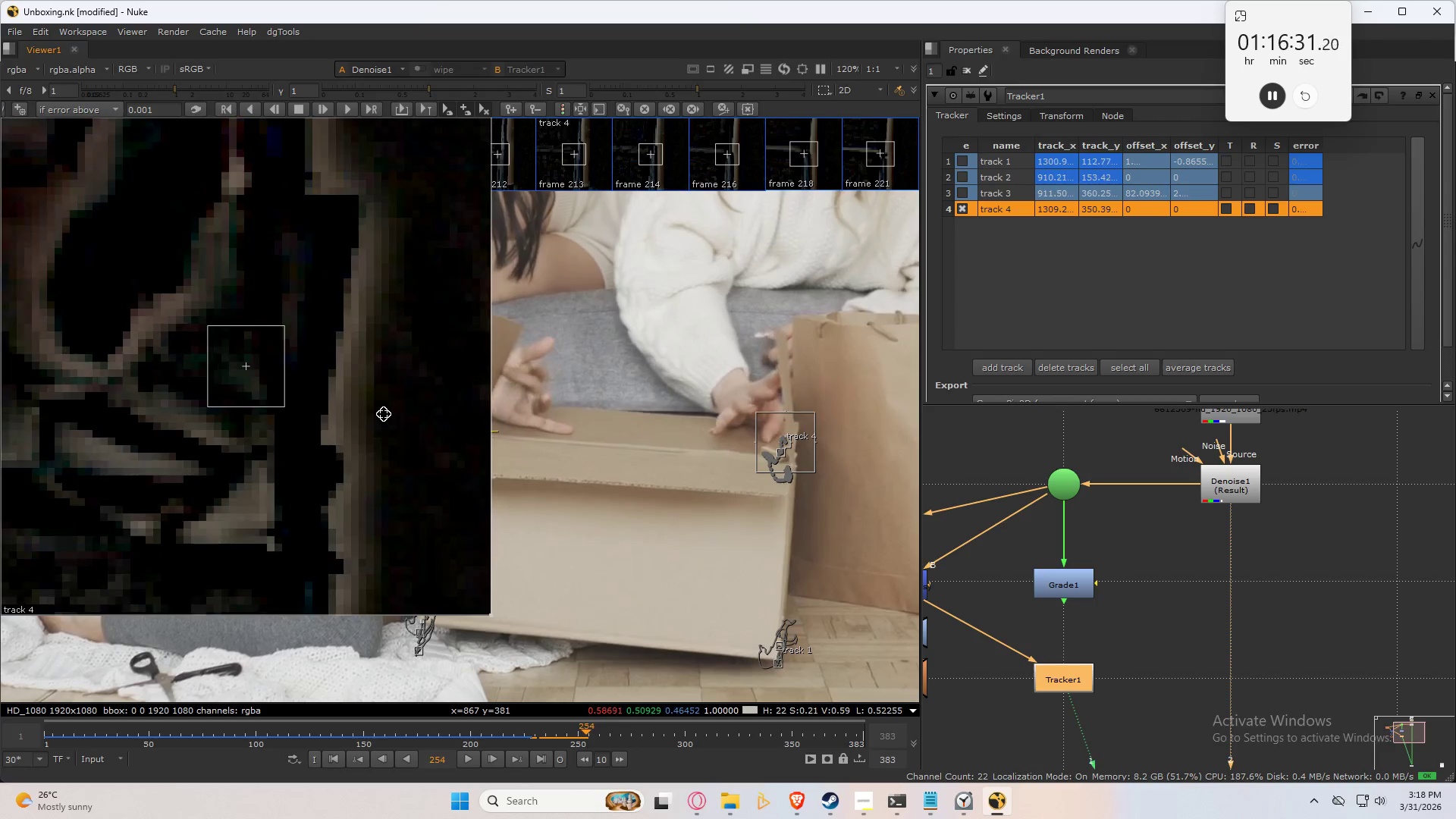 
key(ArrowRight)
 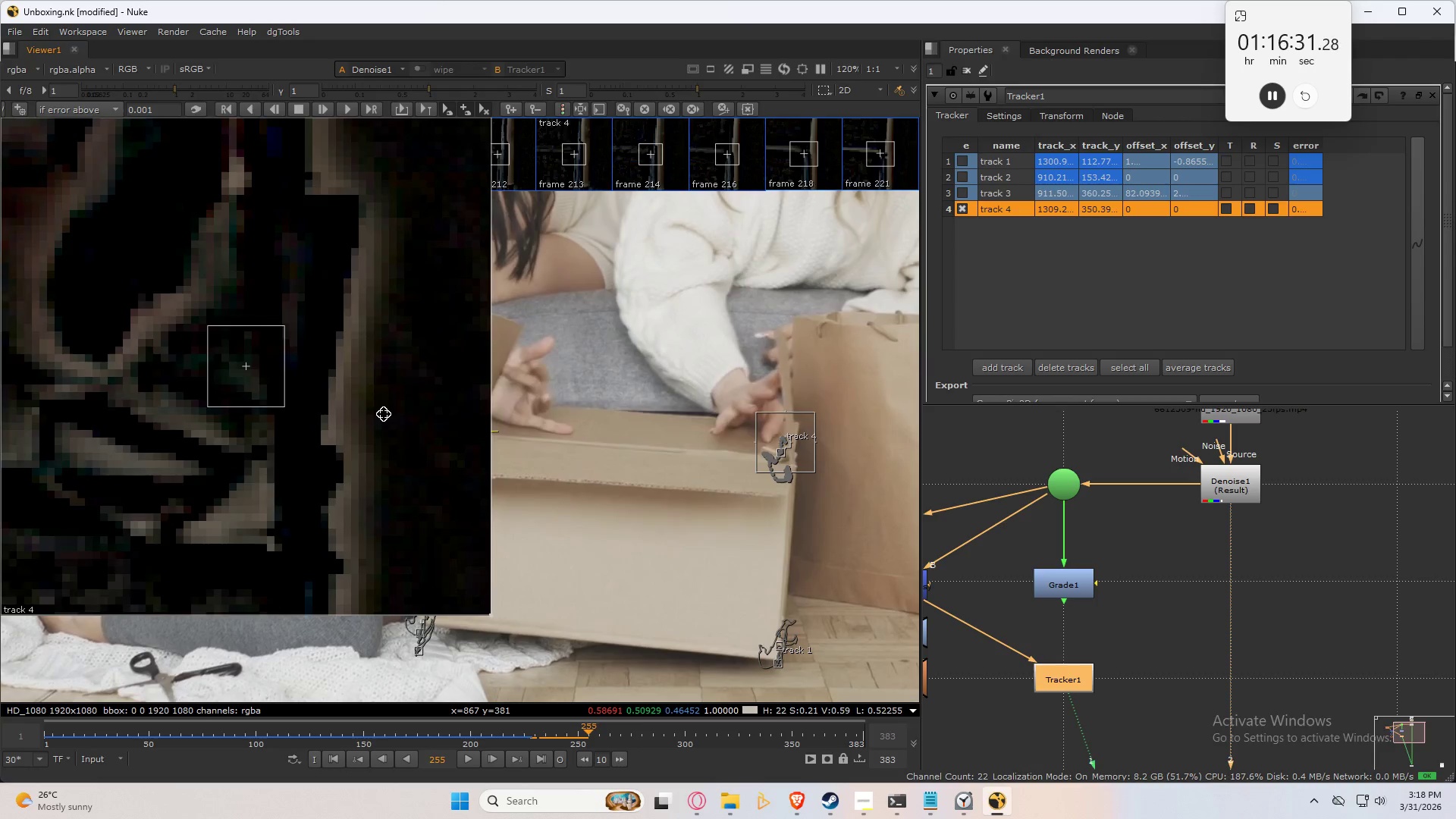 
key(ArrowRight)
 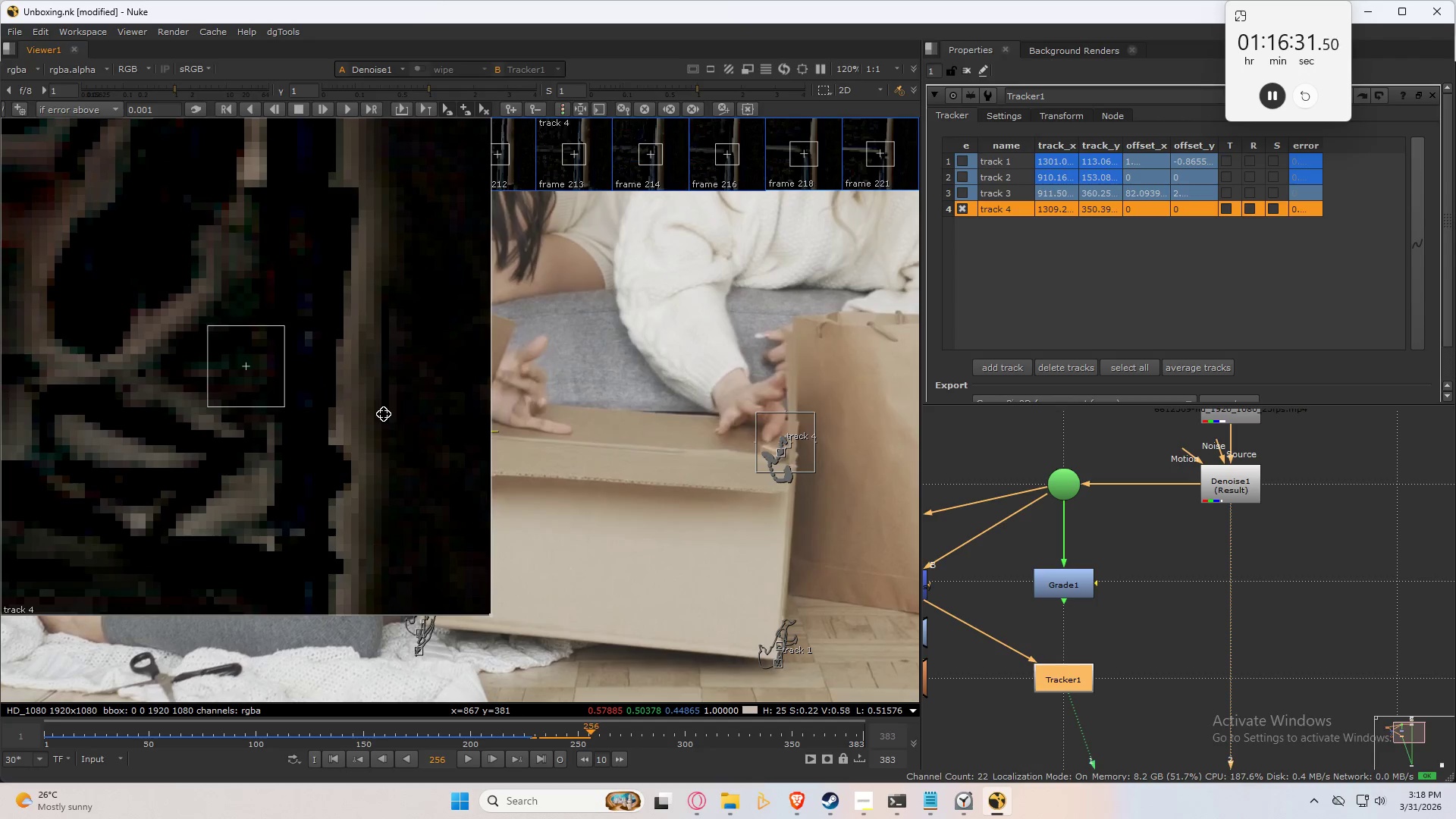 
key(ArrowRight)
 